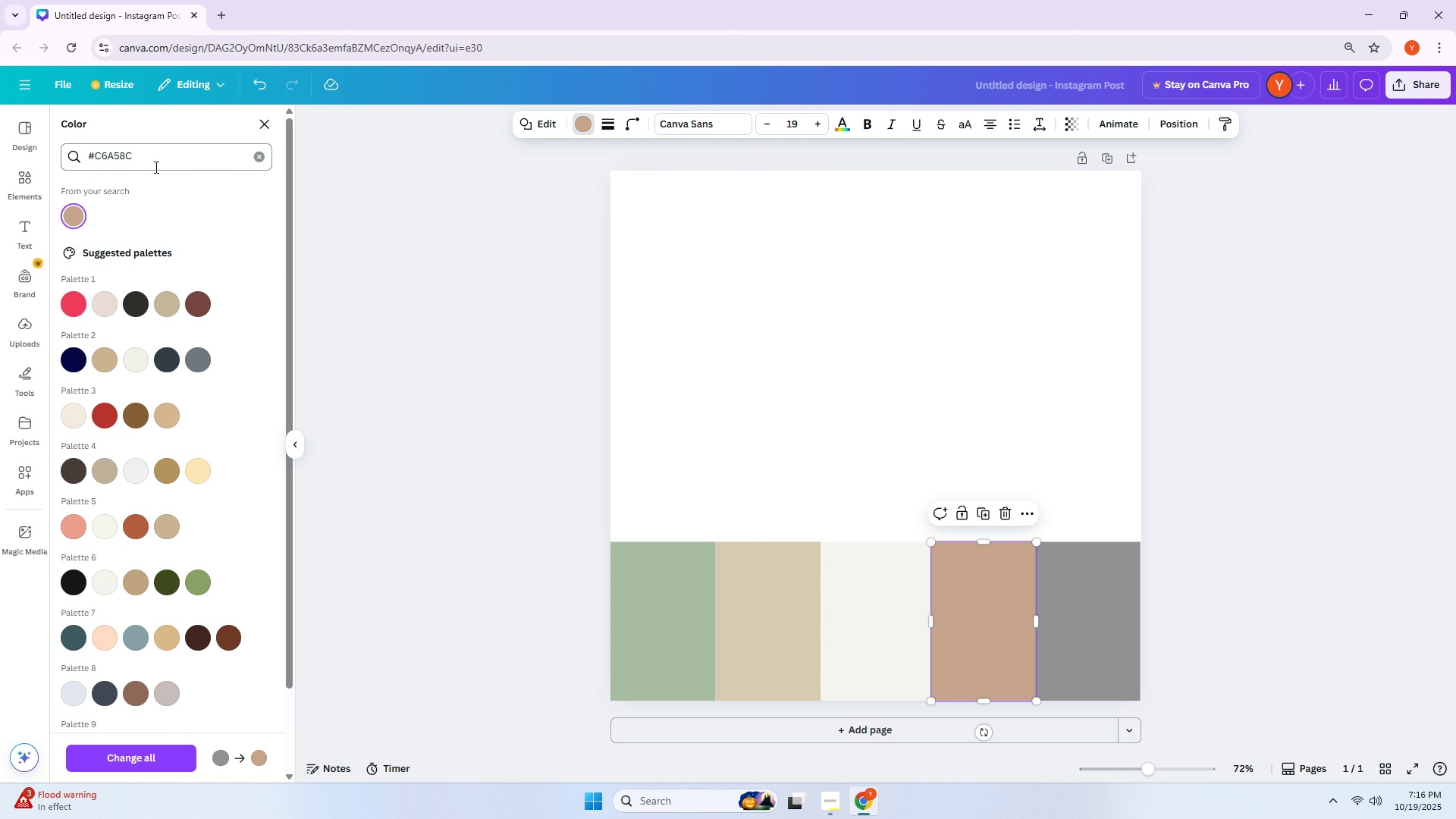 
left_click([152, 161])
 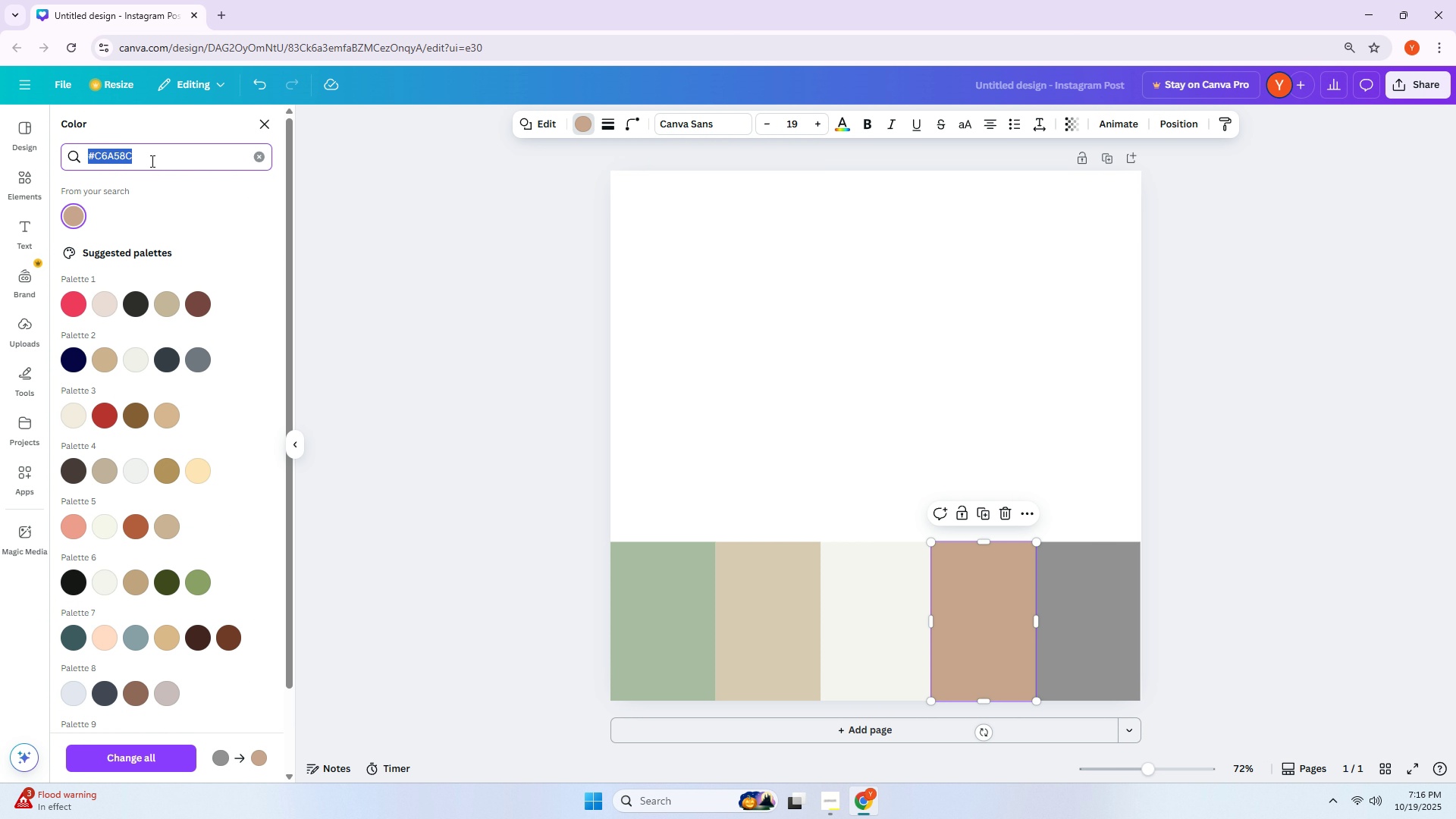 
triple_click([151, 161])
 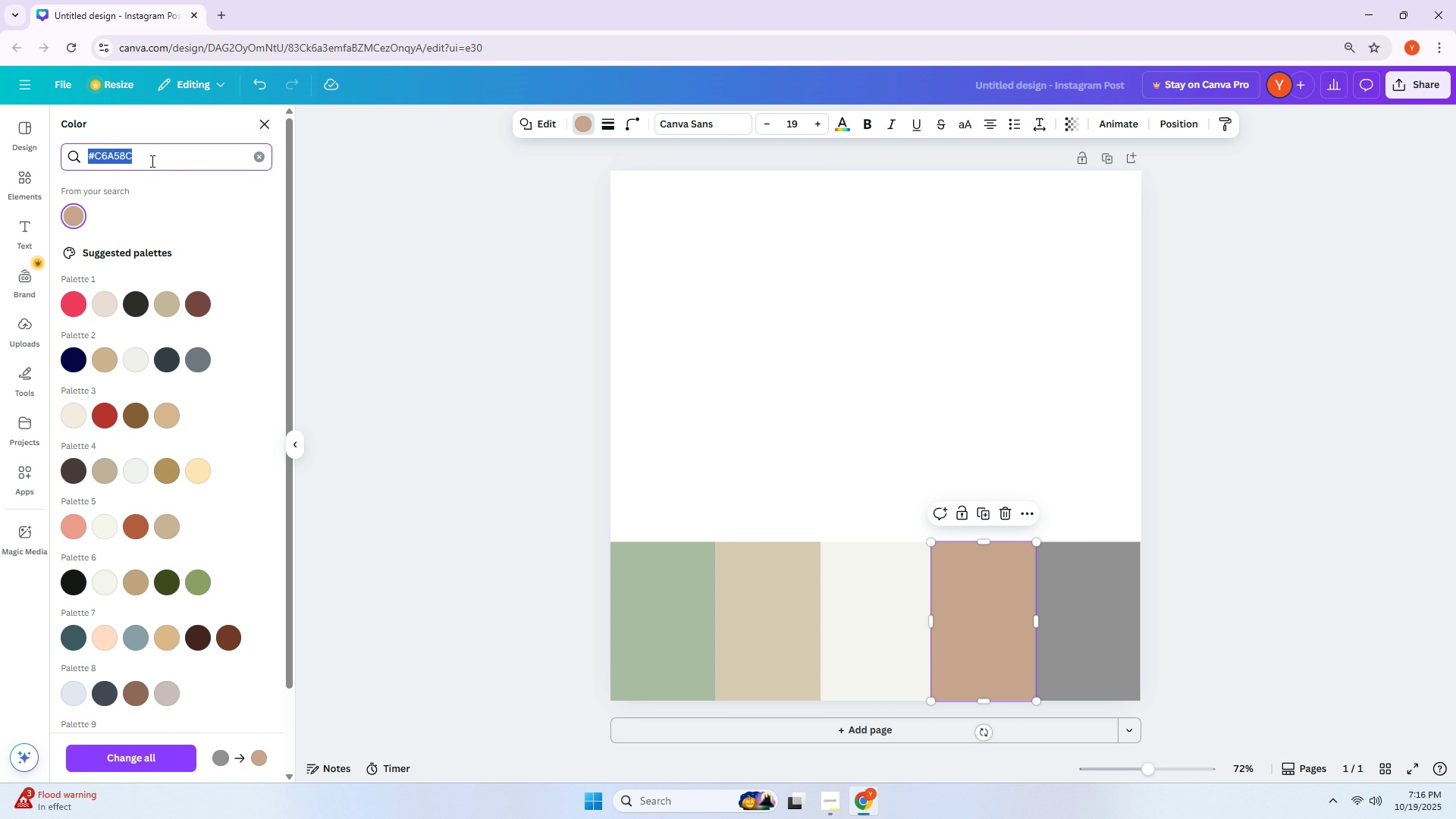 
type(3)
key(Backspace)
type(#3)
key(Backspace)
type(4a4a48)
 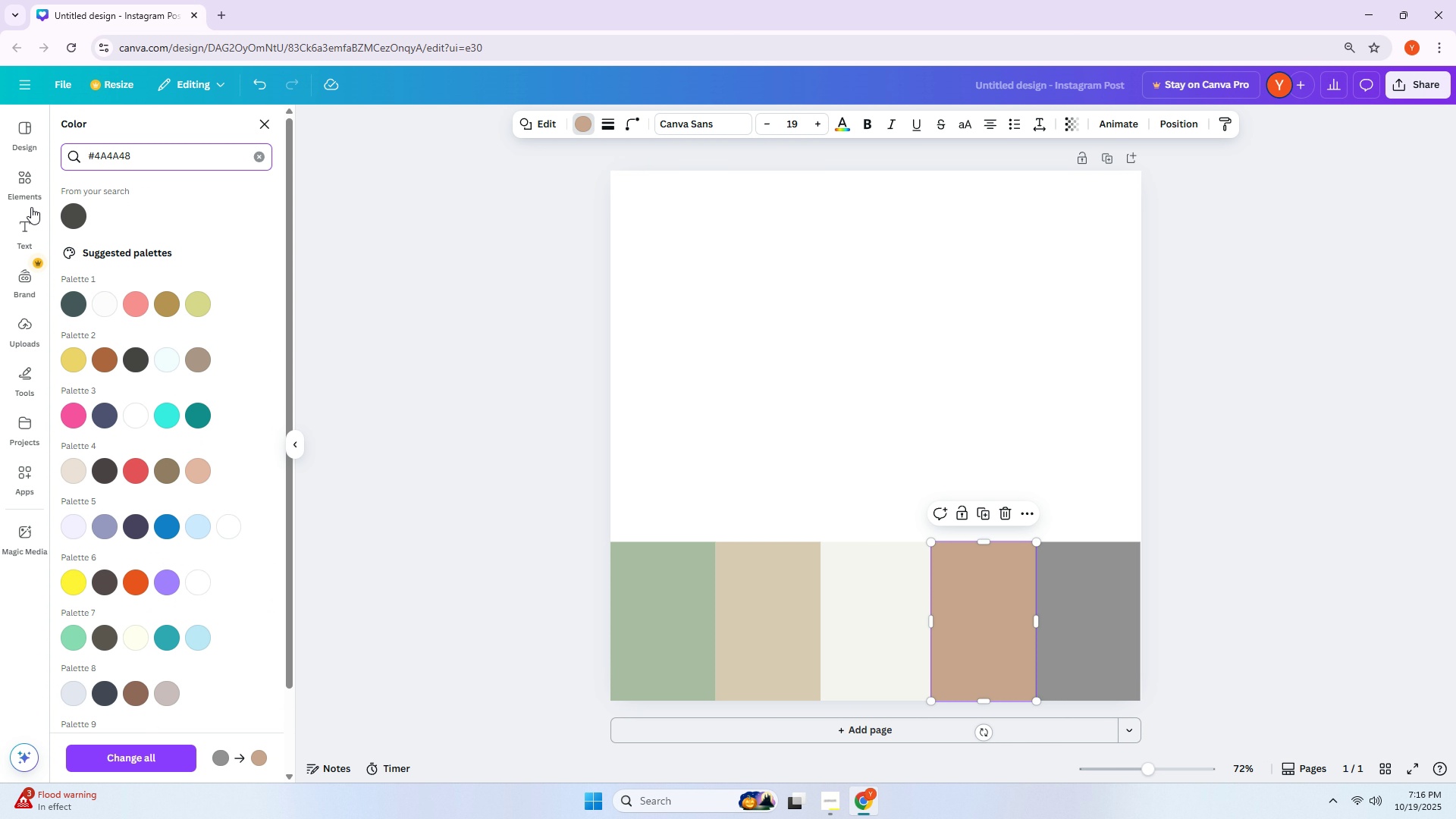 
left_click([70, 221])
 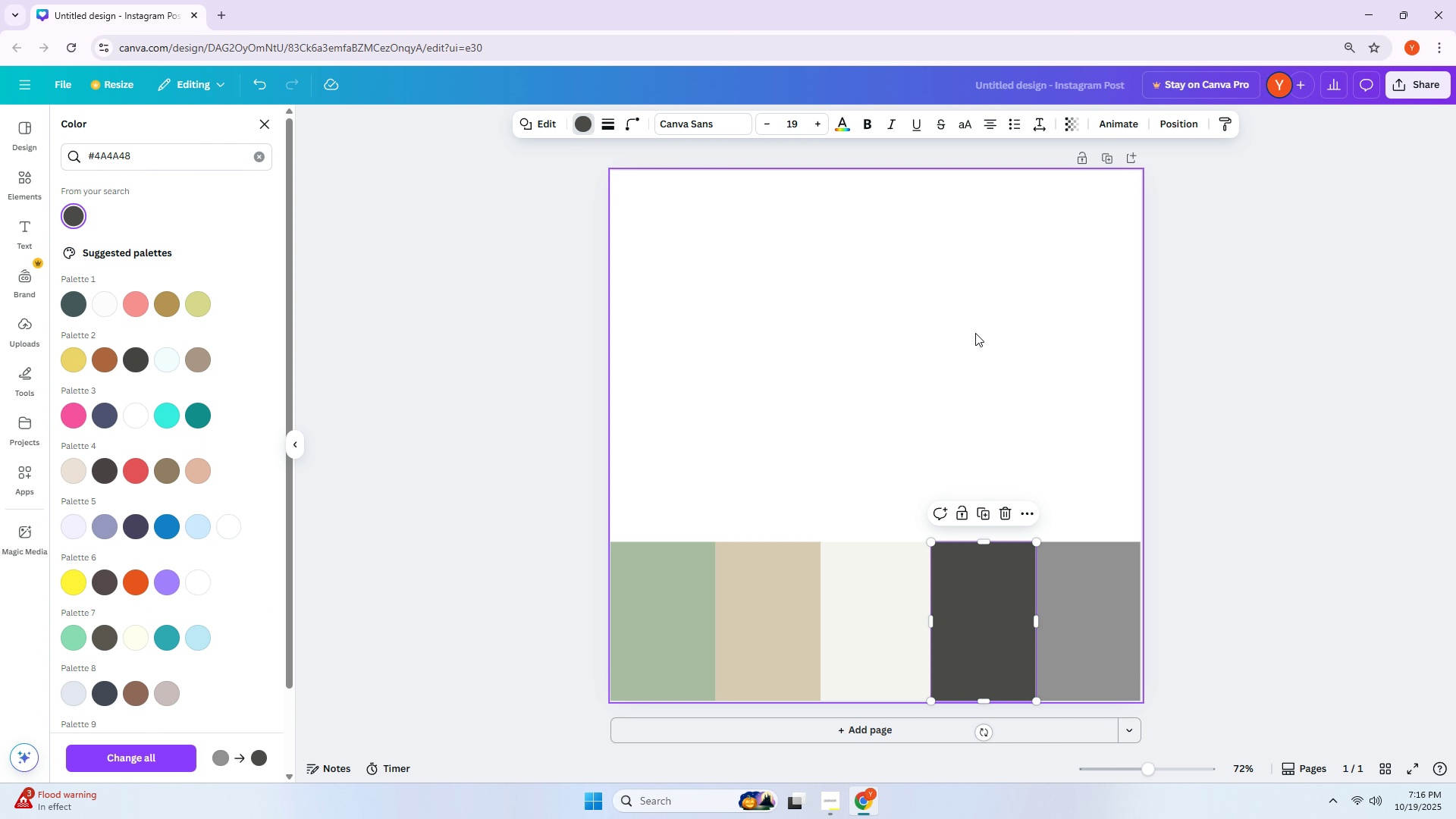 
key(Control+Z)
 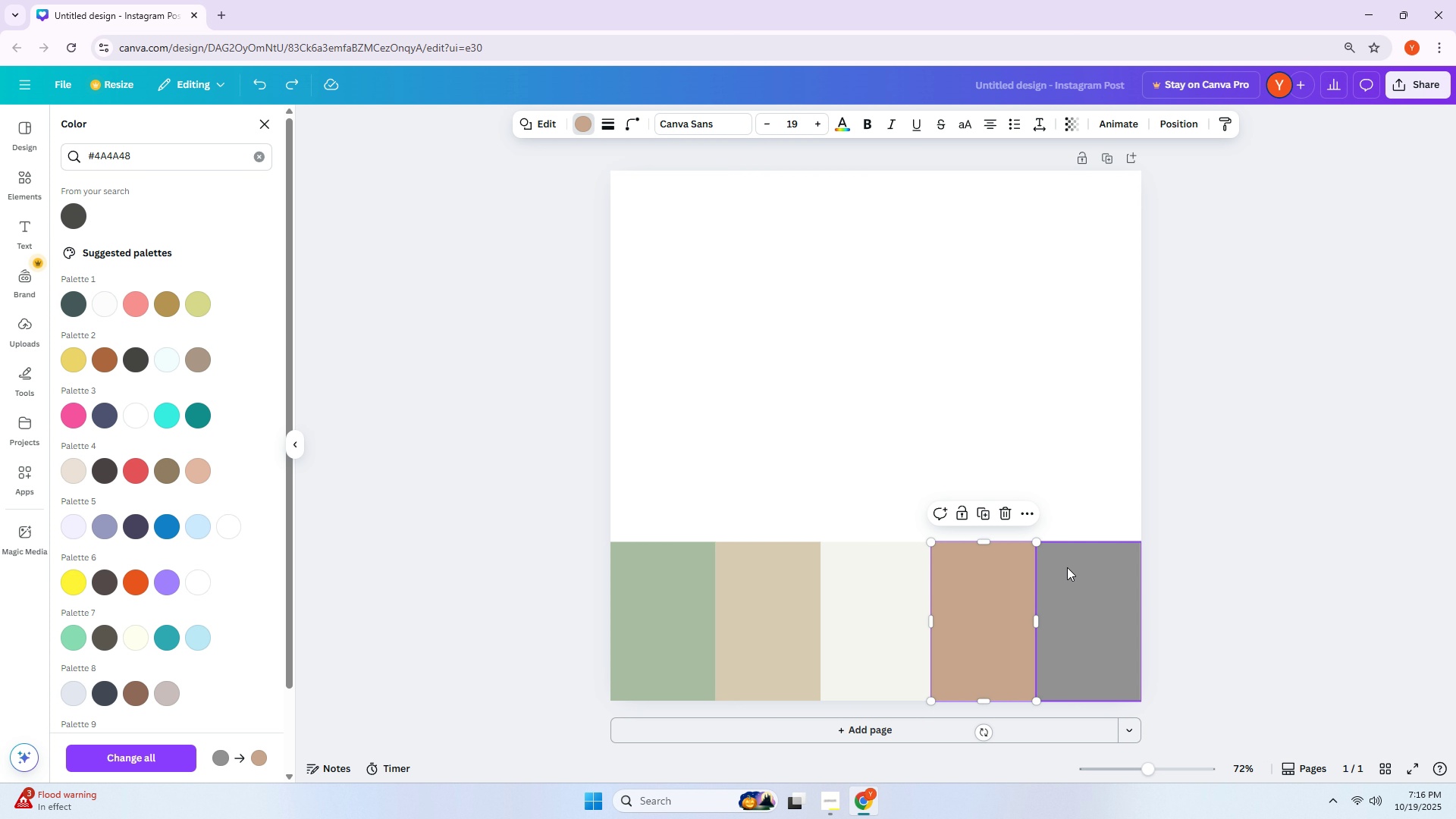 
left_click([1067, 567])
 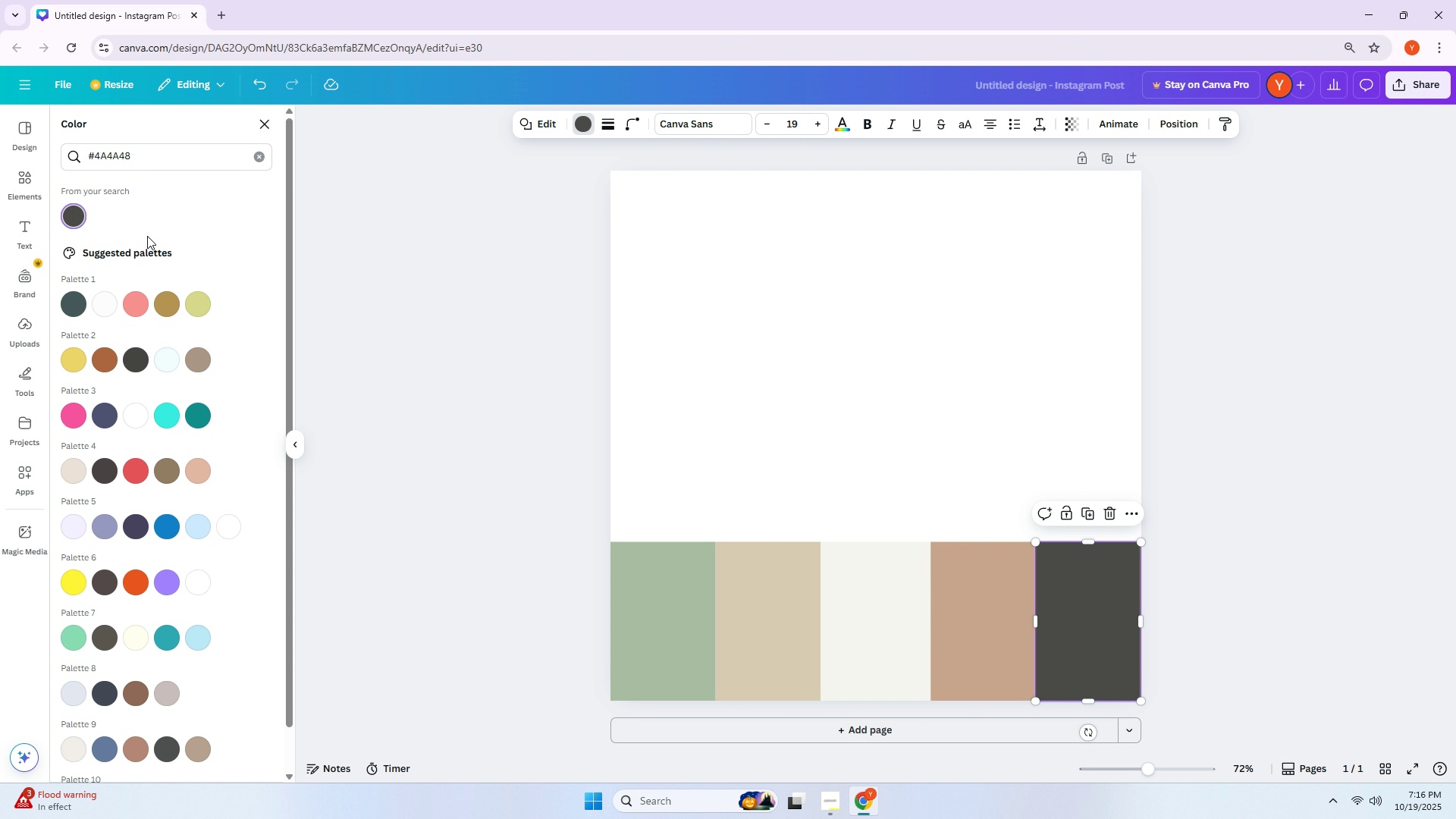 
double_click([758, 326])
 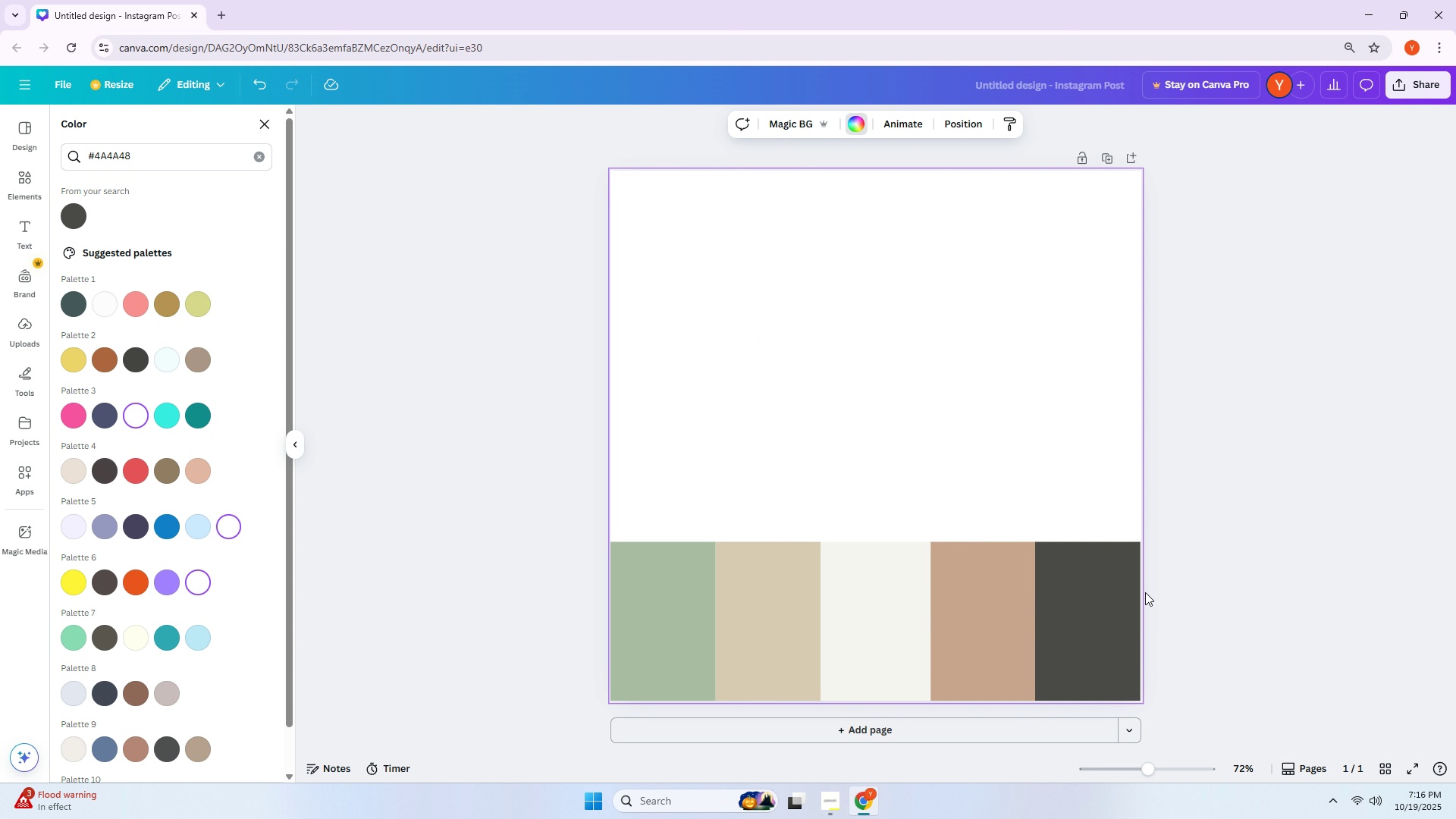 
double_click([1123, 587])
 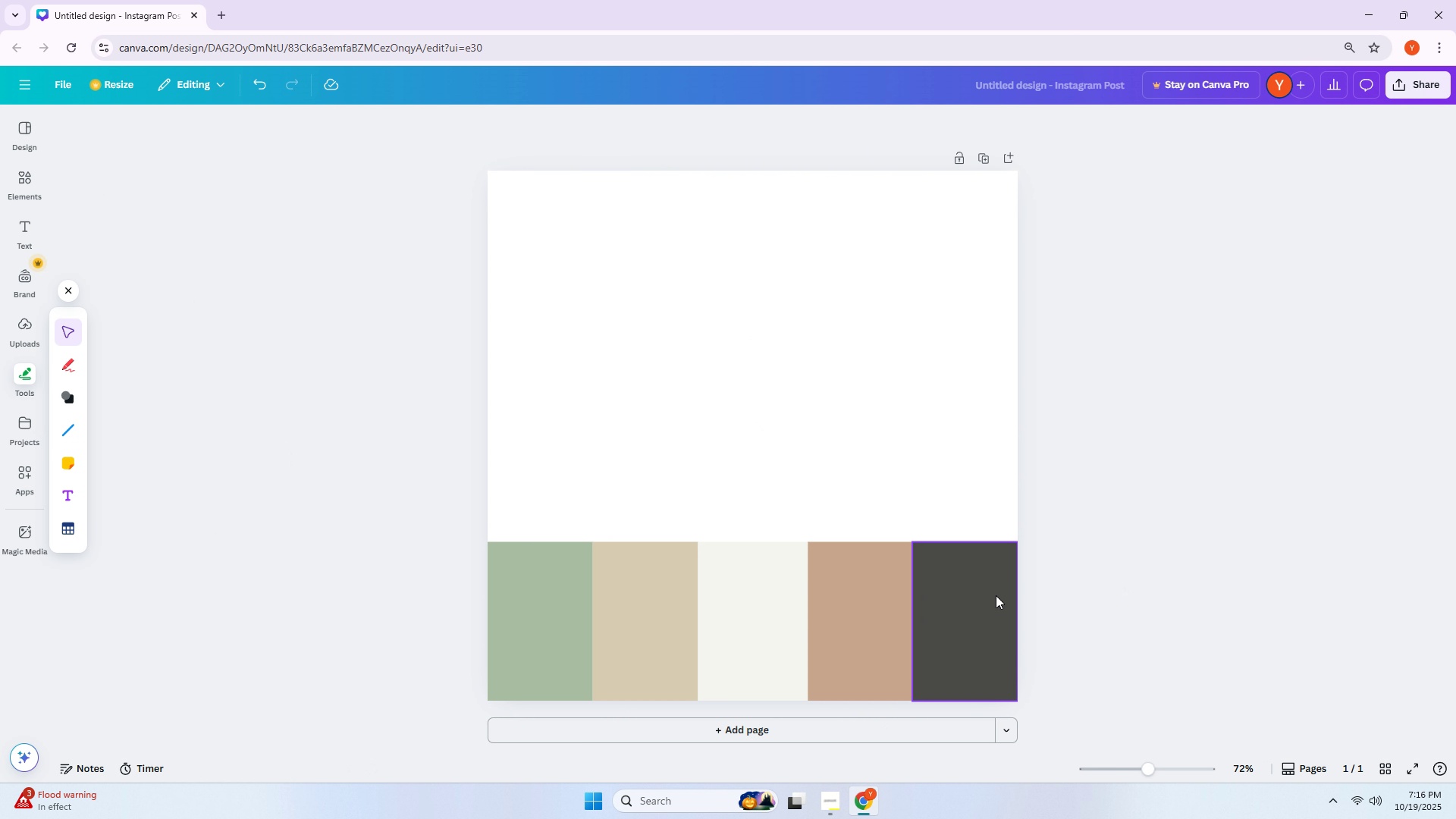 
triple_click([996, 595])
 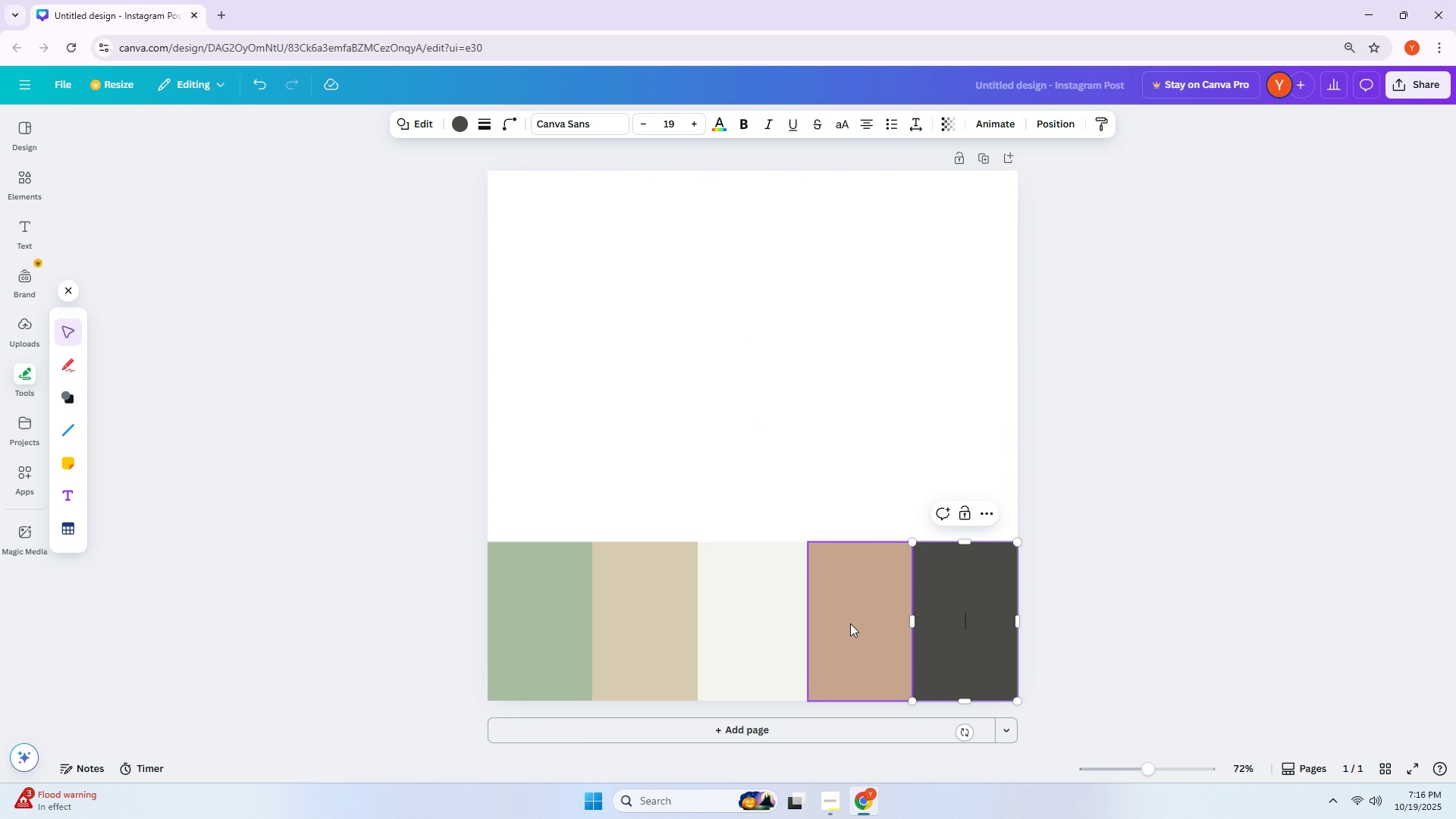 
left_click([738, 609])
 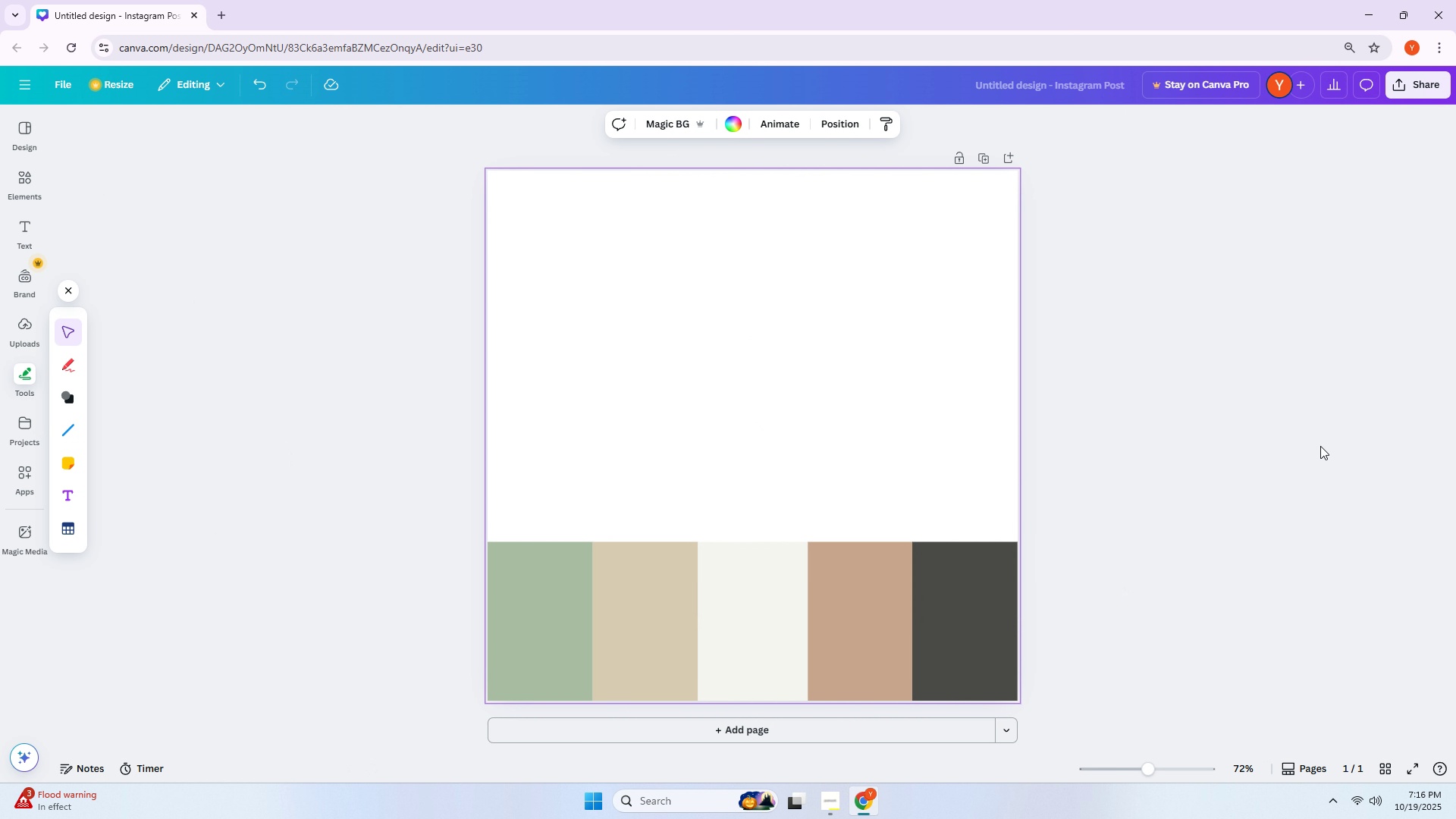 
triple_click([1320, 446])
 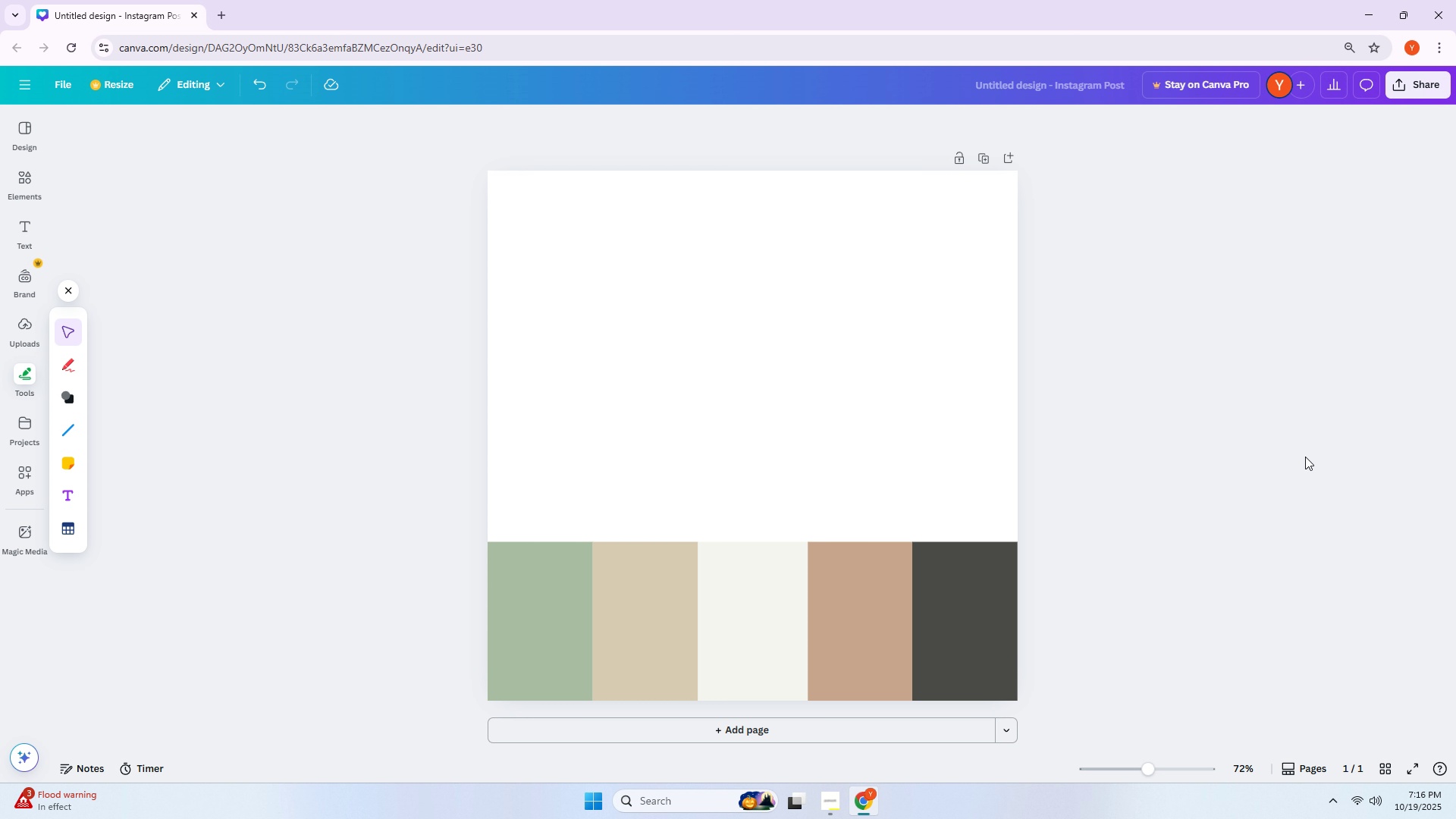 
wait(6.39)
 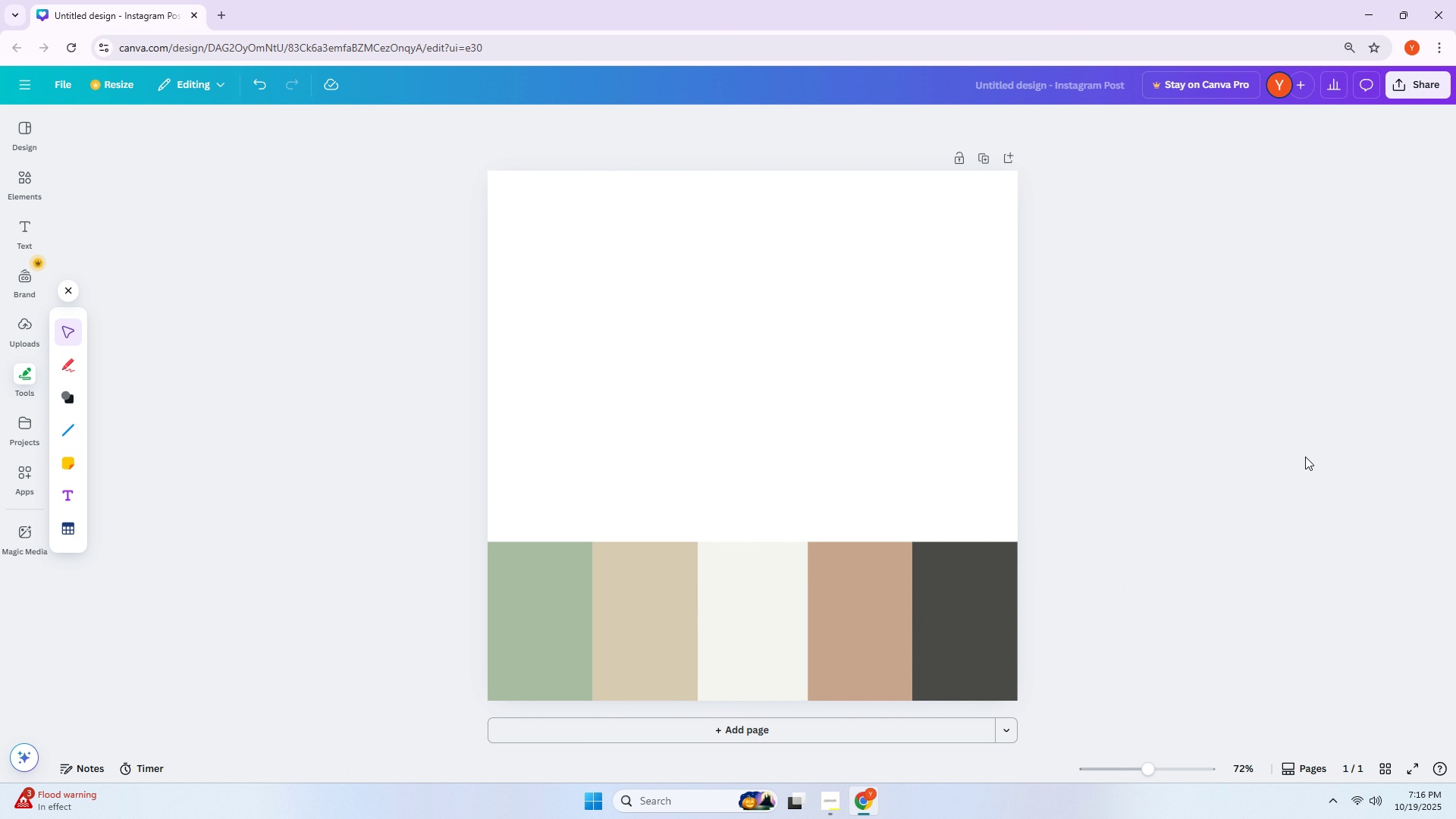 
left_click([20, 178])
 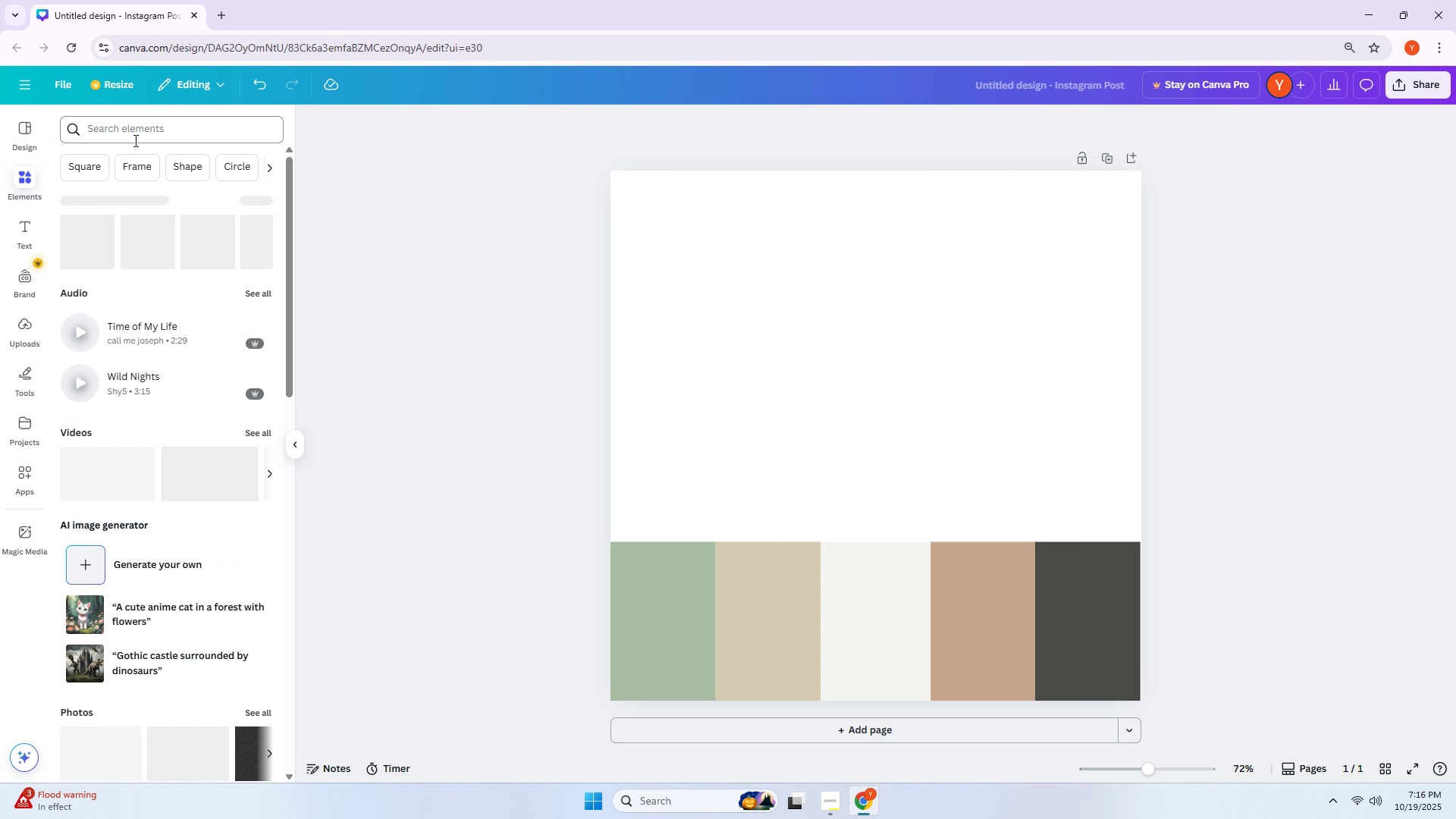 
left_click([134, 140])
 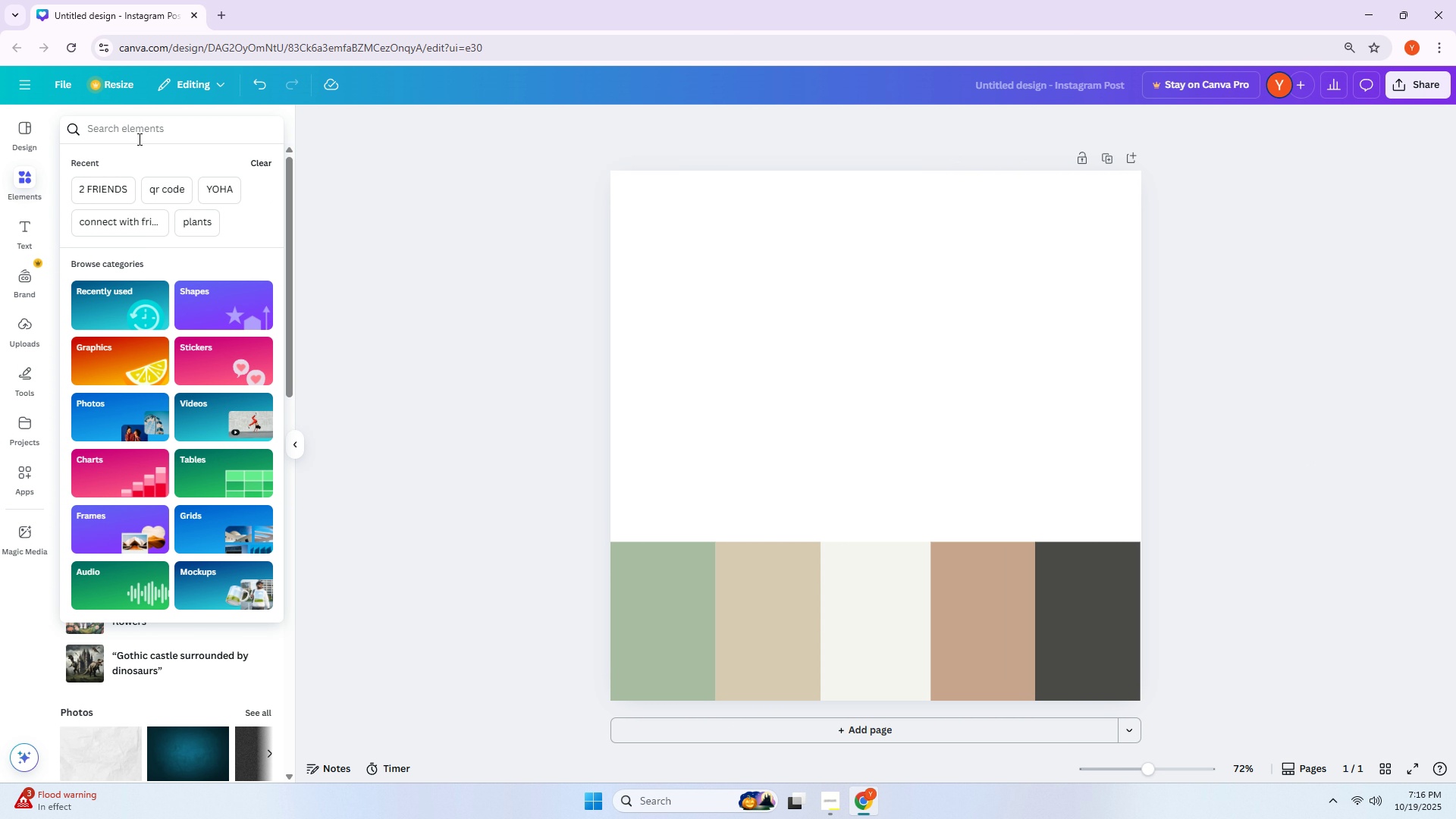 
wait(6.24)
 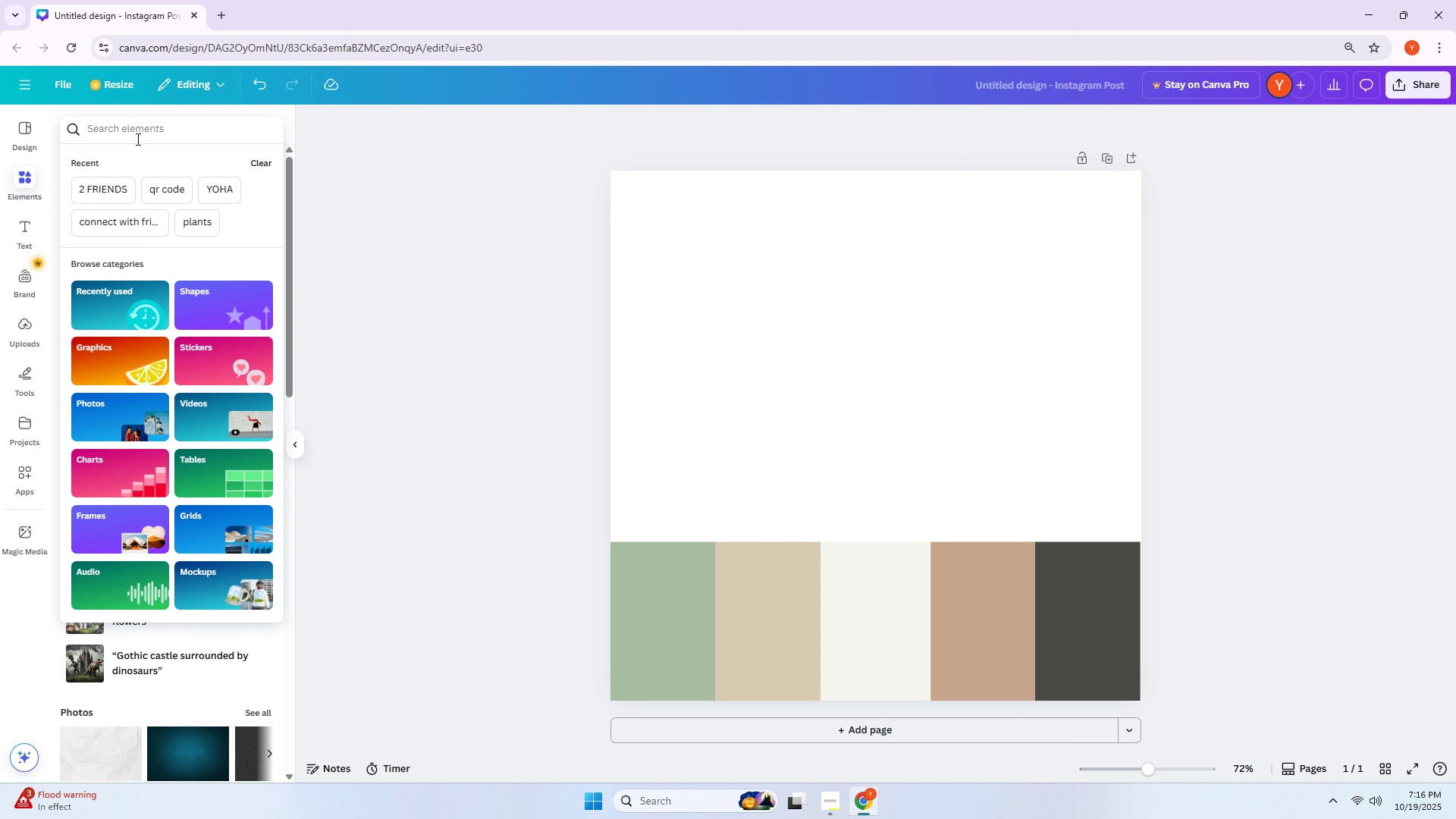 
scroll: coordinate [136, 165], scroll_direction: up, amount: 3.0
 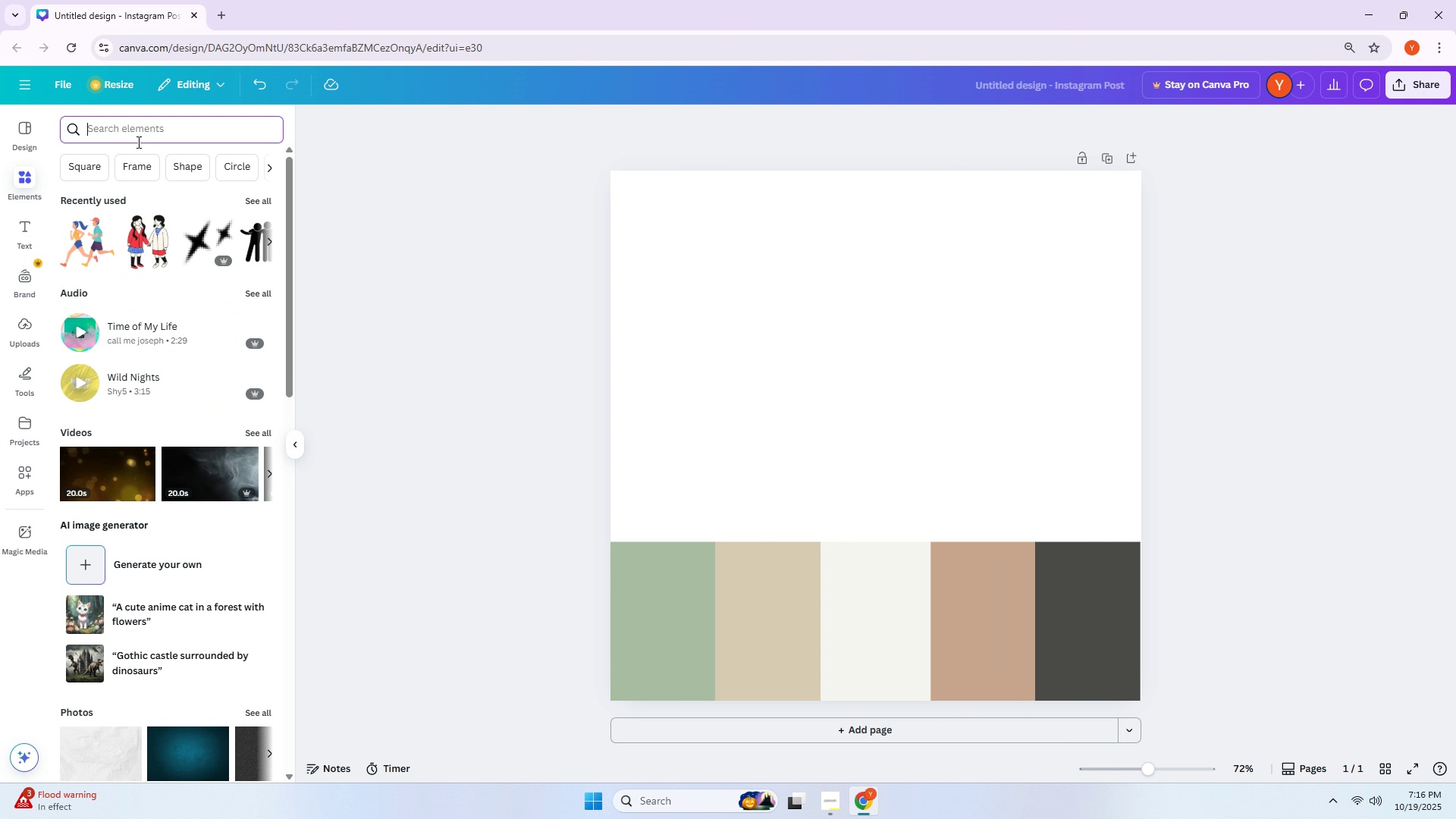 
double_click([137, 142])
 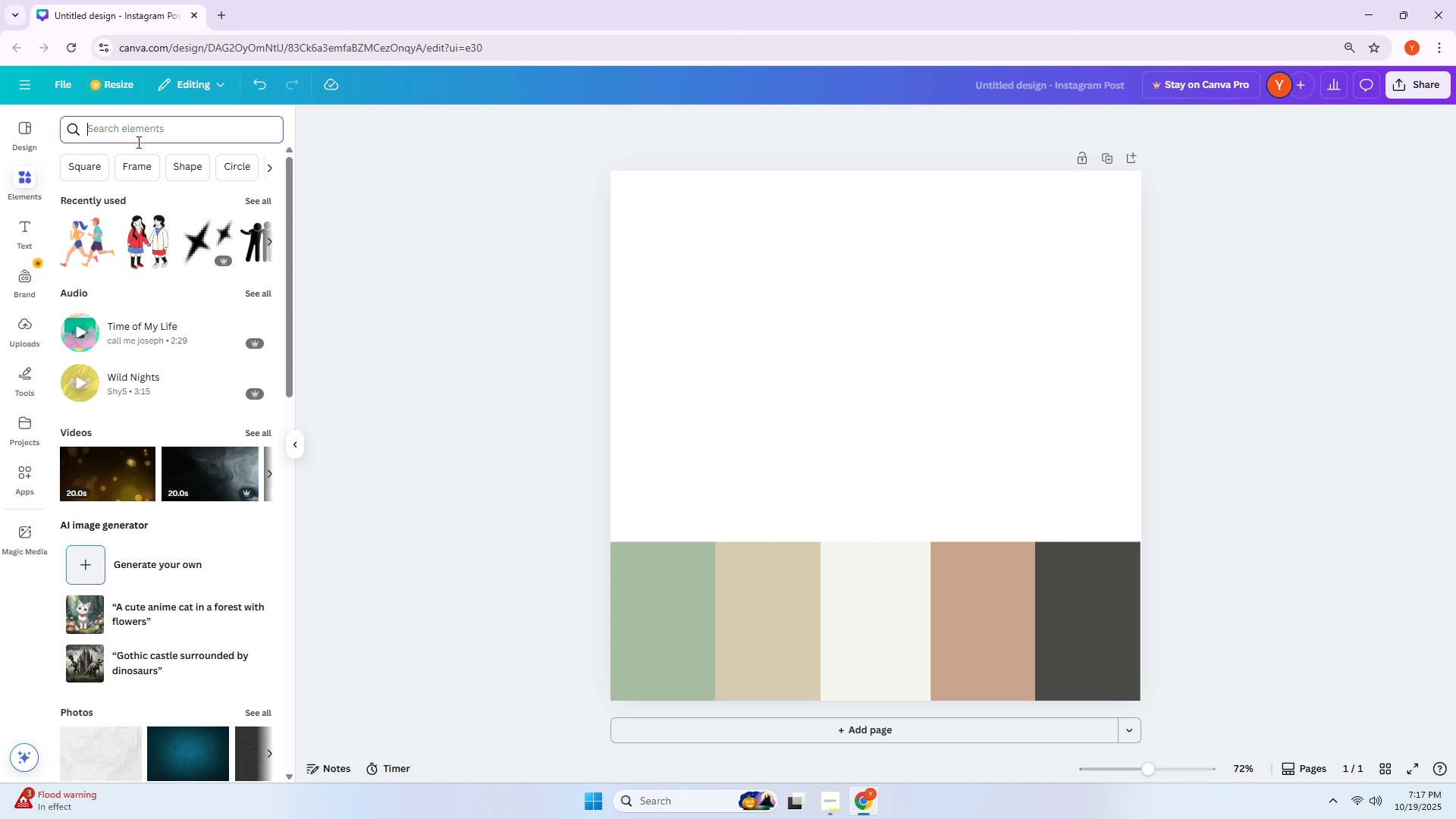 
wait(13.14)
 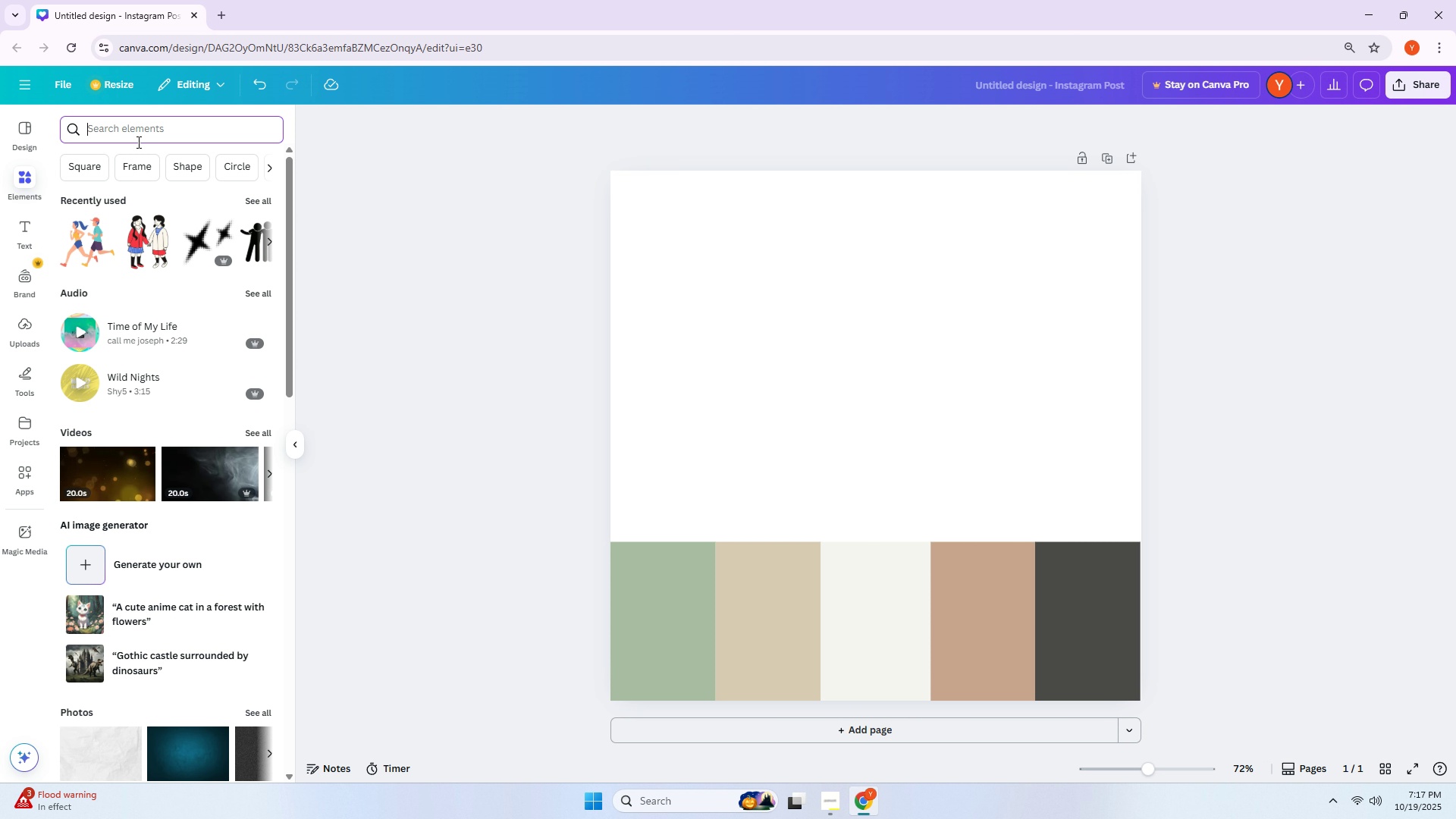 
left_click([727, 437])
 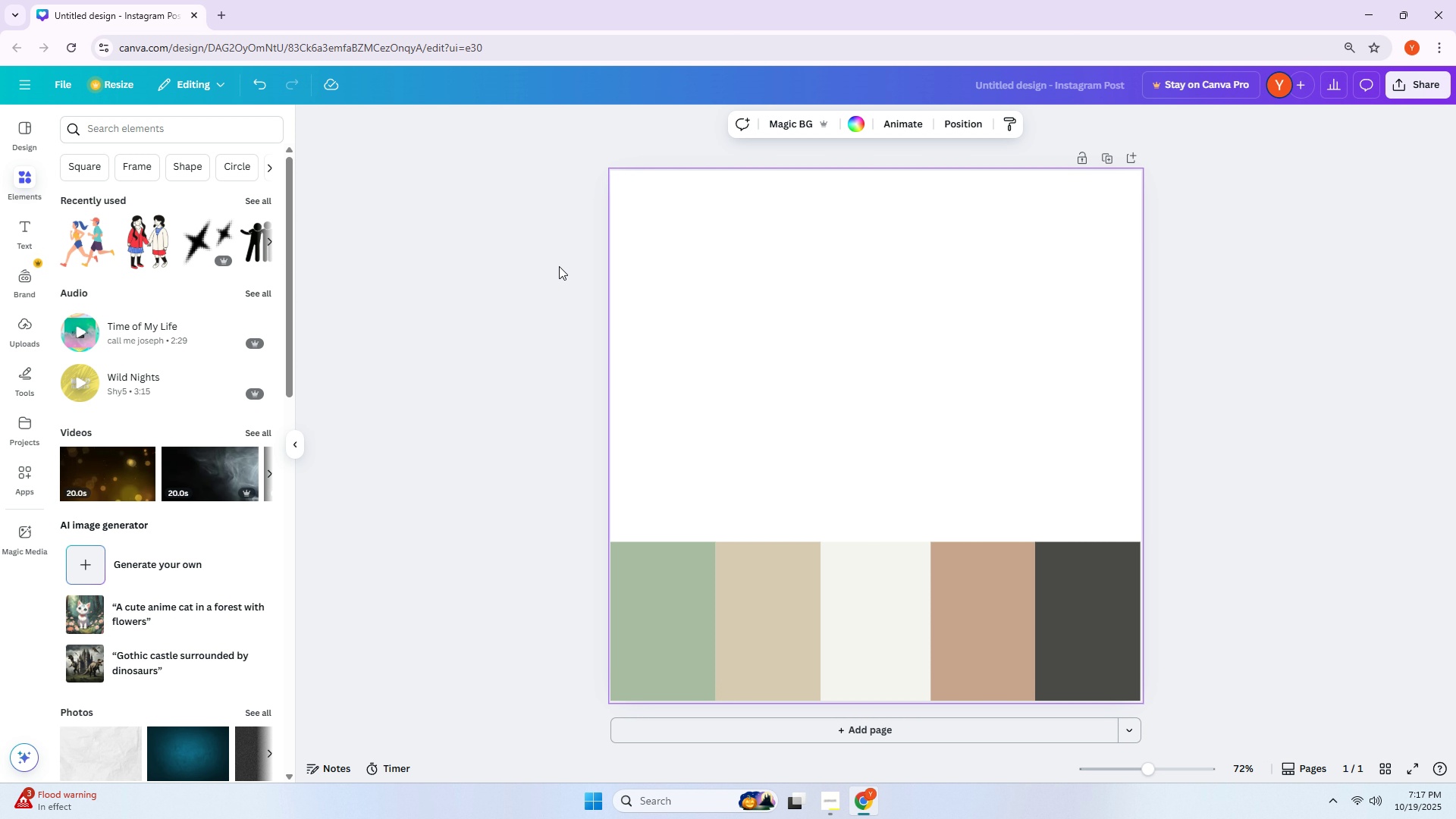 
wait(11.57)
 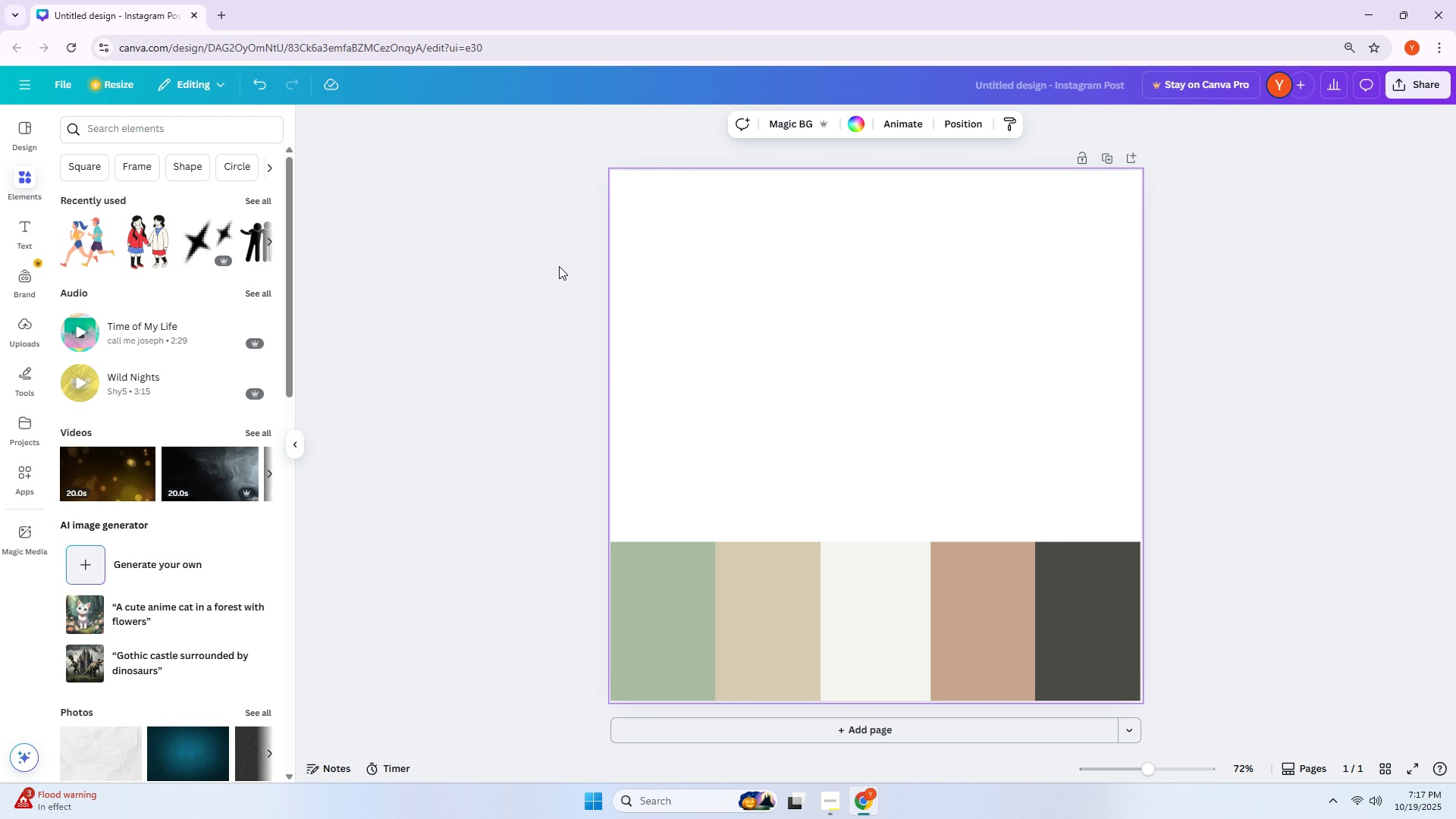 
left_click([29, 223])
 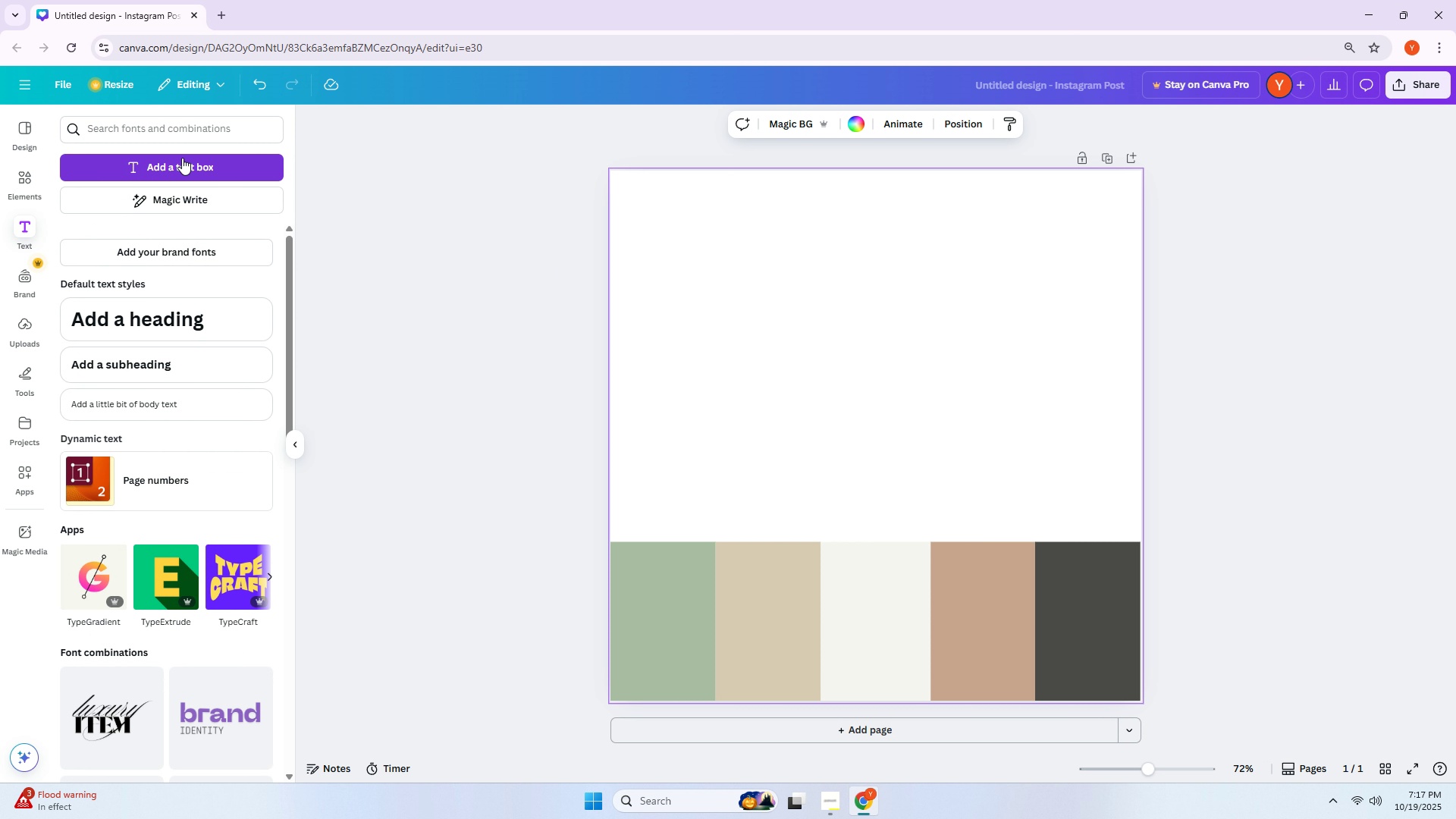 
left_click([182, 158])
 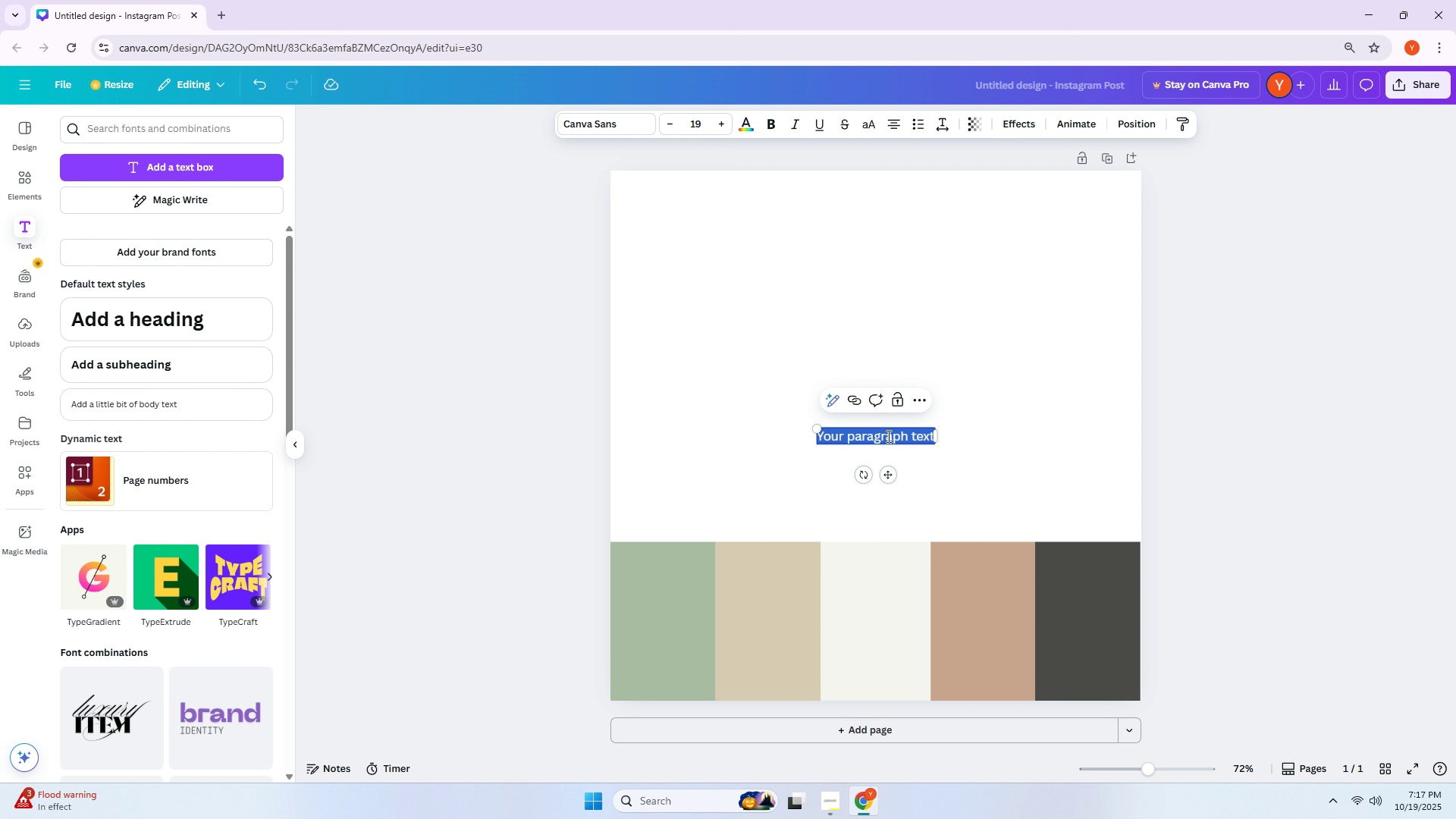 
double_click([887, 436])
 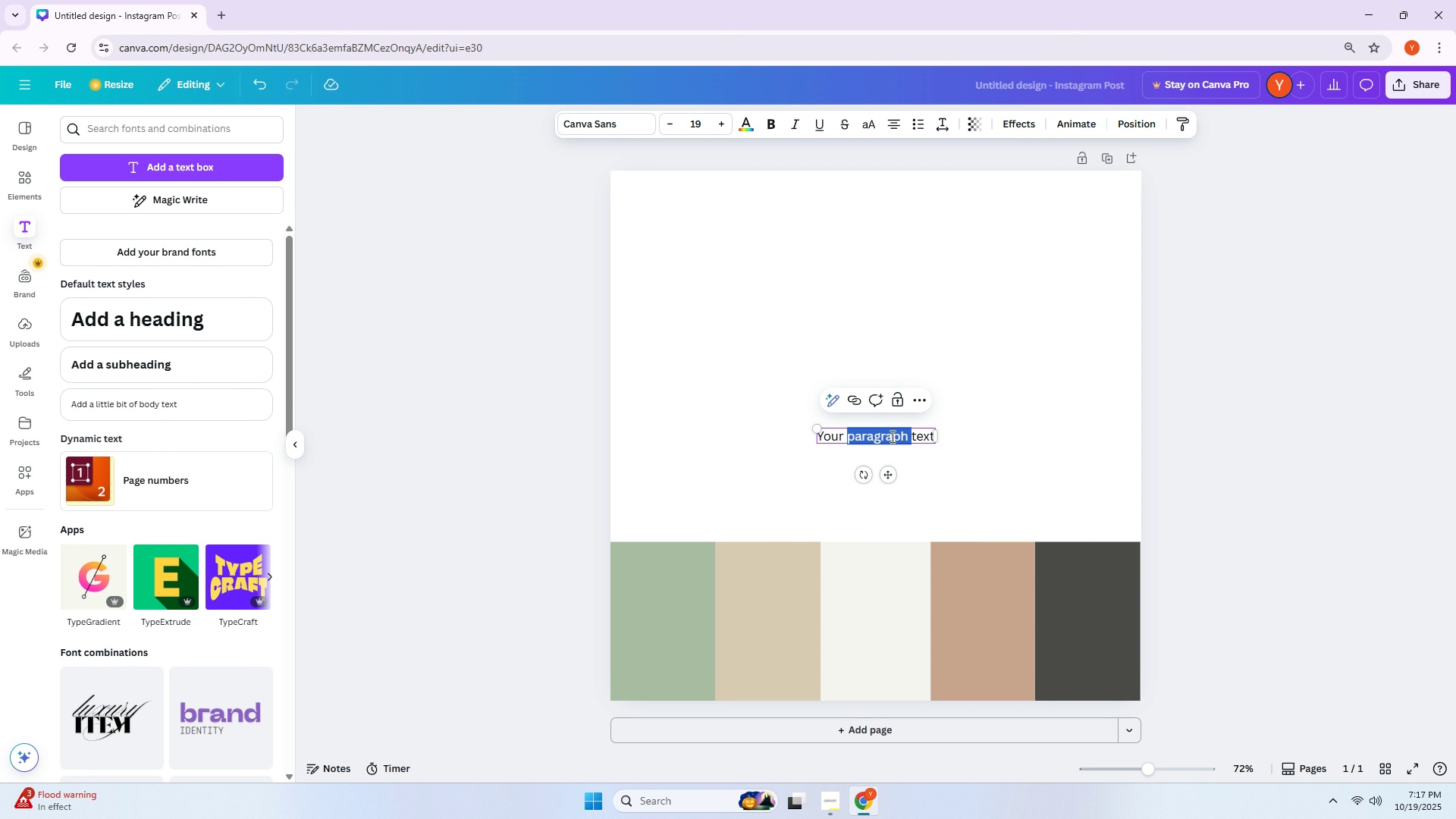 
key(Control+ControlLeft)
 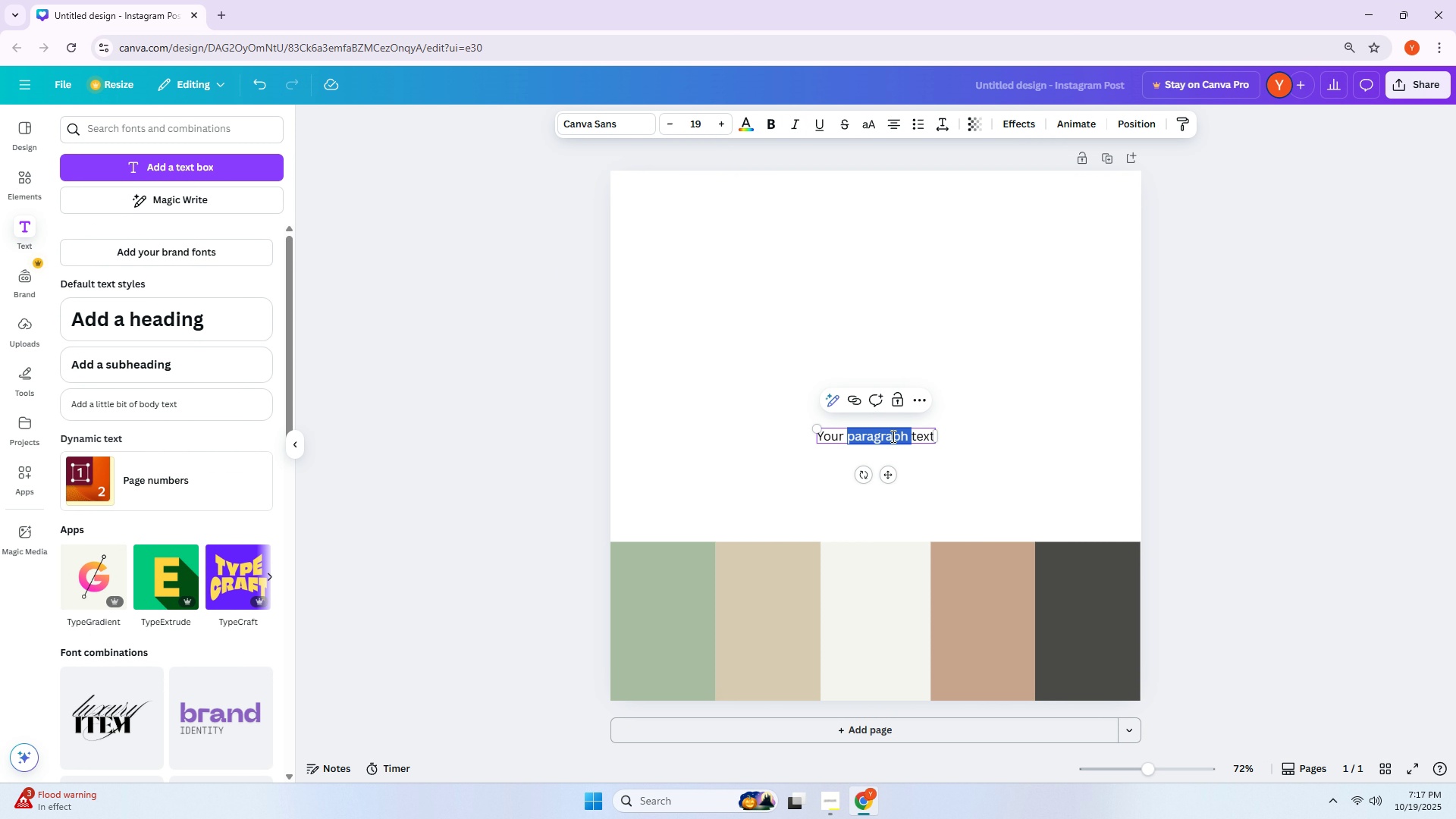 
key(Control+ControlLeft)
 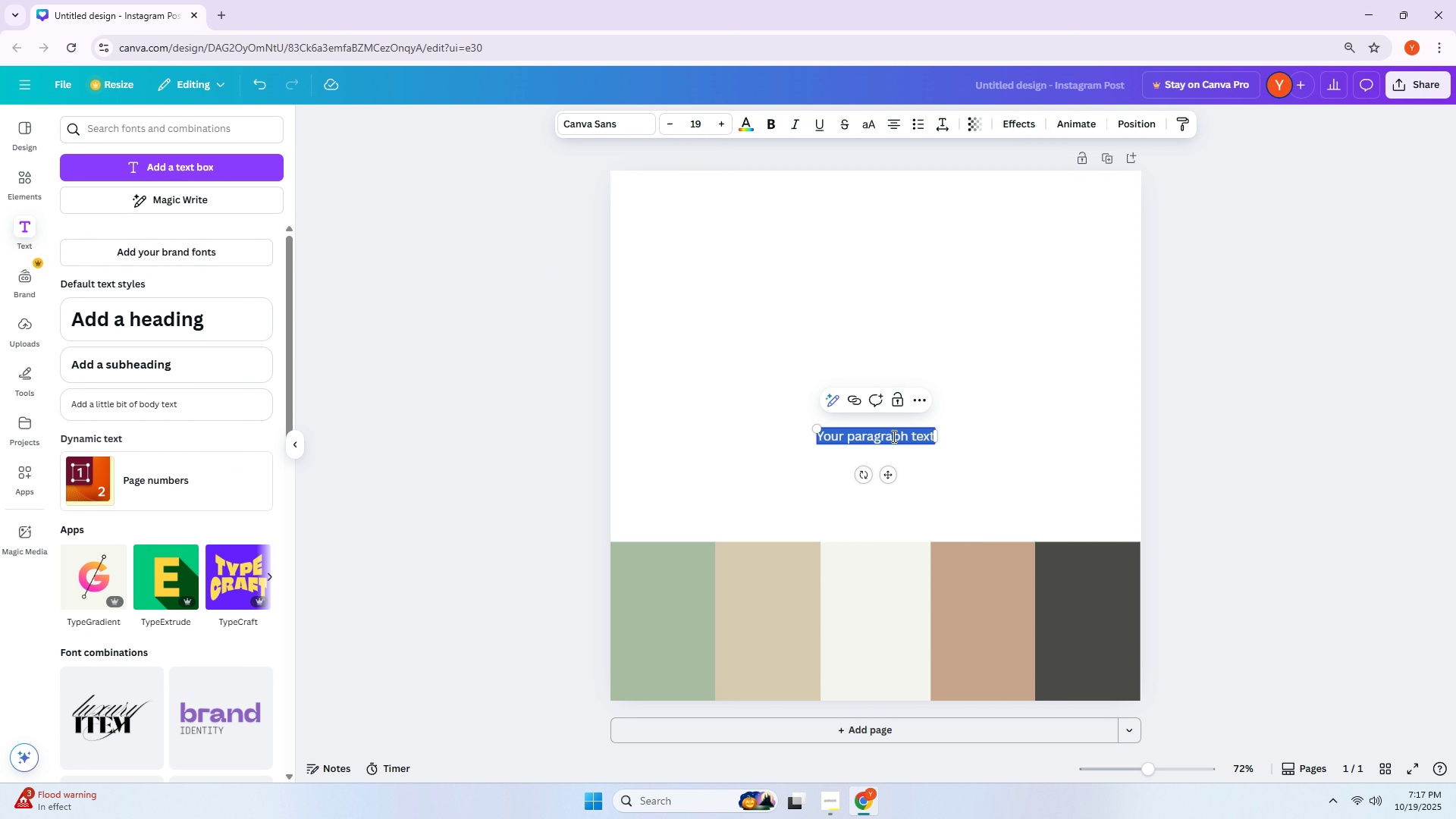 
key(Control+A)
 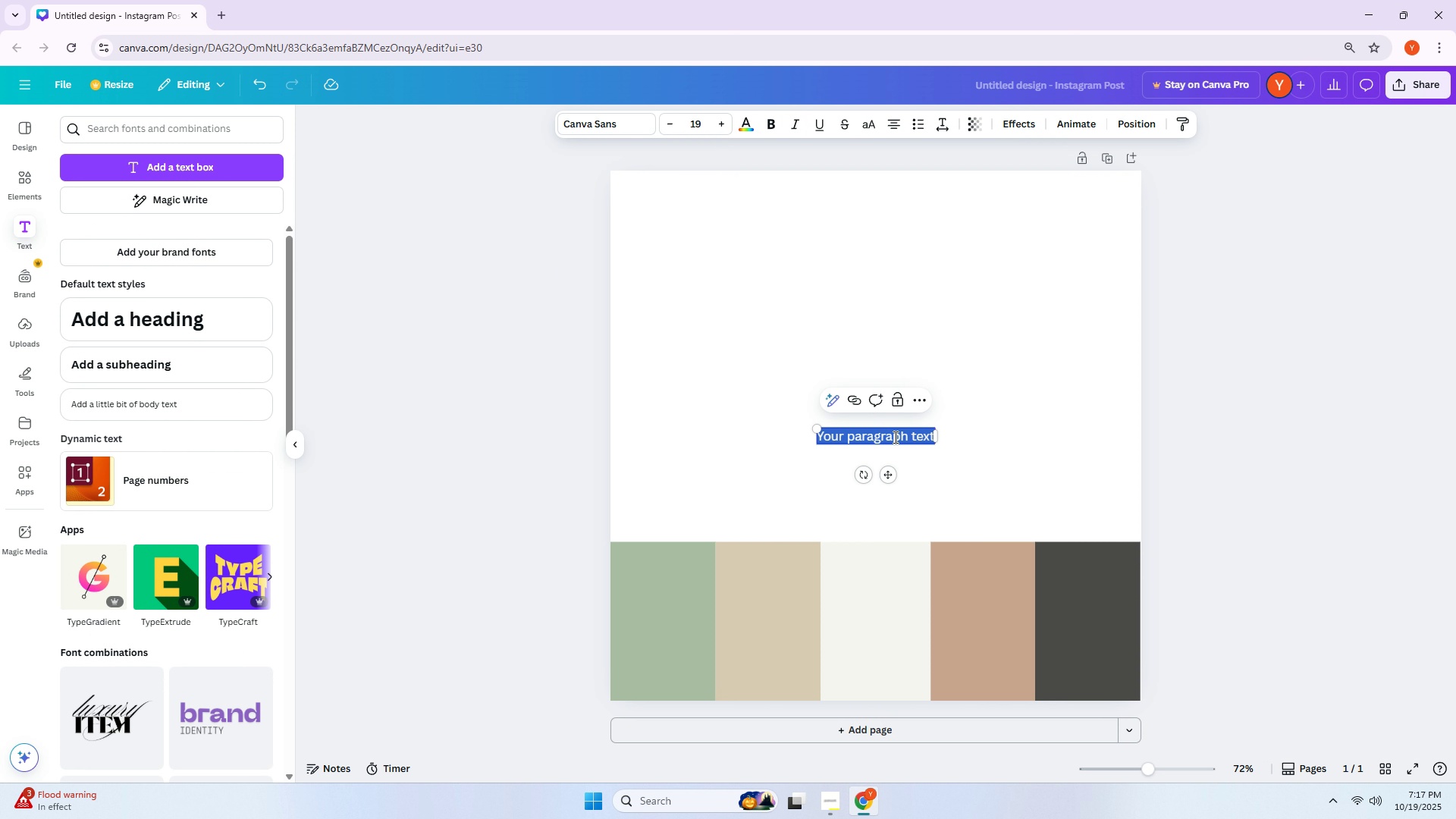 
type(SUSTA)
key(Backspace)
key(Backspace)
key(Backspace)
key(Backspace)
key(Backspace)
type(susrta)
key(Backspace)
key(Backspace)
key(Backspace)
key(Backspace)
type(ta)
key(Backspace)
key(Backspace)
type(stainabl)
key(Backspace)
type(ility)
 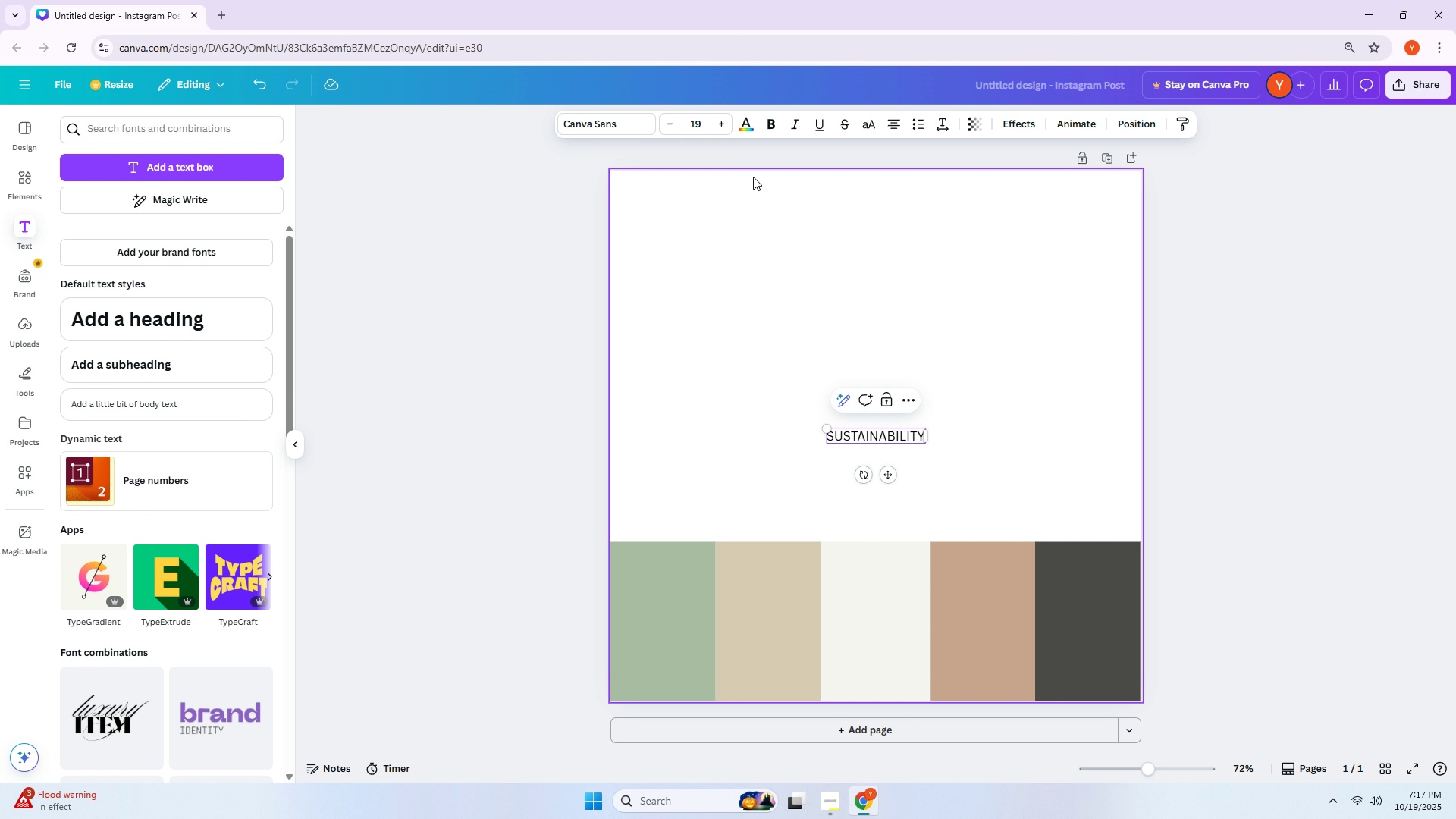 
double_click([727, 127])
 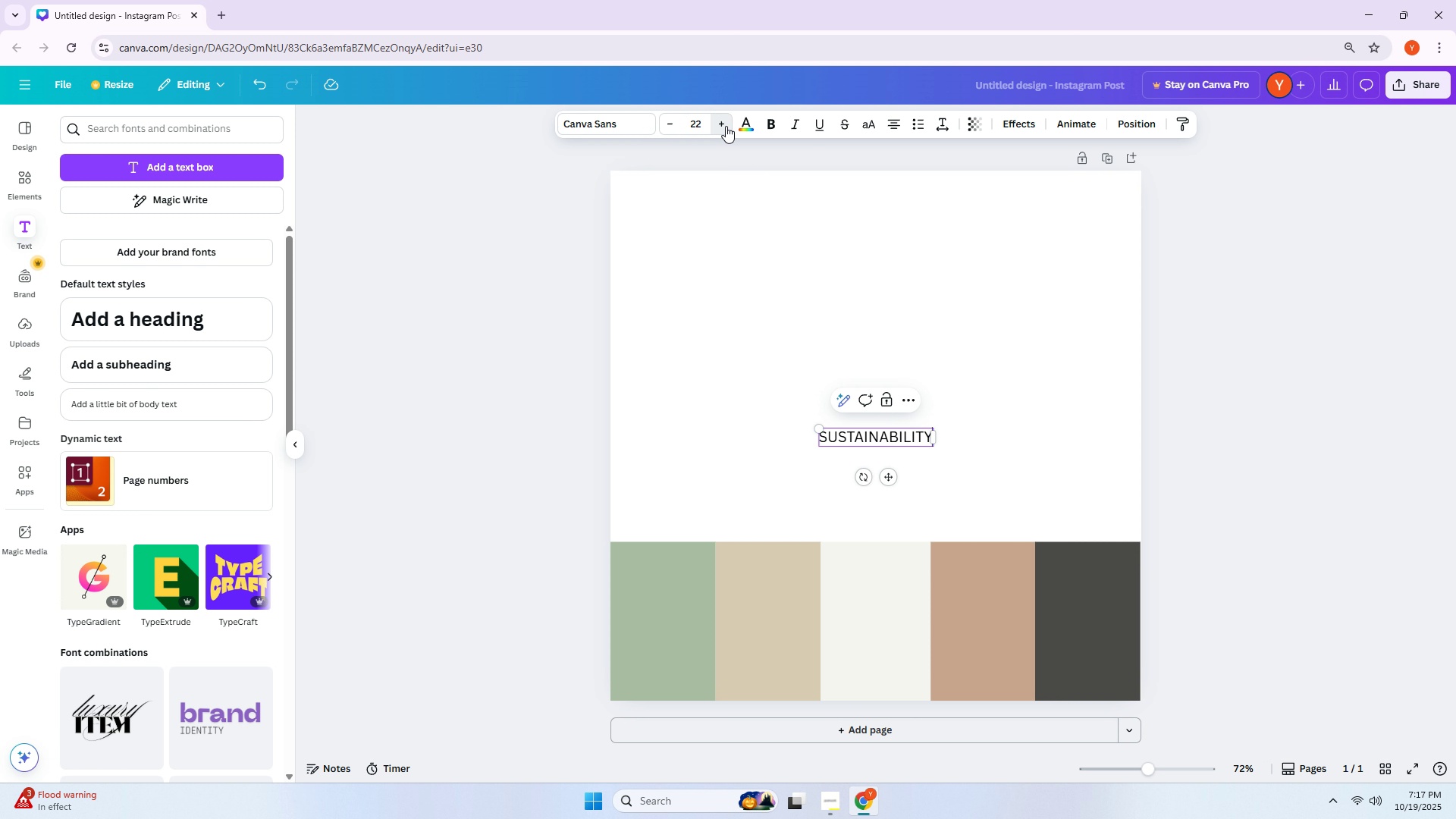 
triple_click([726, 126])
 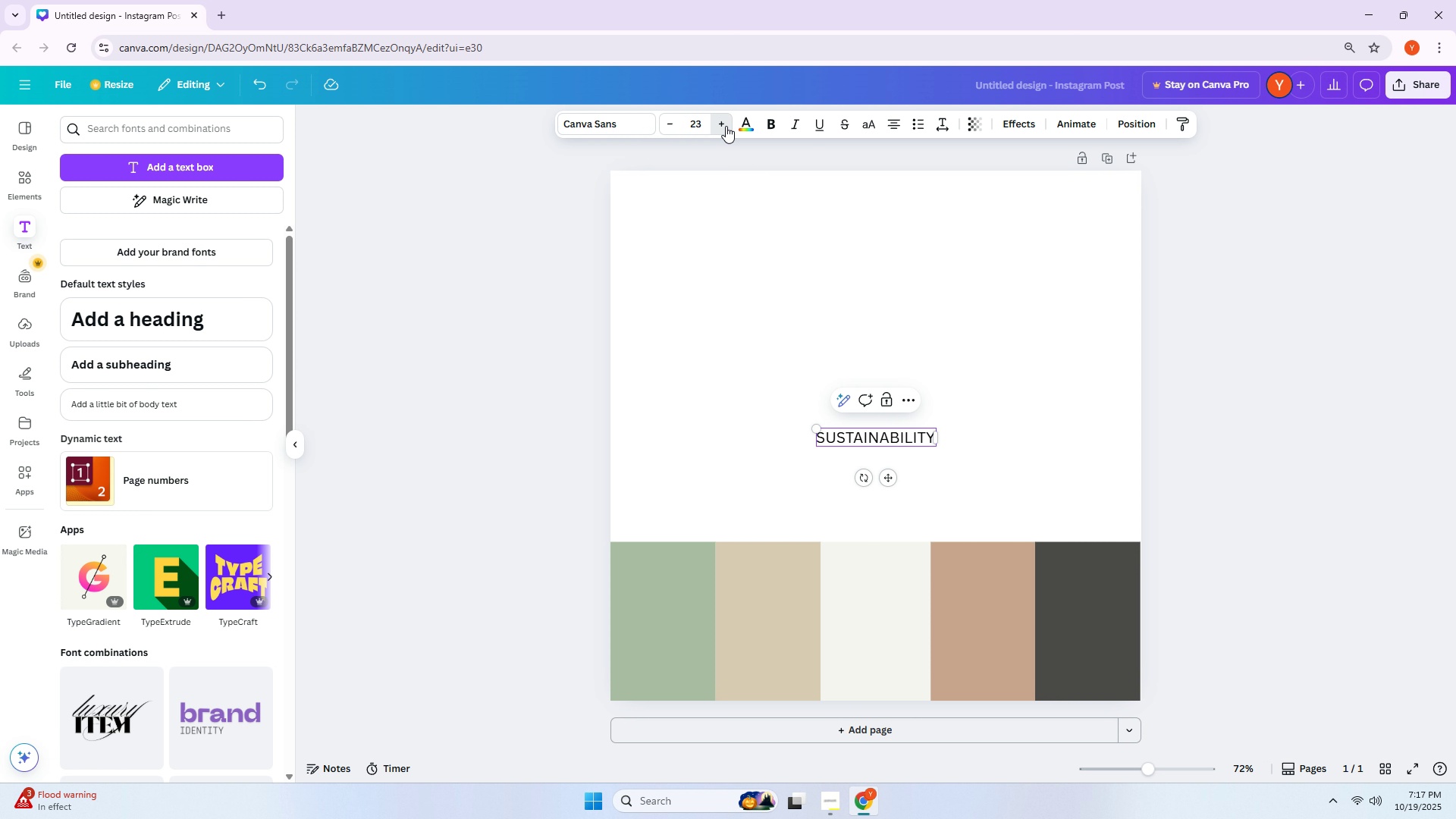 
triple_click([726, 126])
 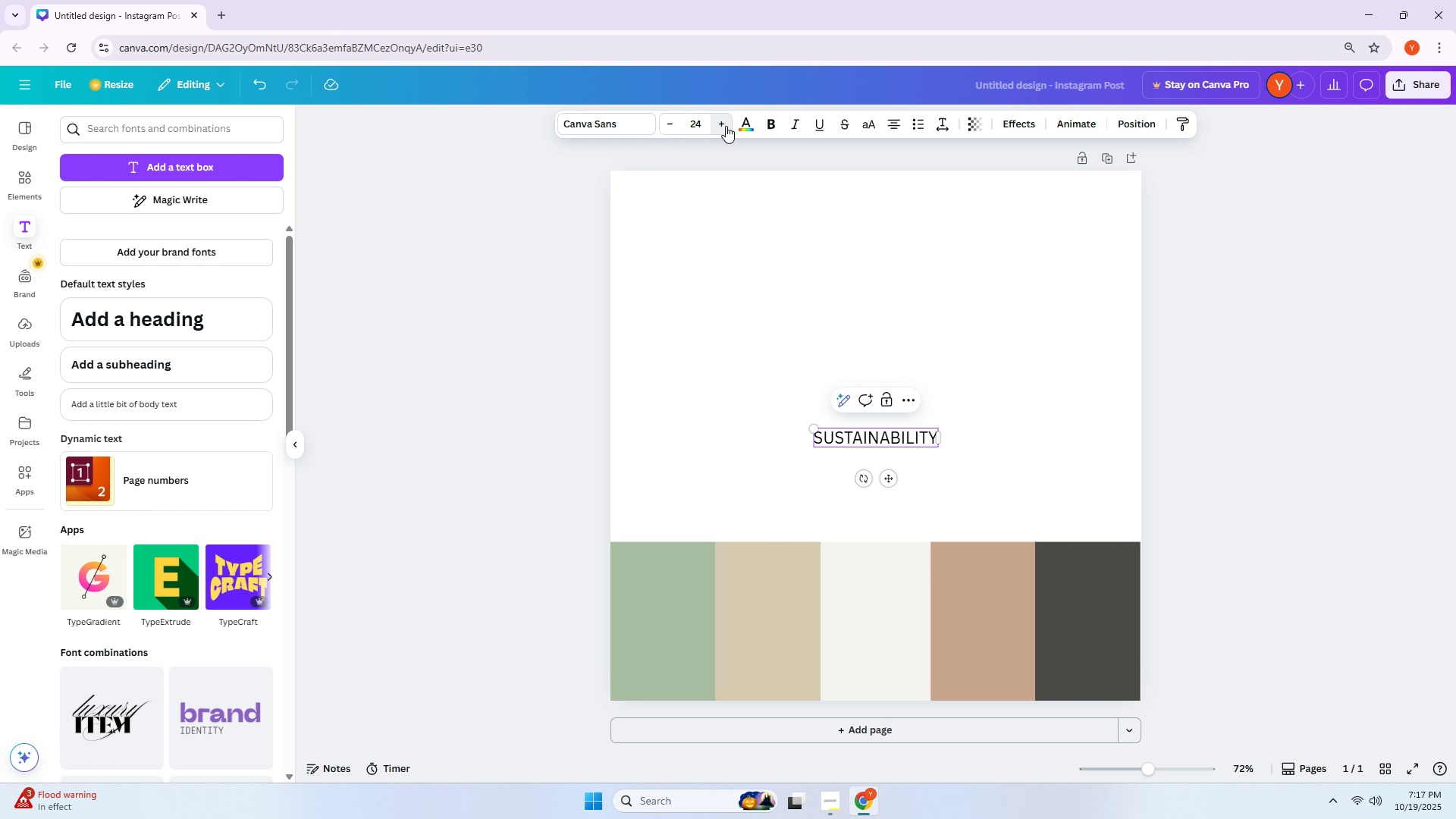 
triple_click([726, 126])
 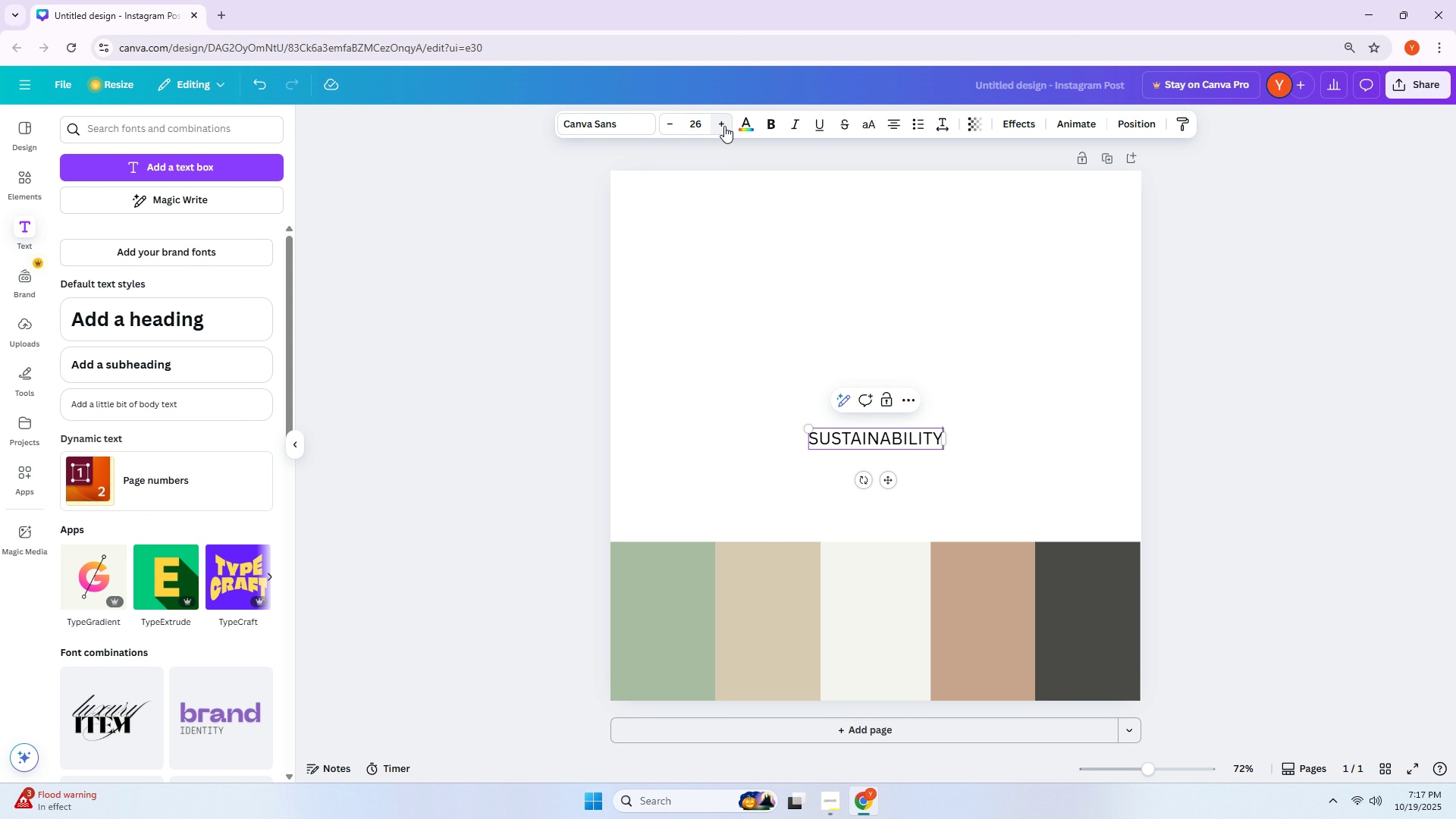 
triple_click([724, 126])
 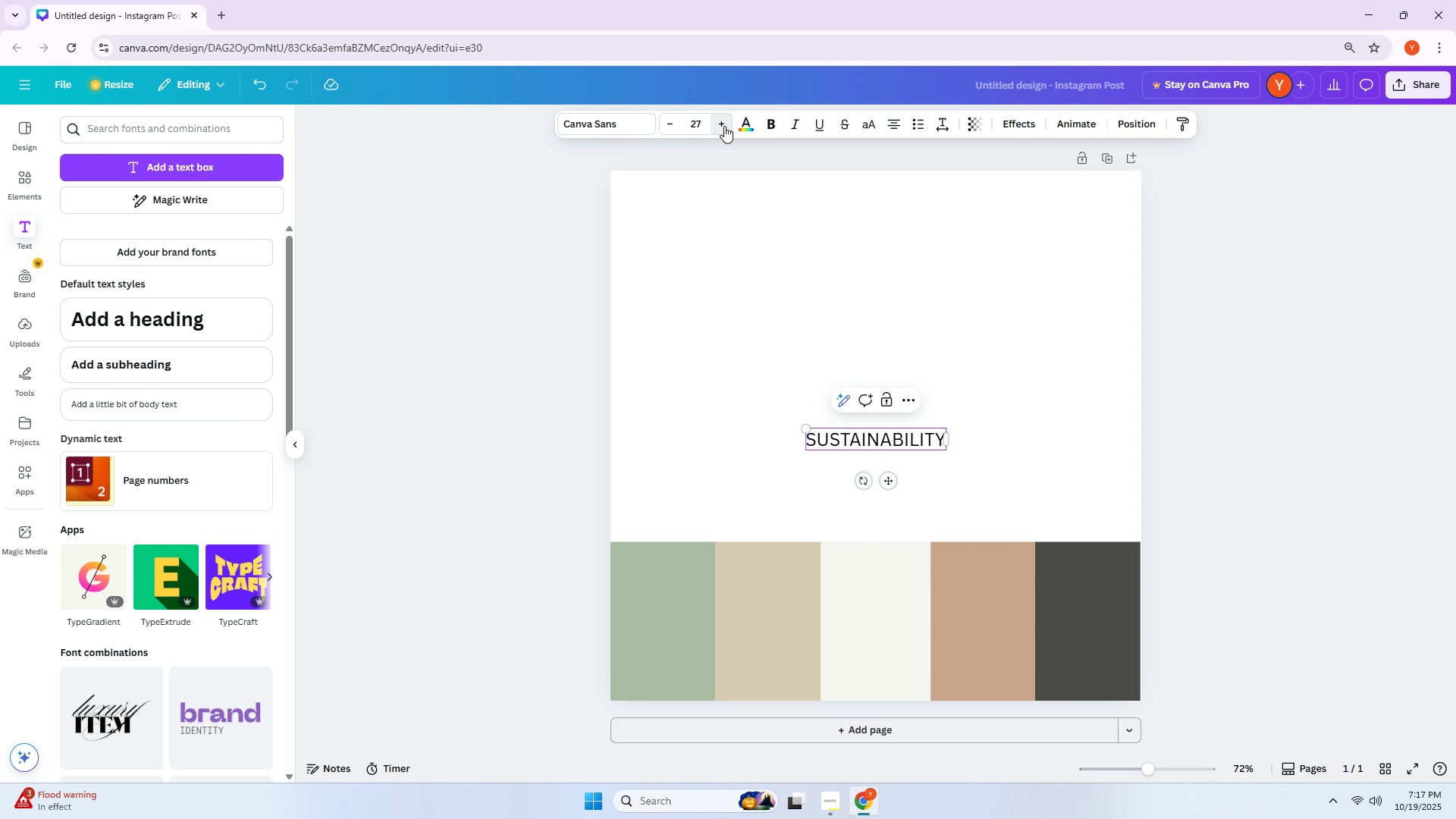 
triple_click([724, 126])
 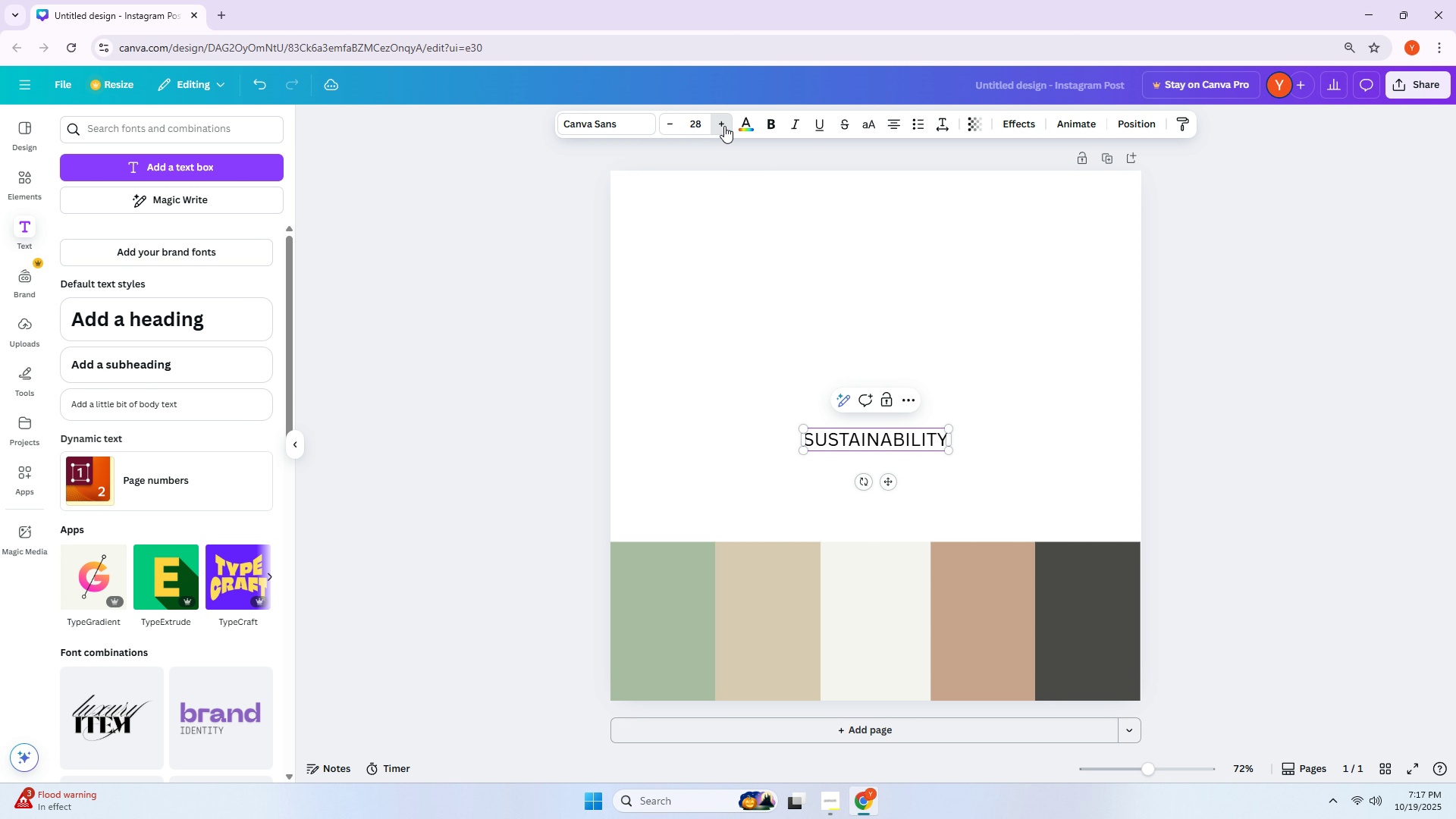 
triple_click([724, 126])
 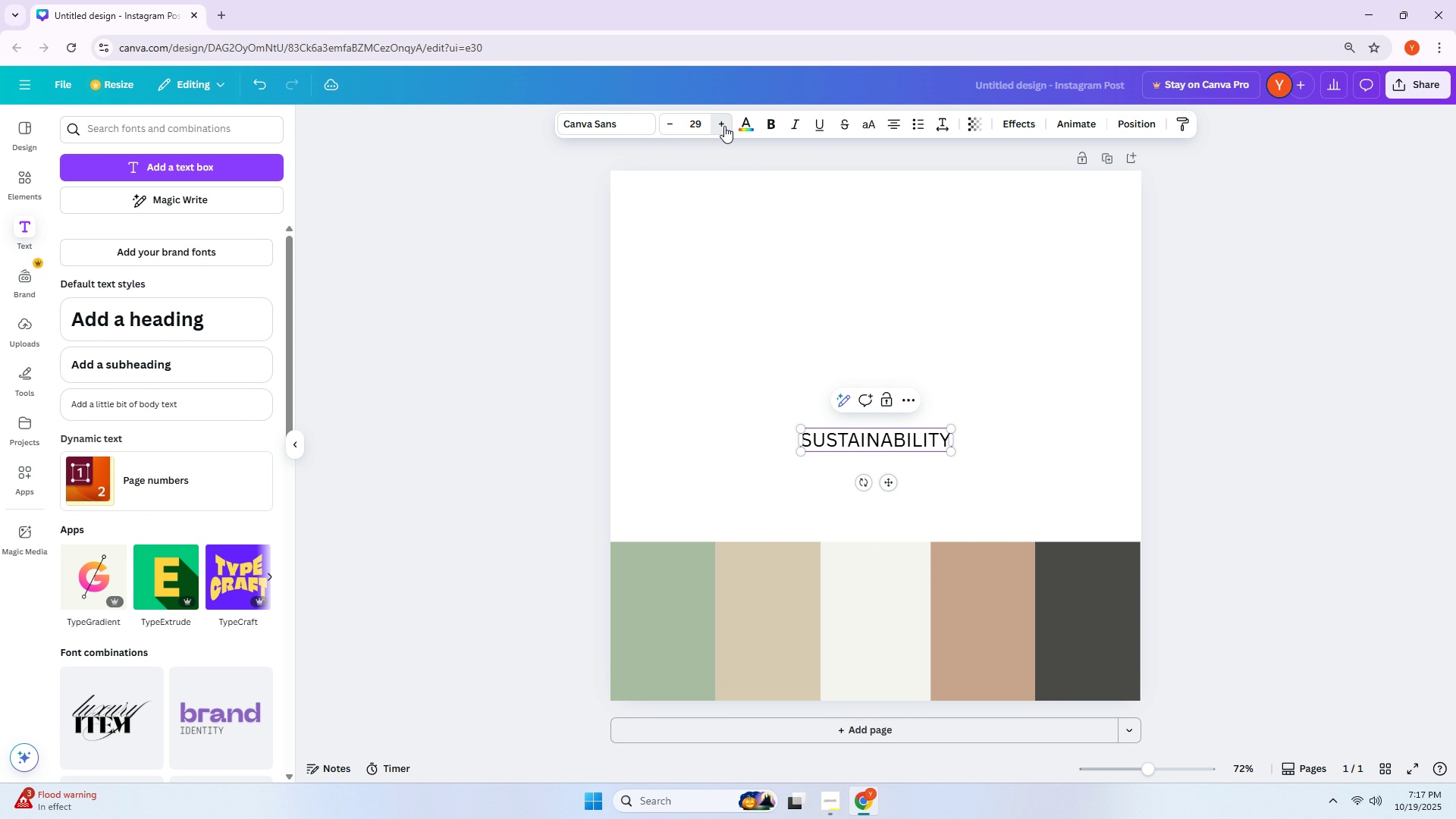 
triple_click([724, 126])
 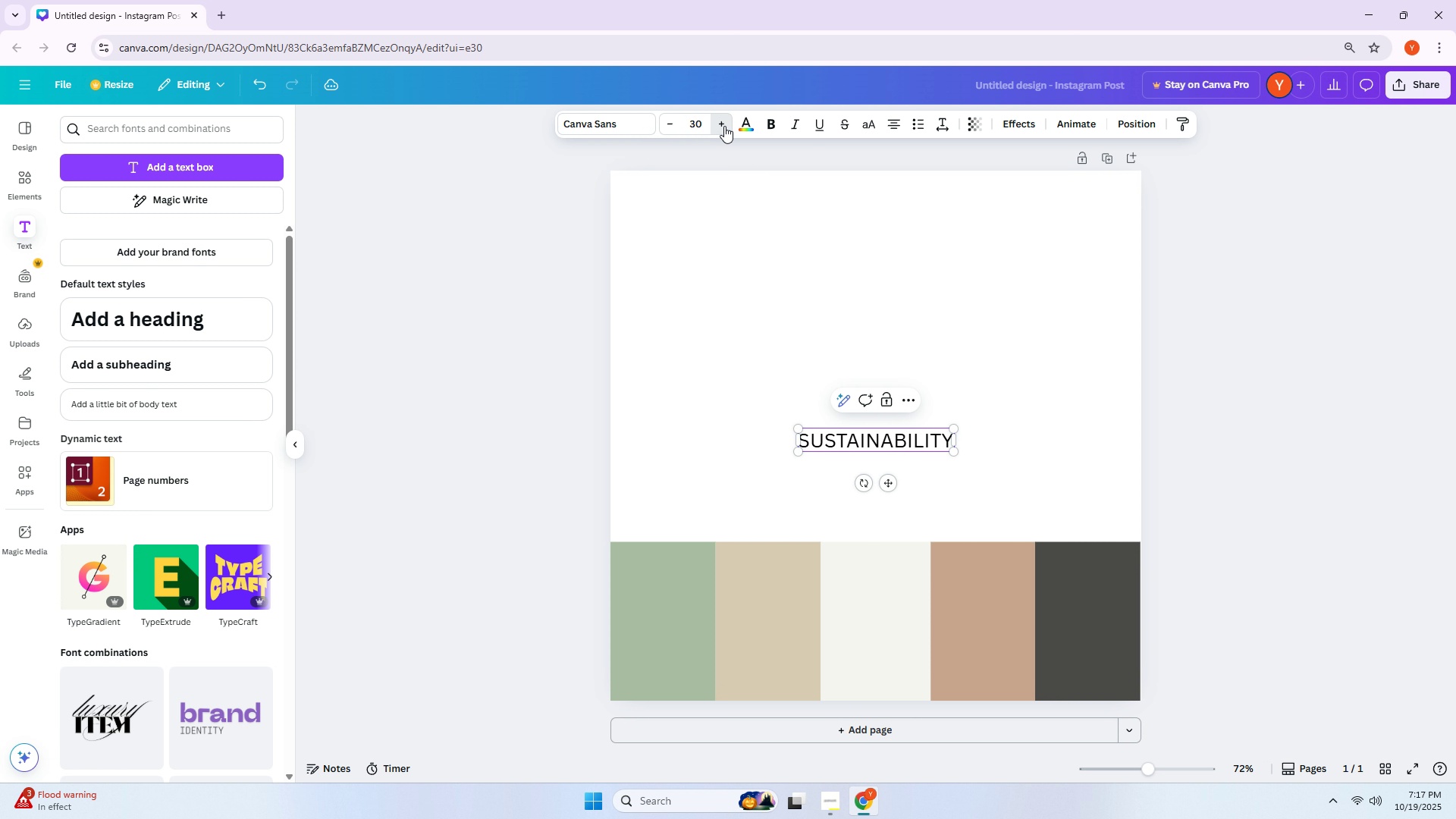 
triple_click([724, 126])
 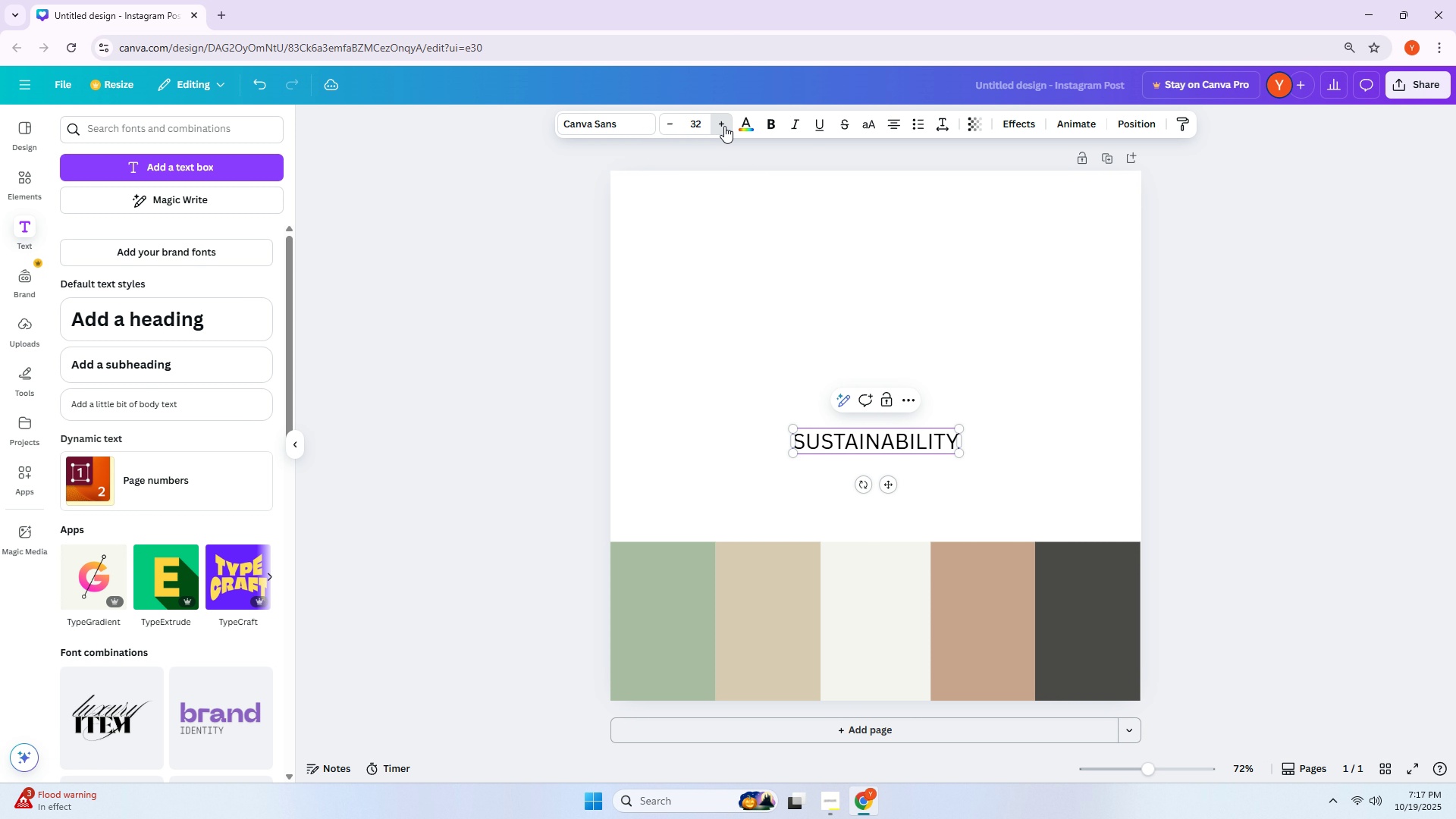 
triple_click([724, 126])
 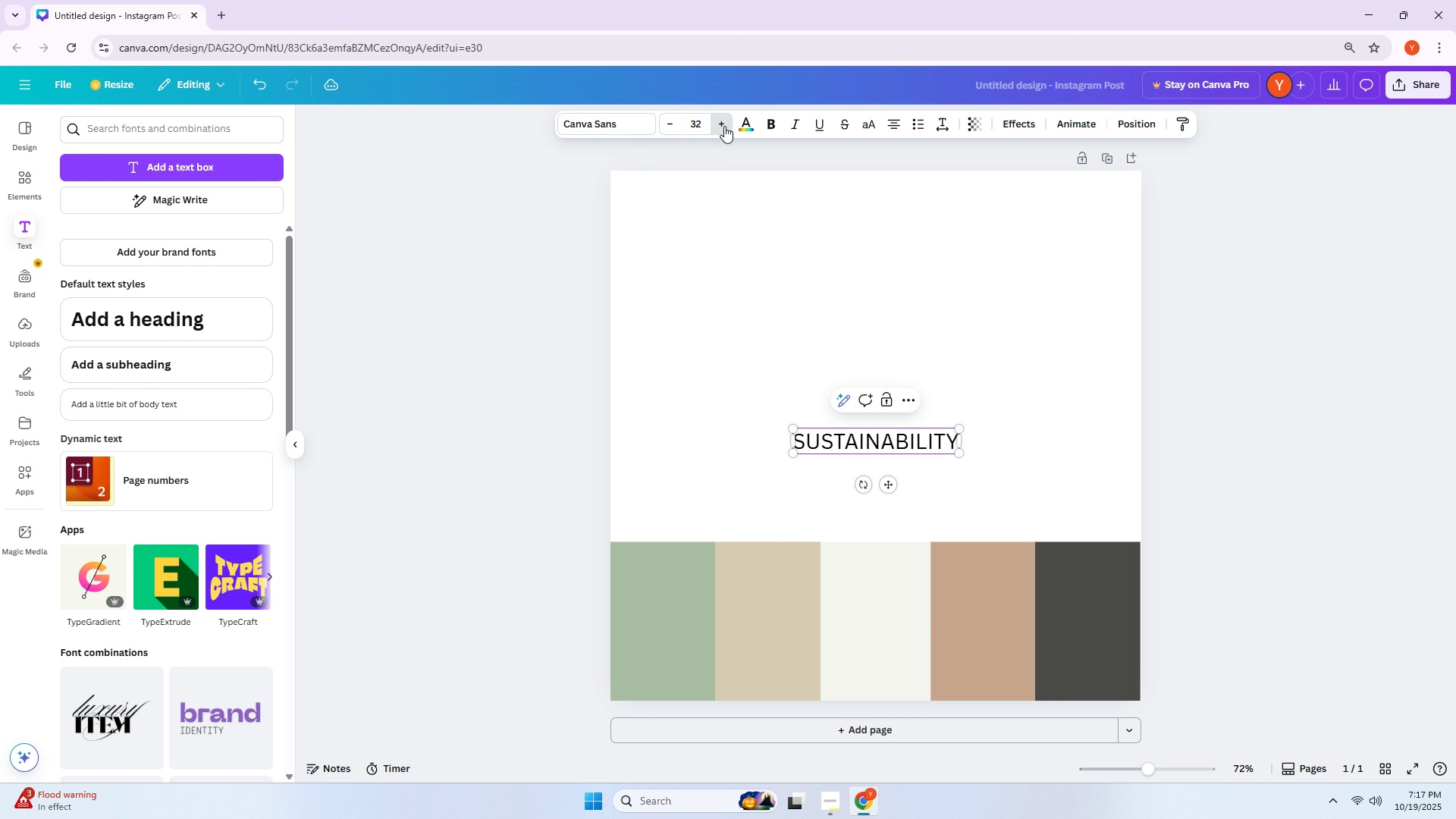 
triple_click([724, 126])
 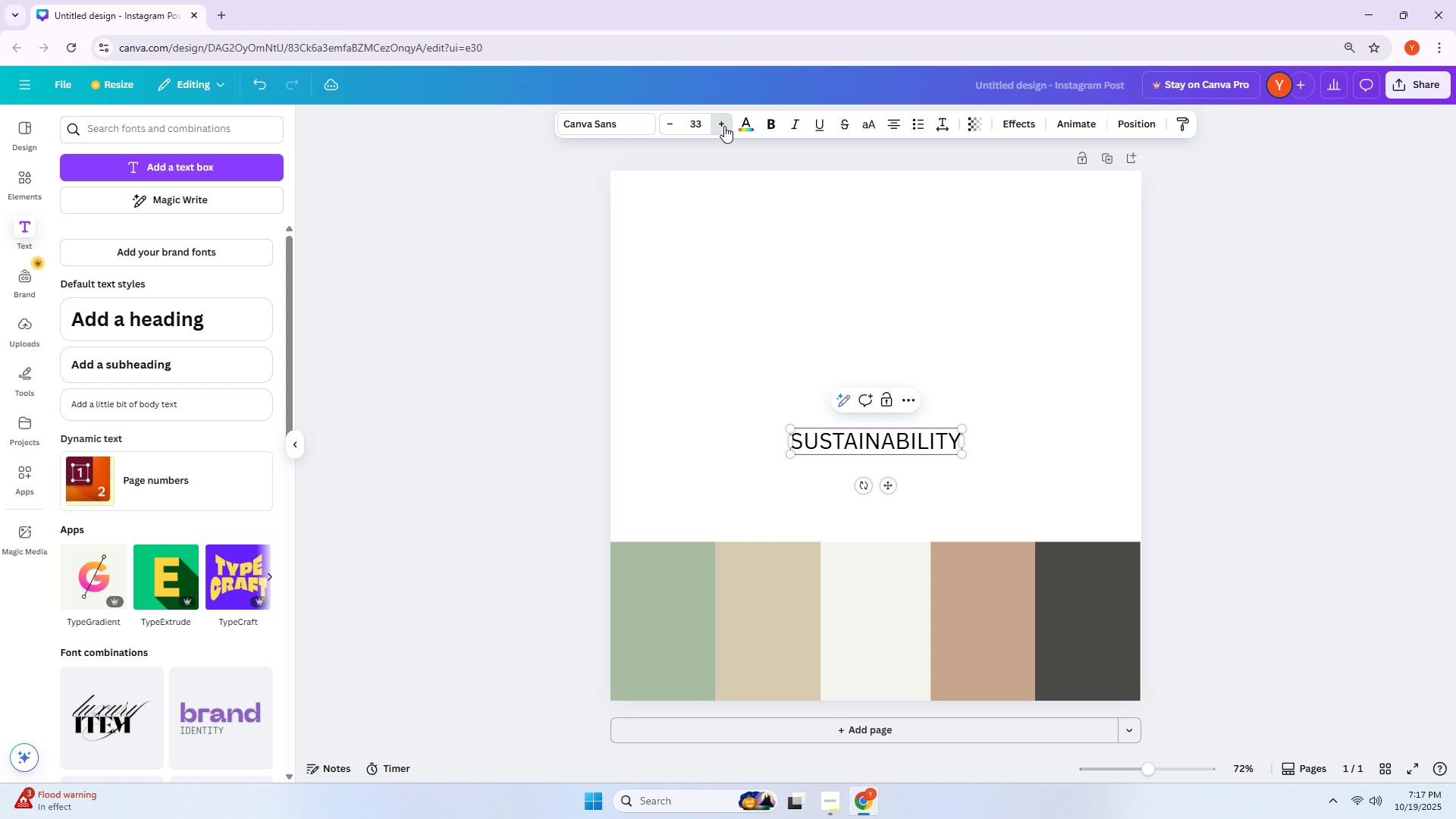 
triple_click([724, 126])
 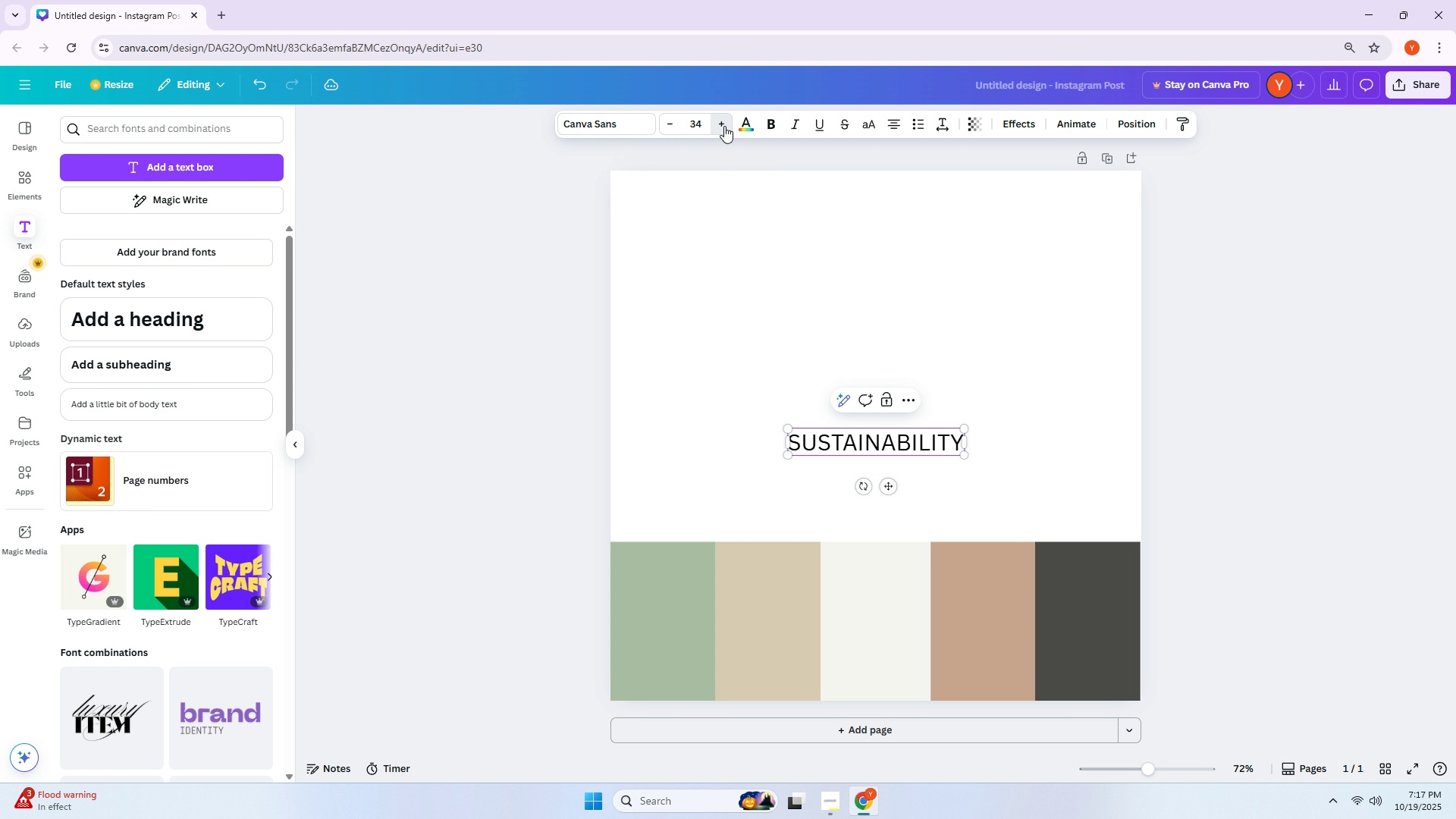 
triple_click([724, 126])
 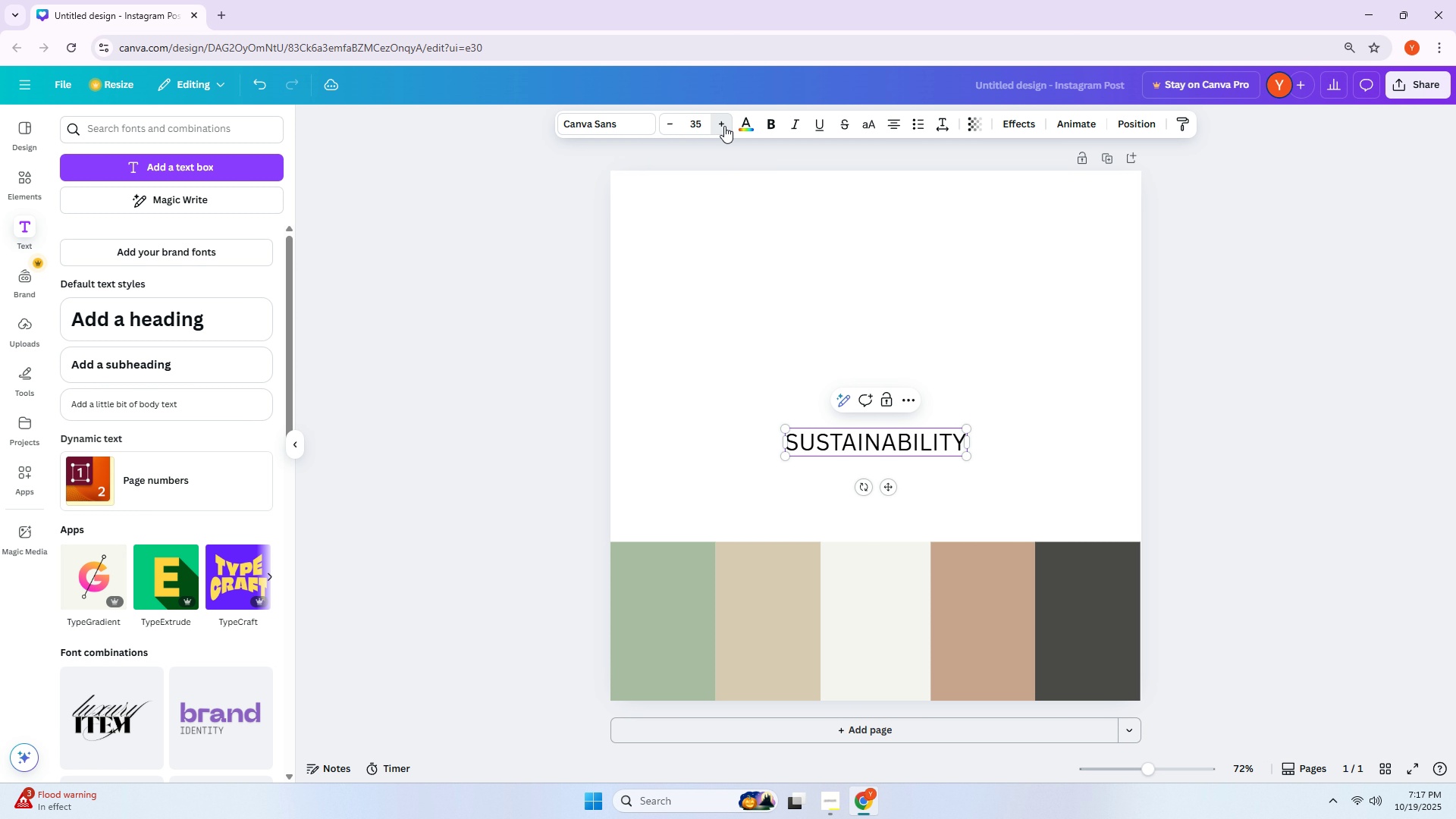 
triple_click([724, 126])
 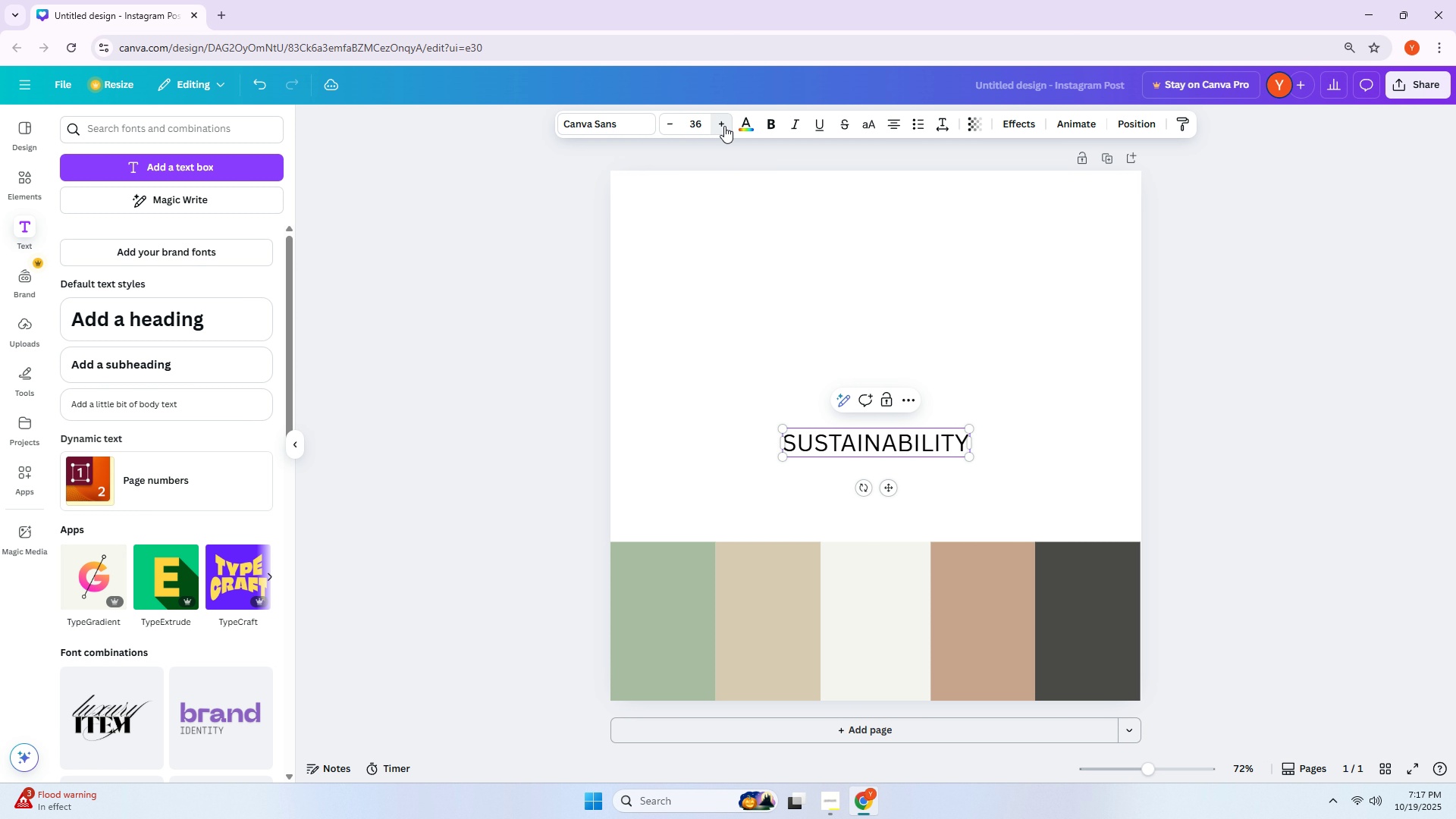 
triple_click([724, 126])
 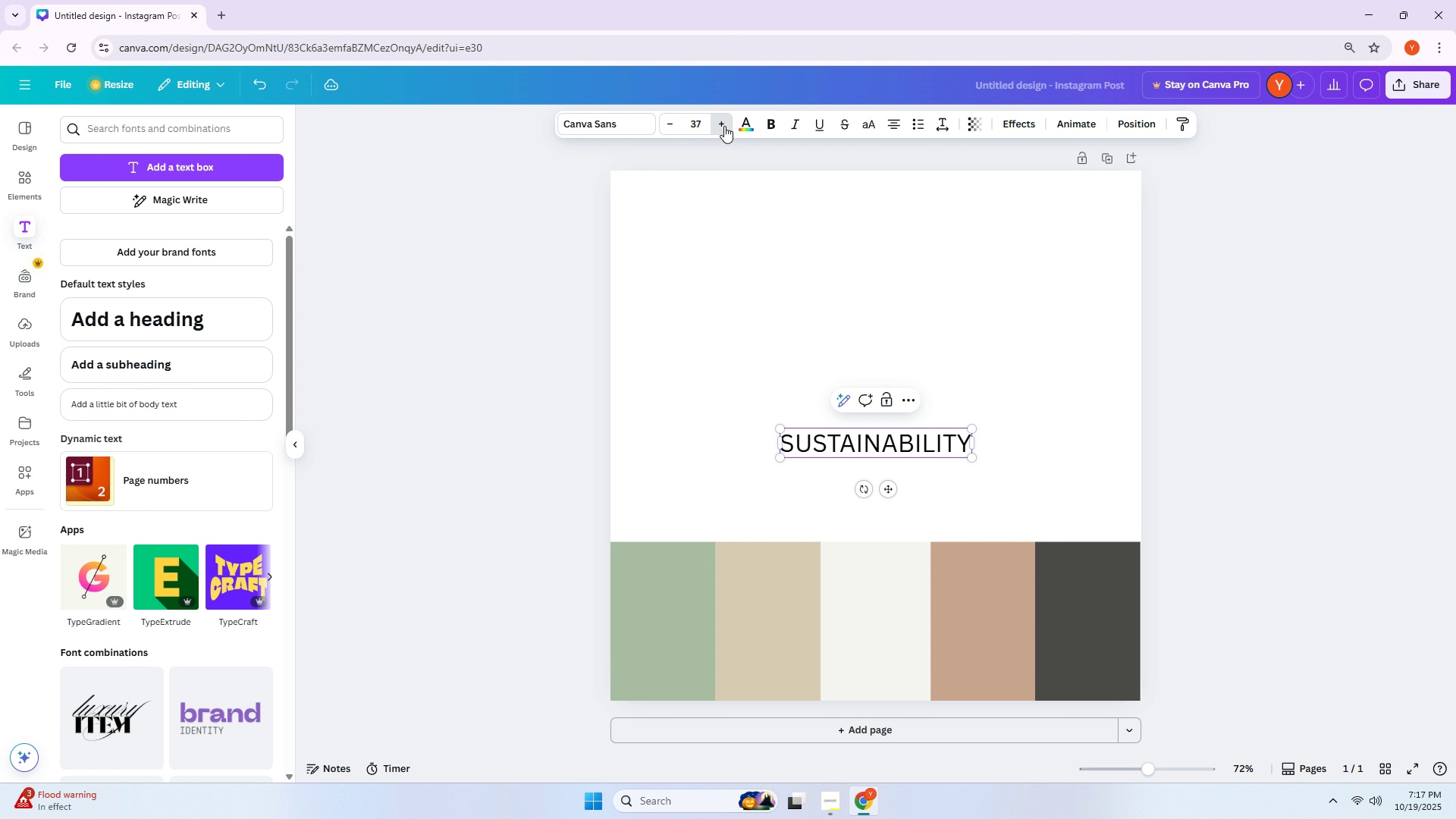 
triple_click([724, 126])
 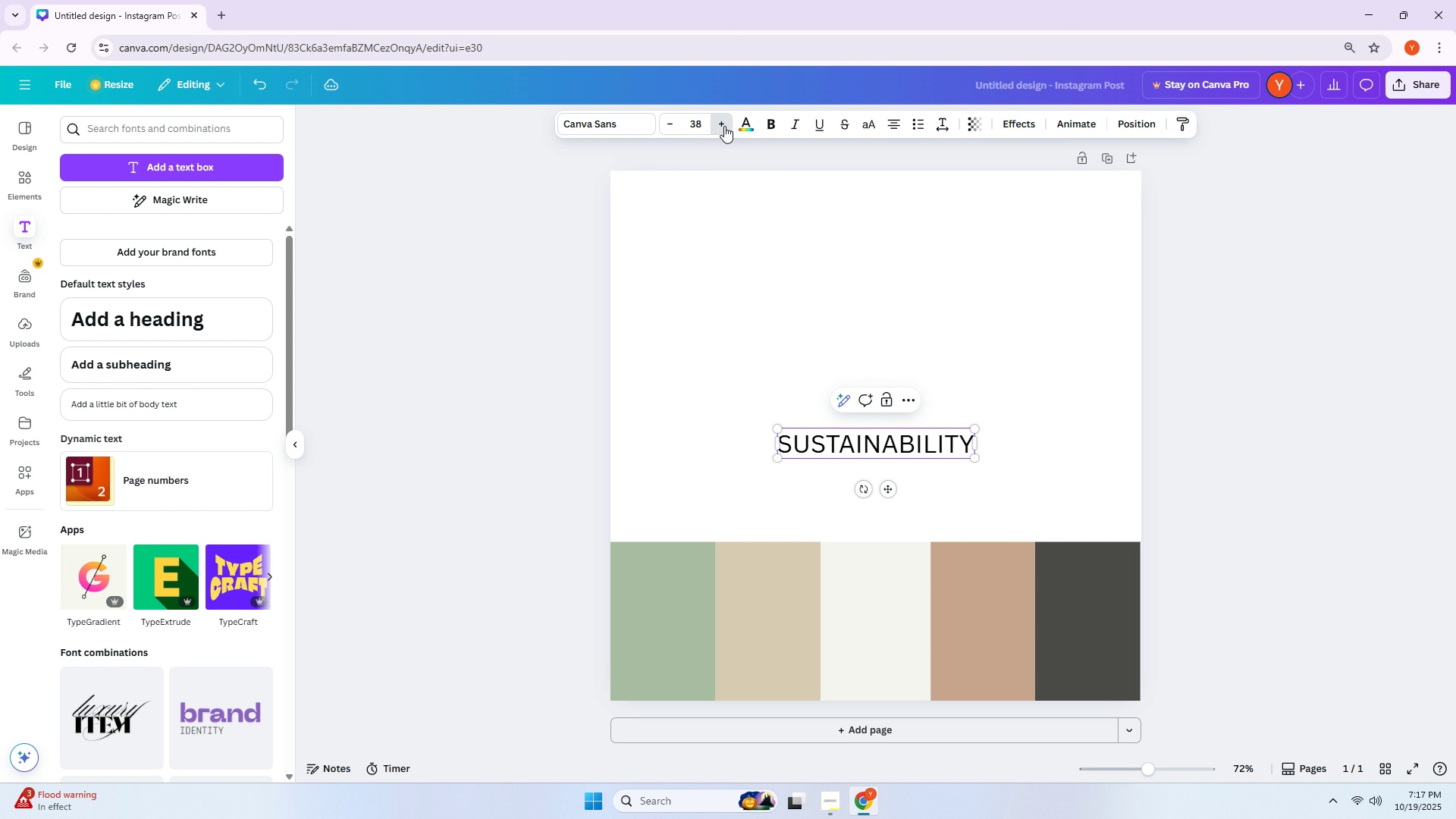 
triple_click([724, 126])
 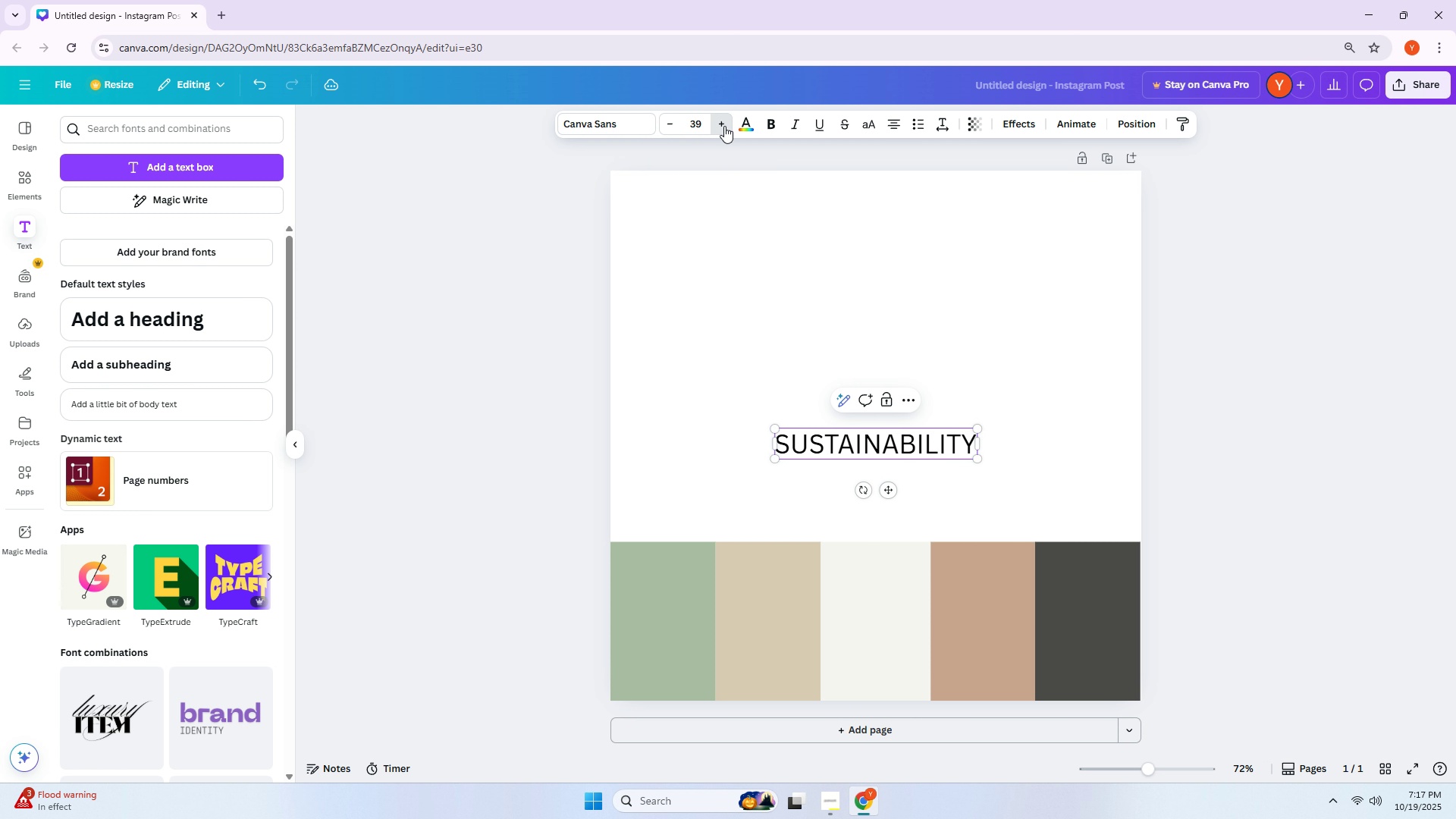 
triple_click([724, 126])
 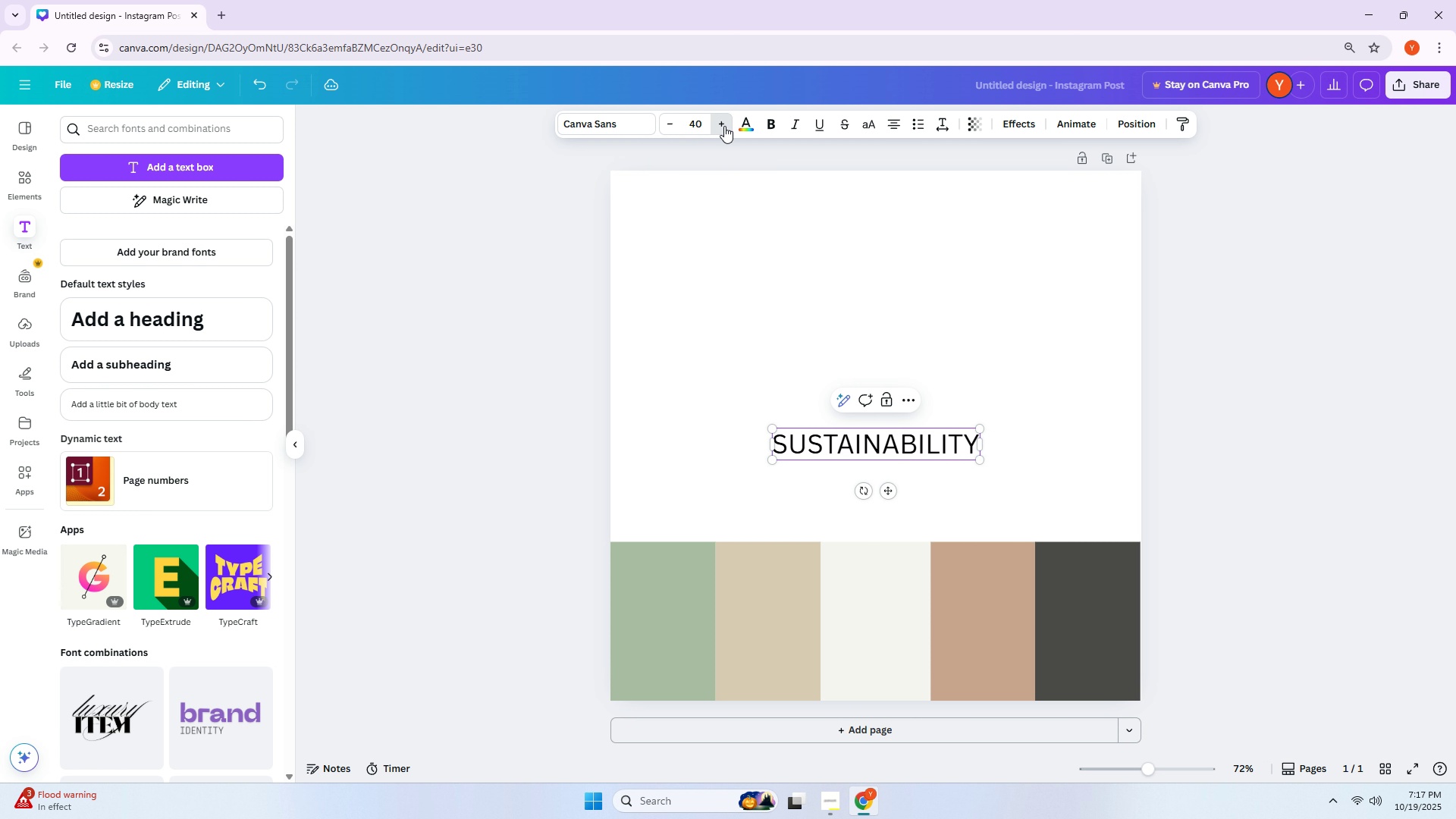 
triple_click([724, 126])
 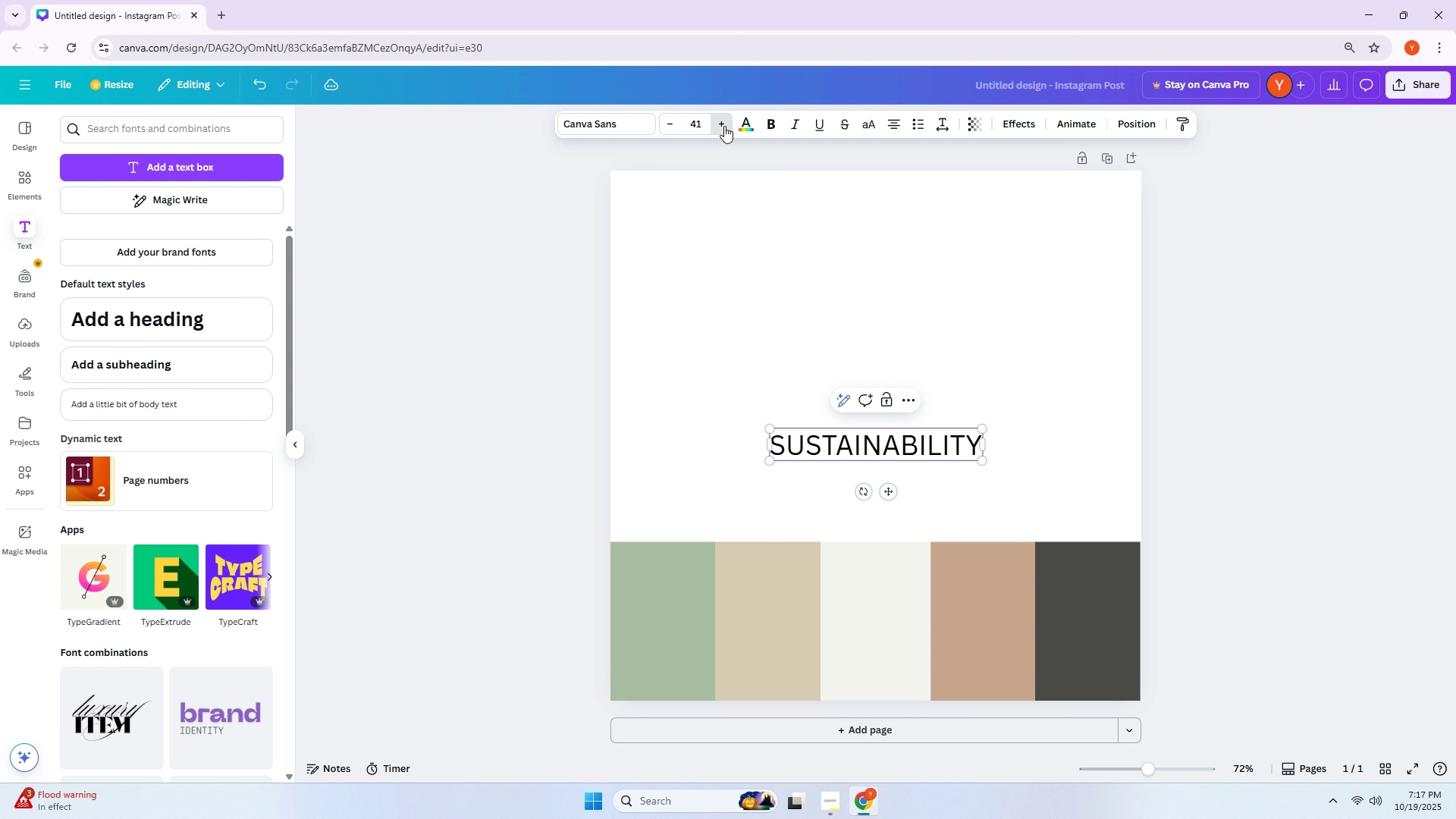 
triple_click([724, 126])
 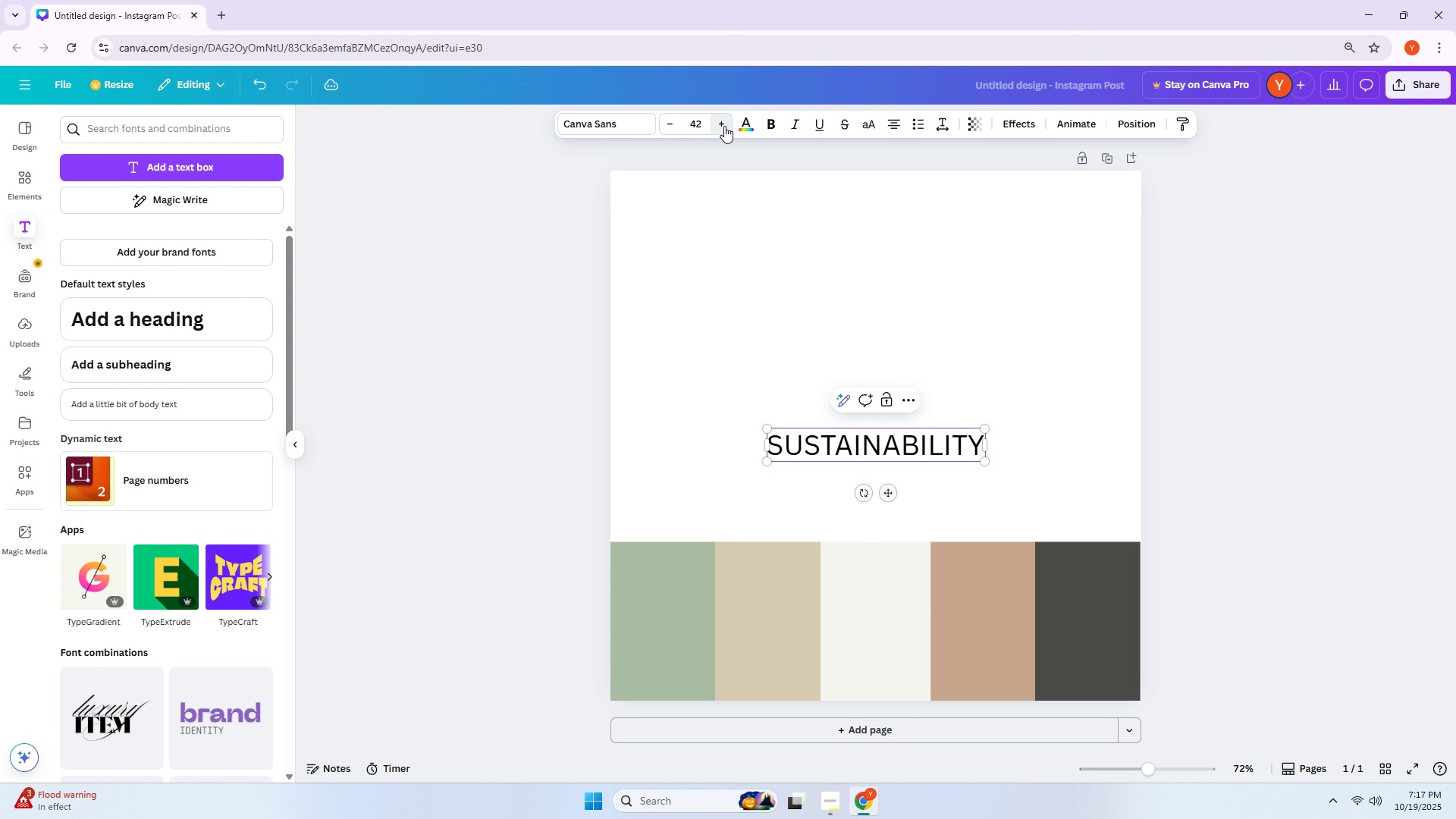 
triple_click([724, 126])
 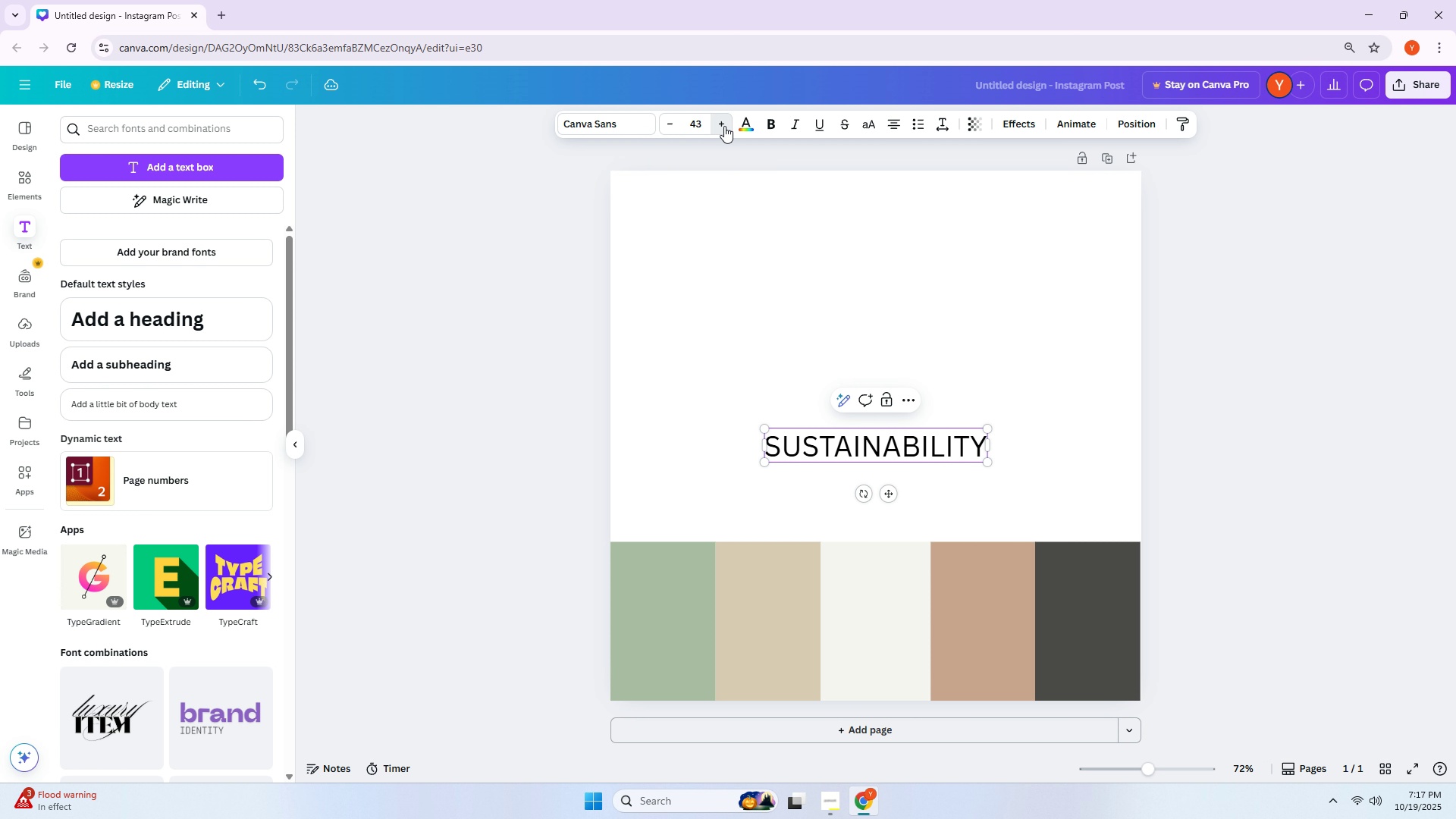 
triple_click([724, 126])
 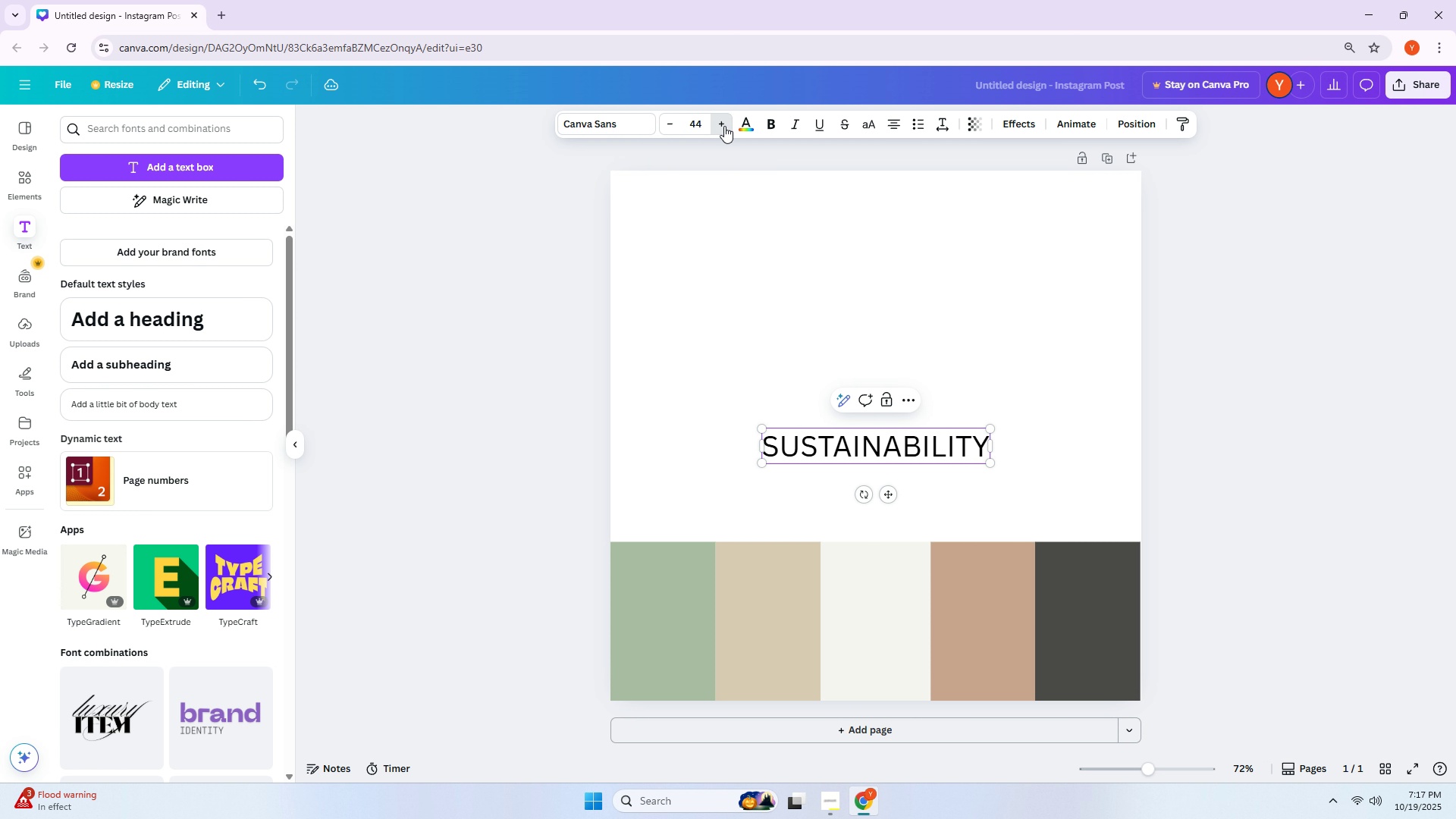 
triple_click([724, 126])
 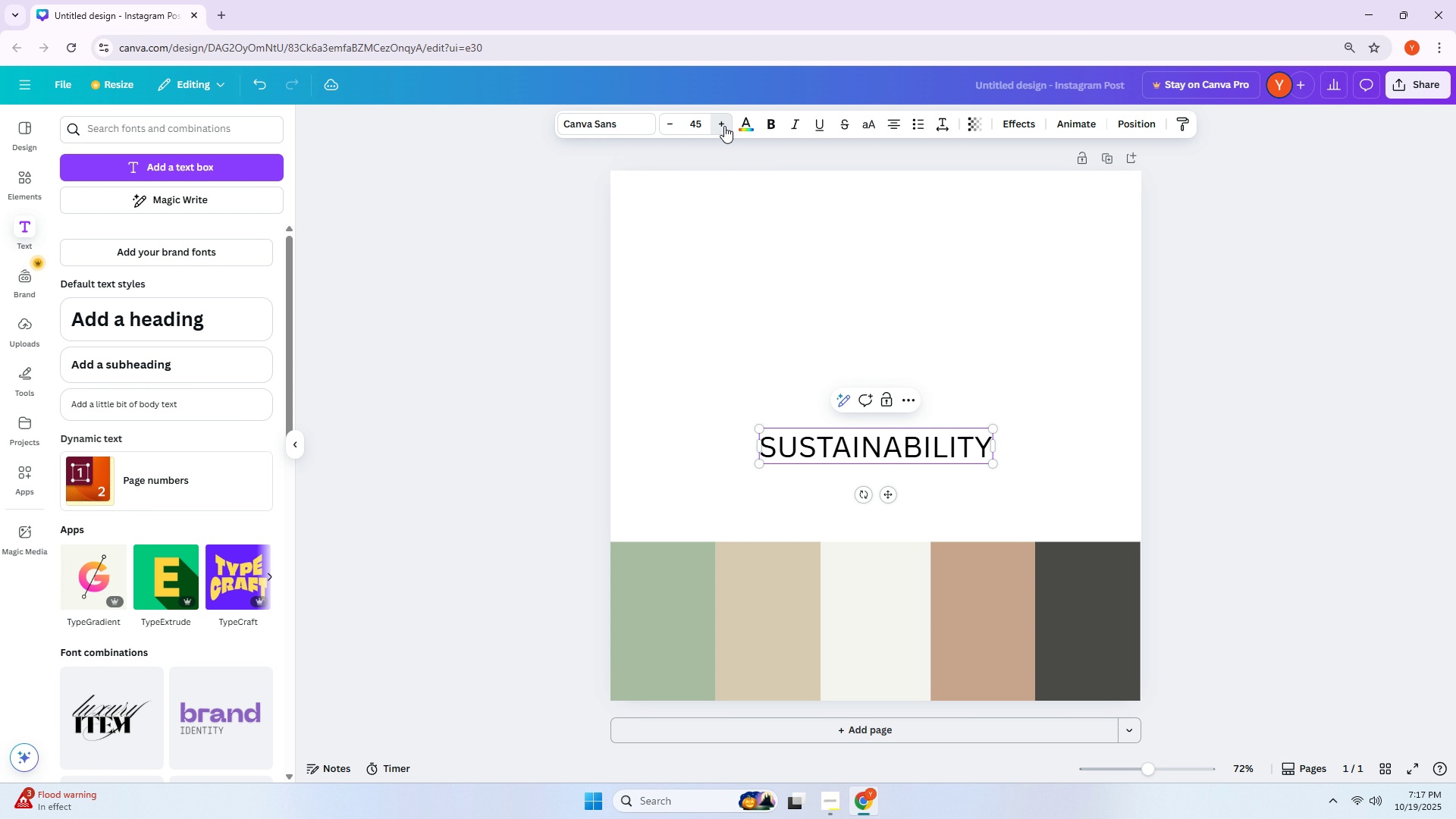 
triple_click([724, 126])
 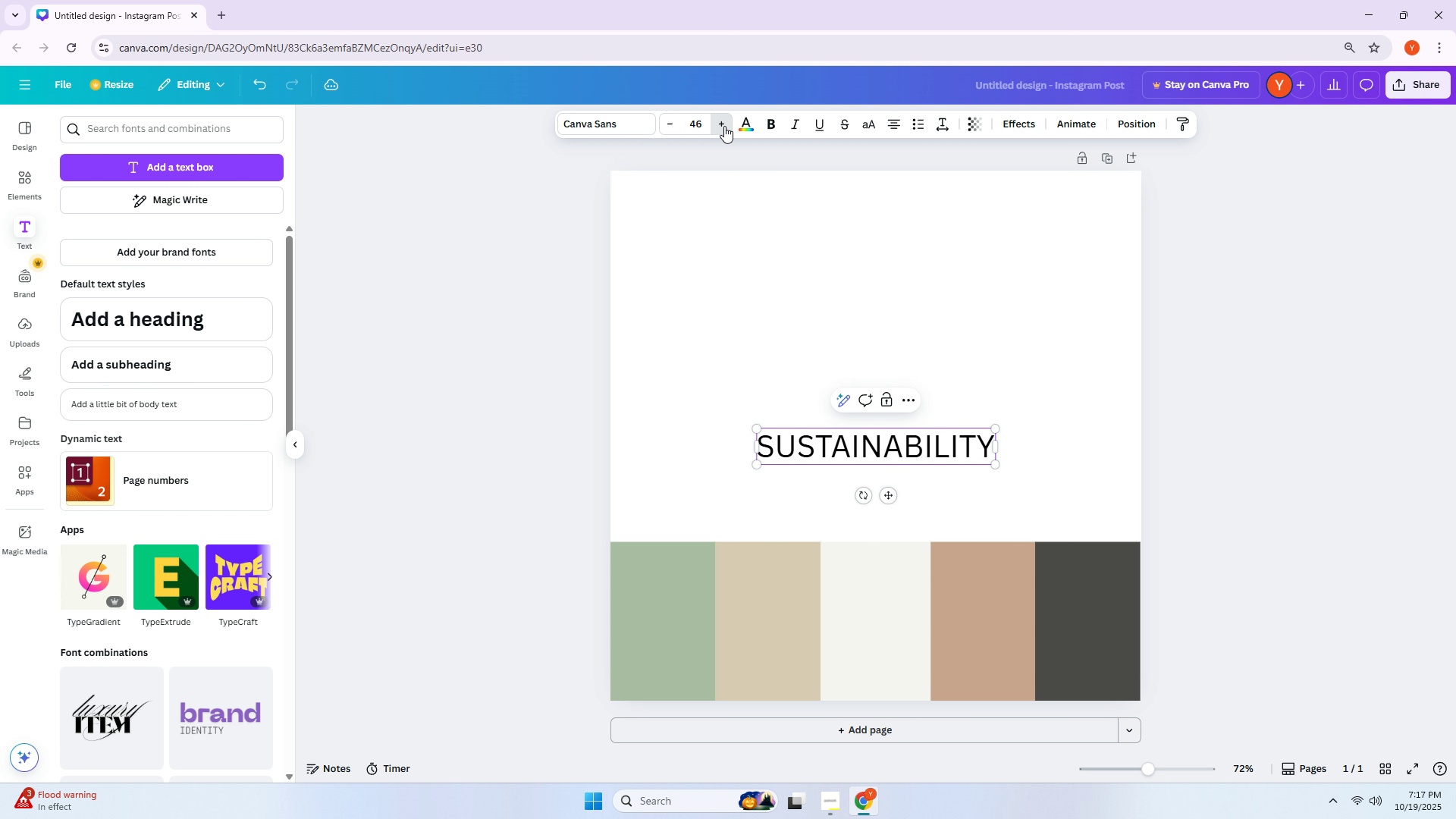 
triple_click([724, 126])
 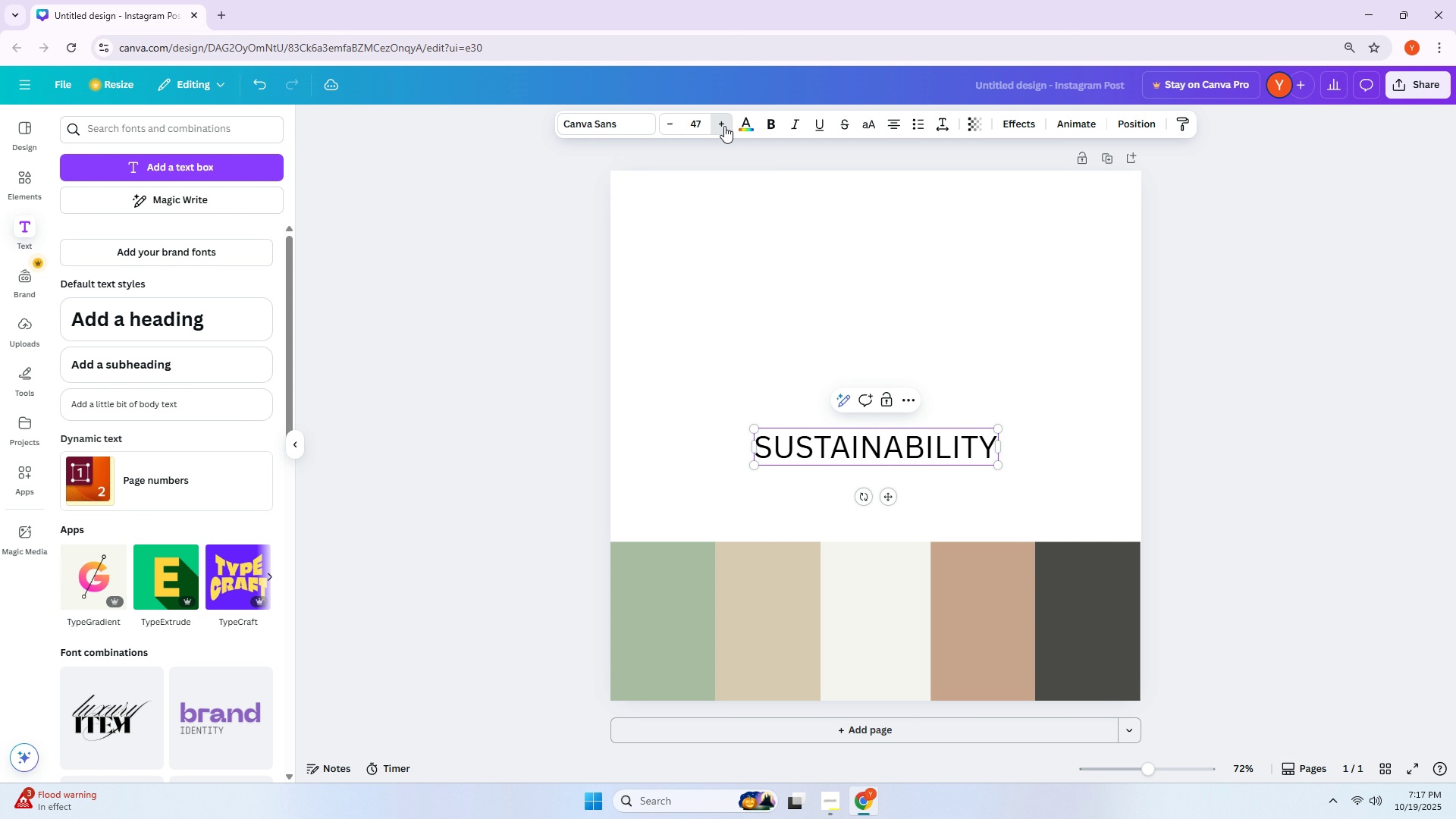 
triple_click([724, 126])
 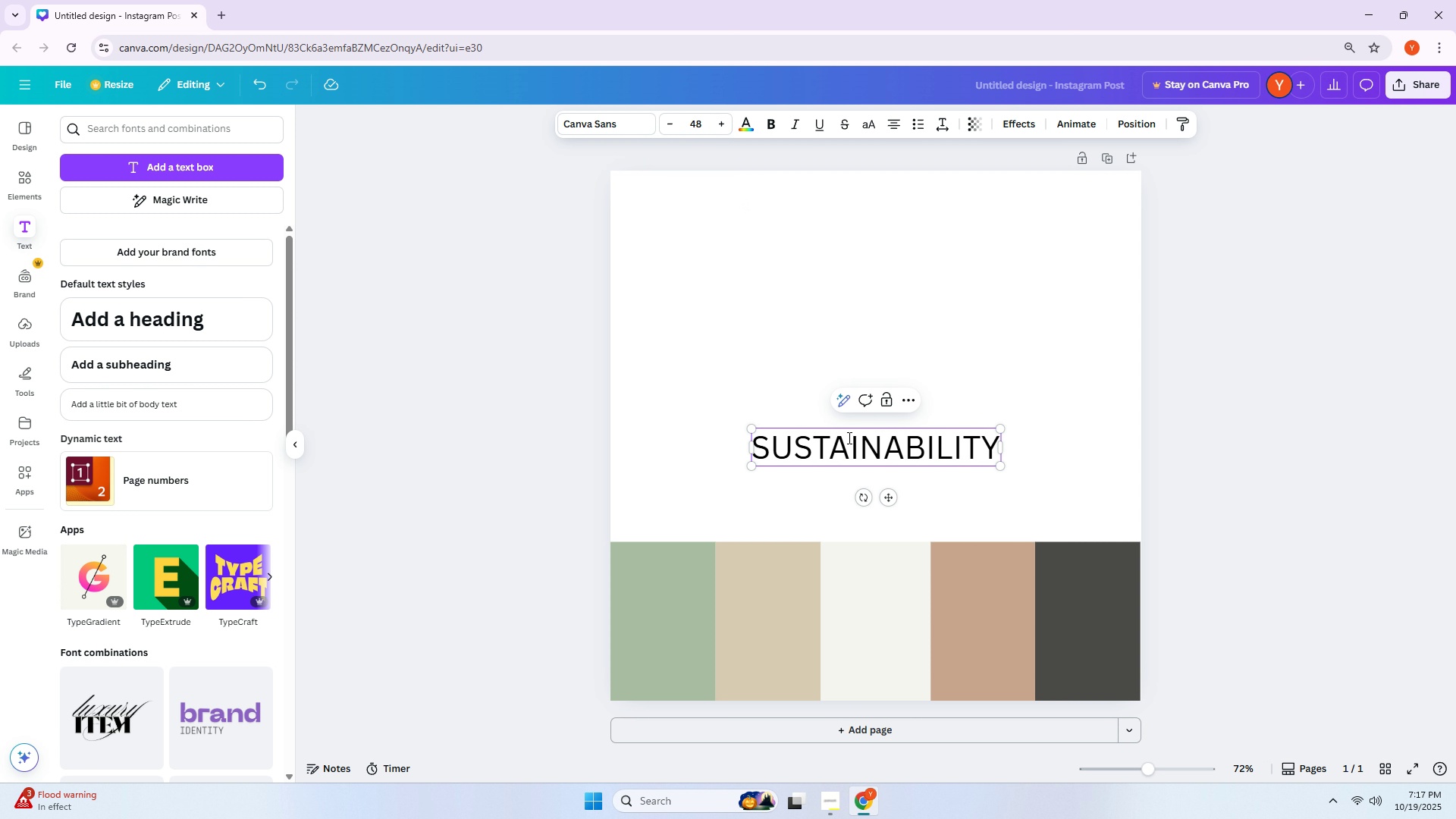 
left_click([851, 444])
 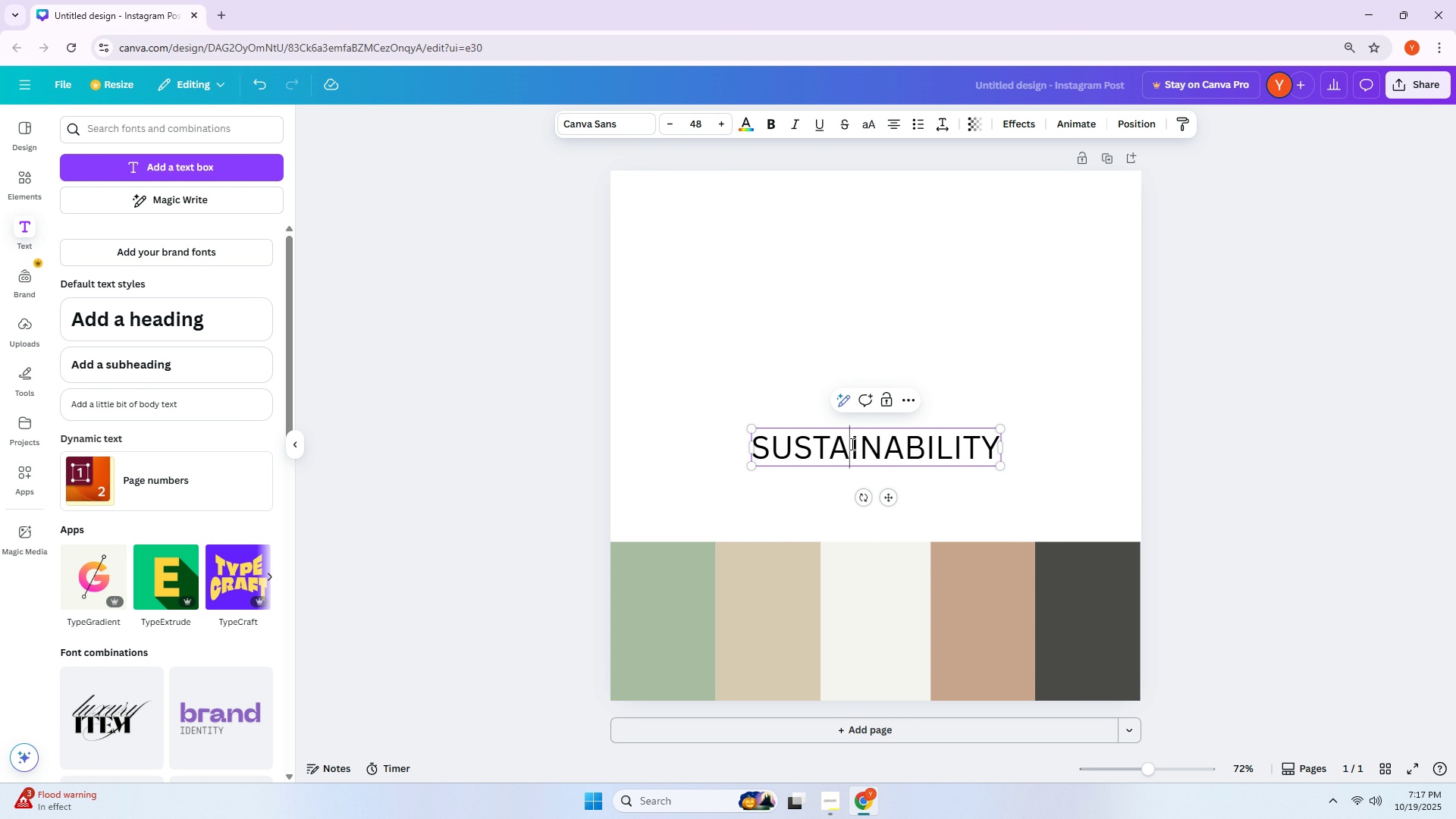 
left_click_drag(start_coordinate=[851, 444], to_coordinate=[846, 443])
 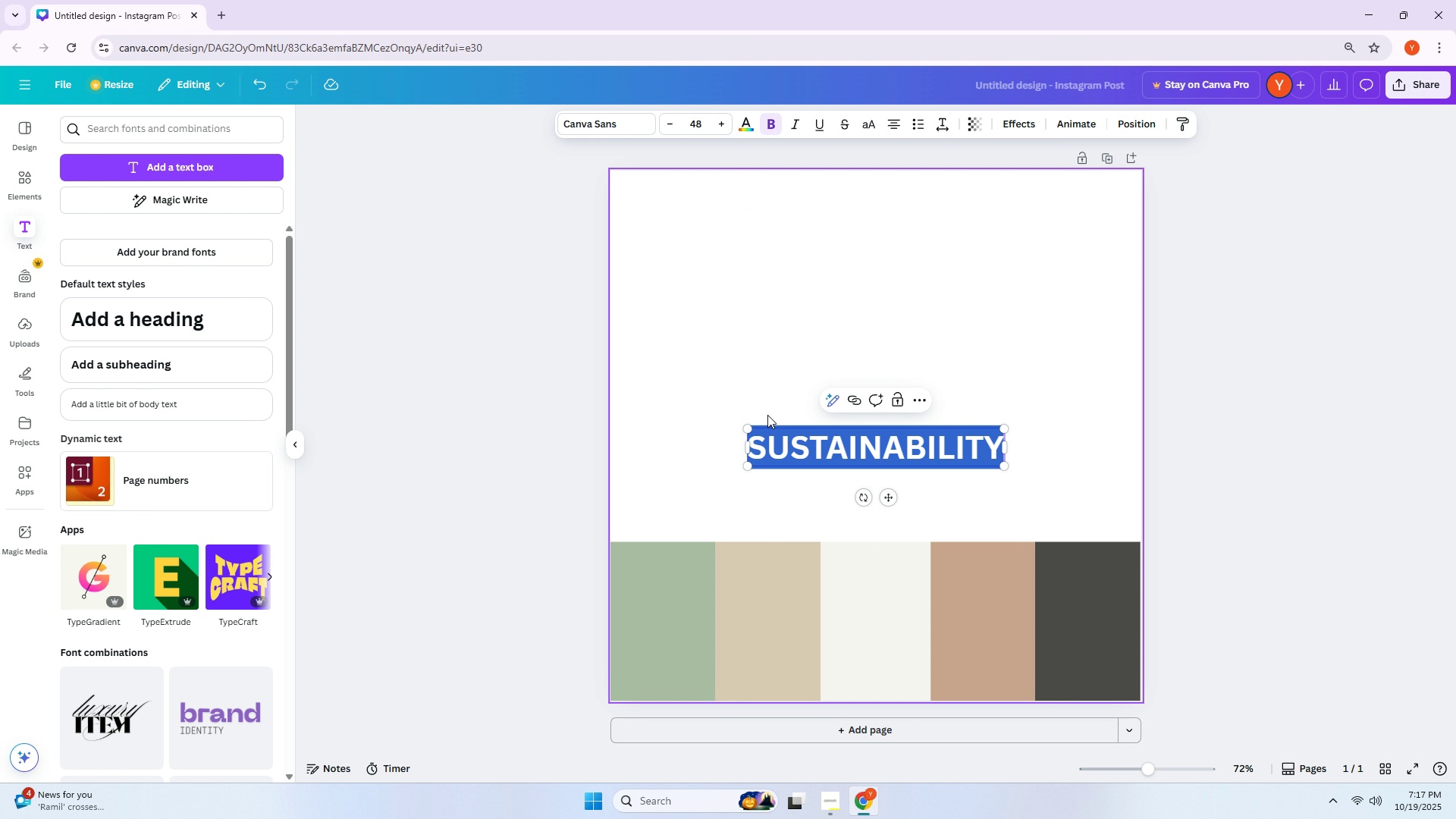 
left_click([773, 127])
 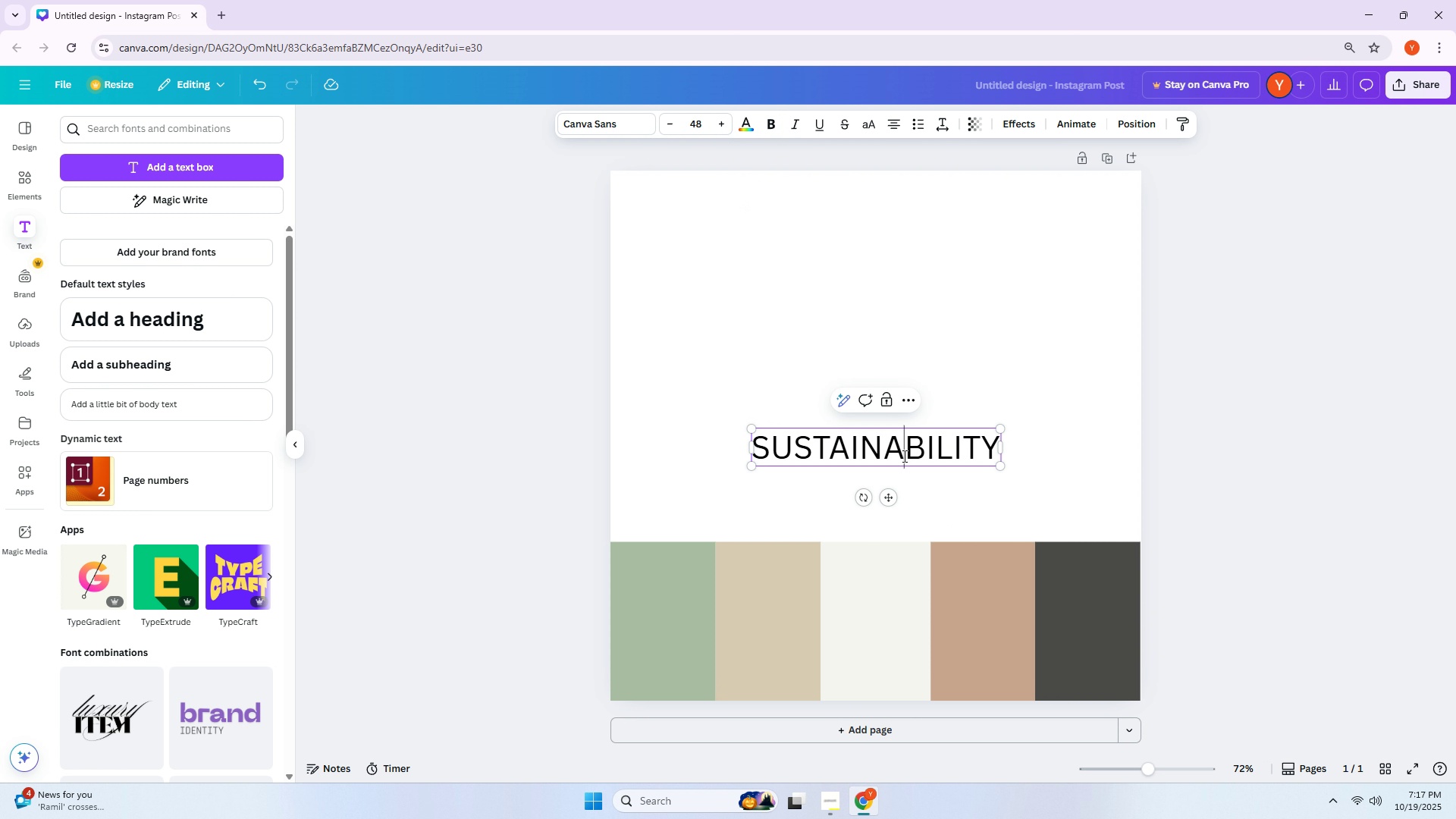 
double_click([903, 456])
 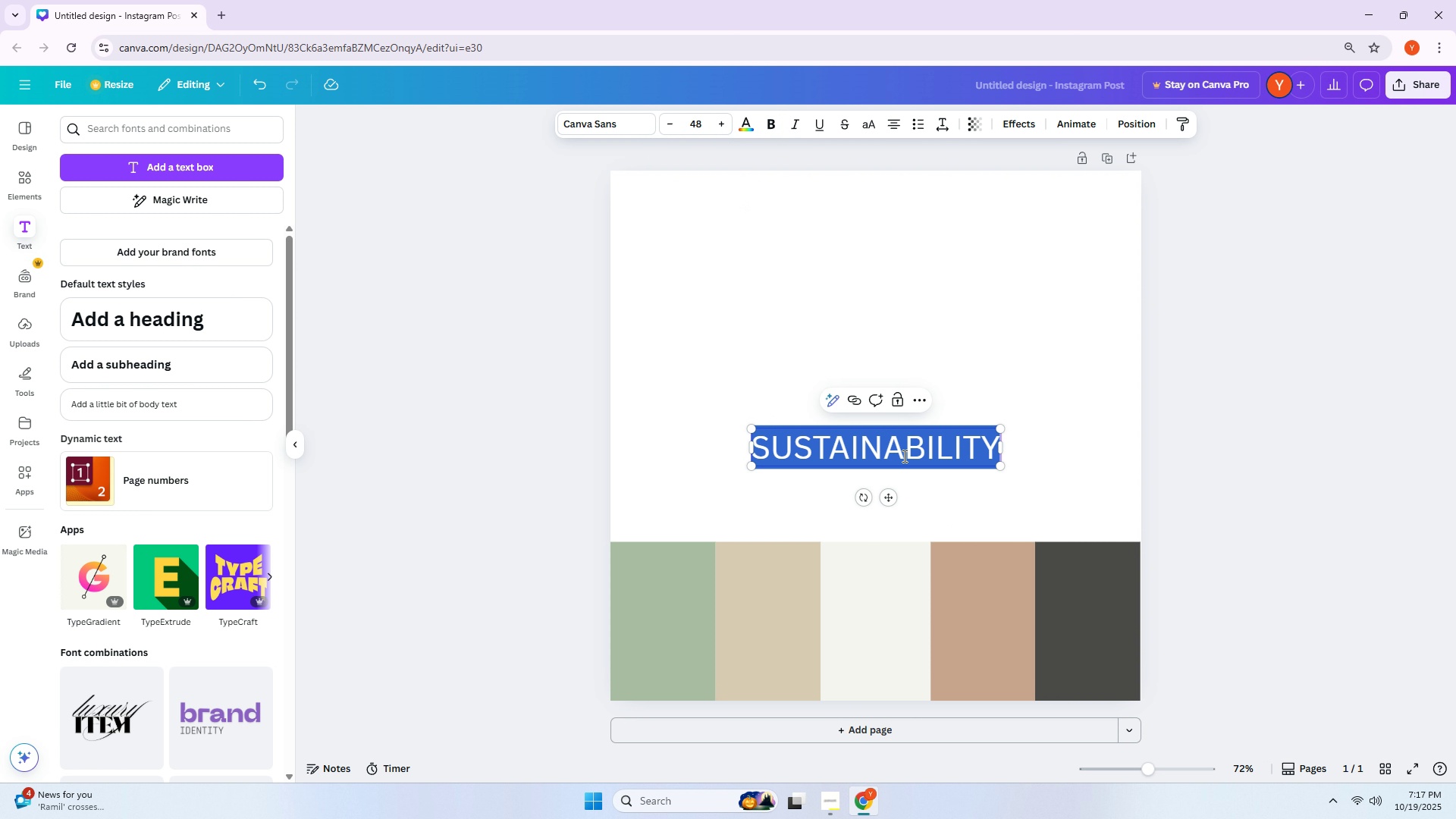 
triple_click([903, 456])
 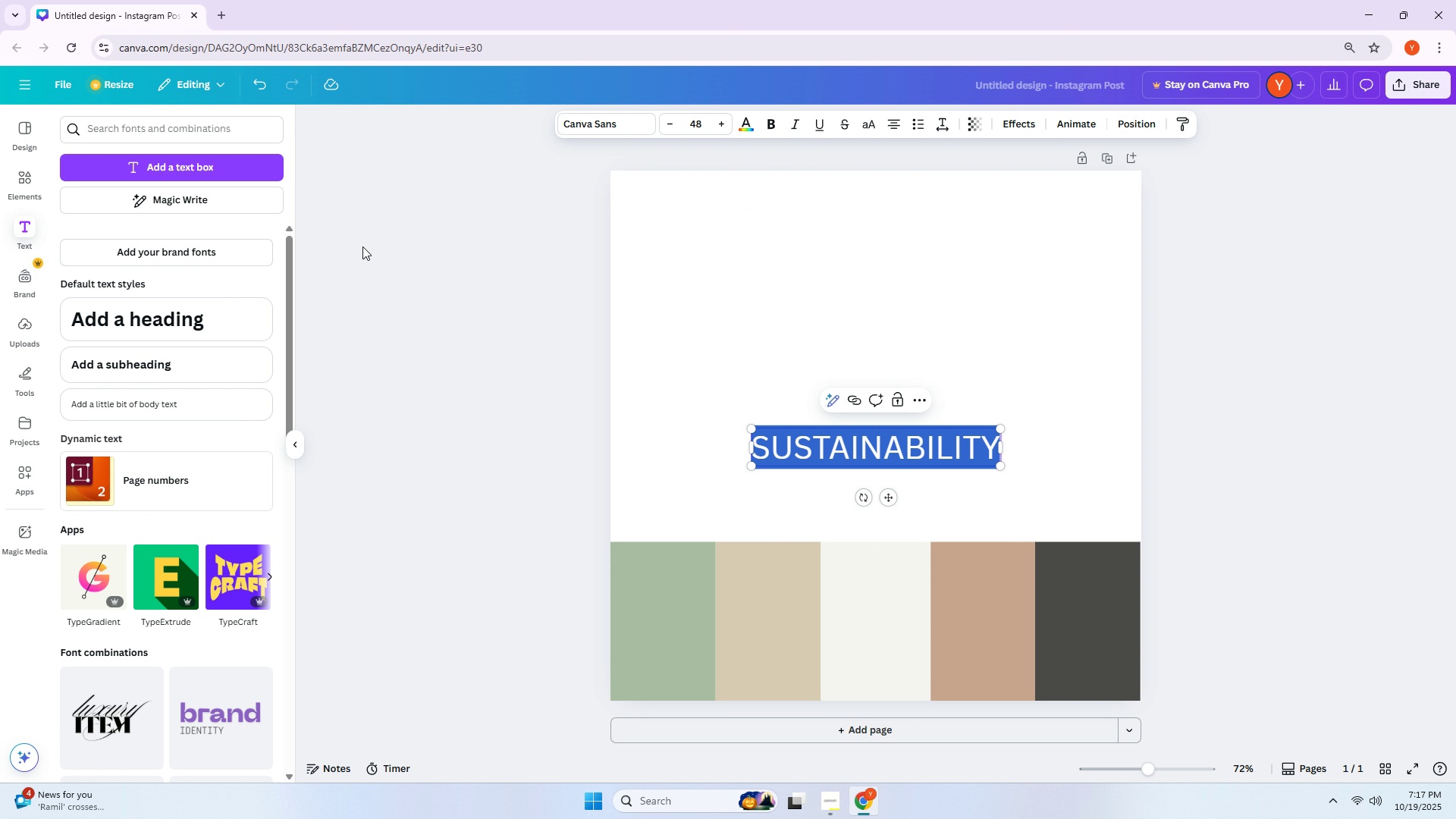 
left_click([749, 123])
 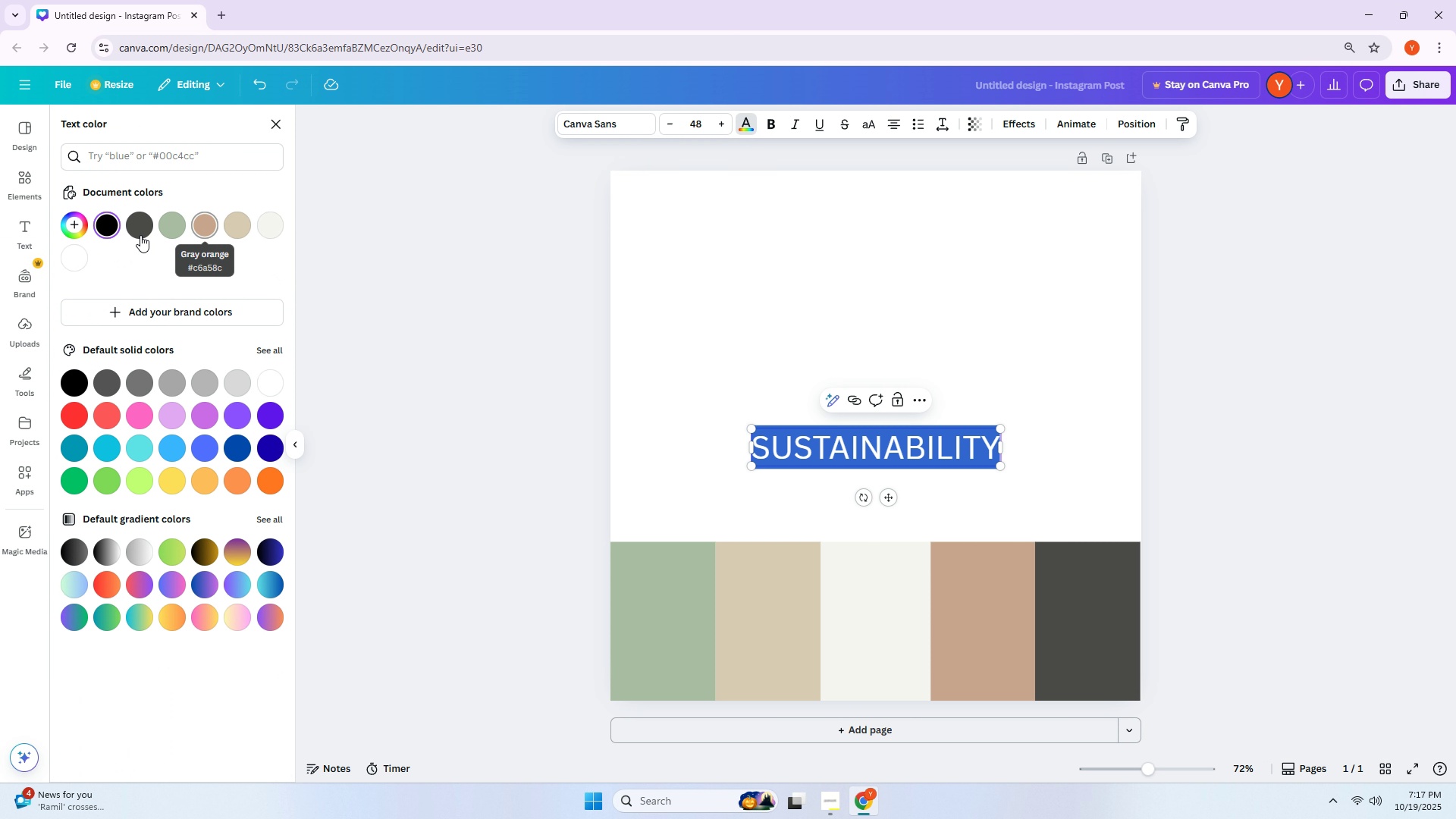 
left_click([136, 233])
 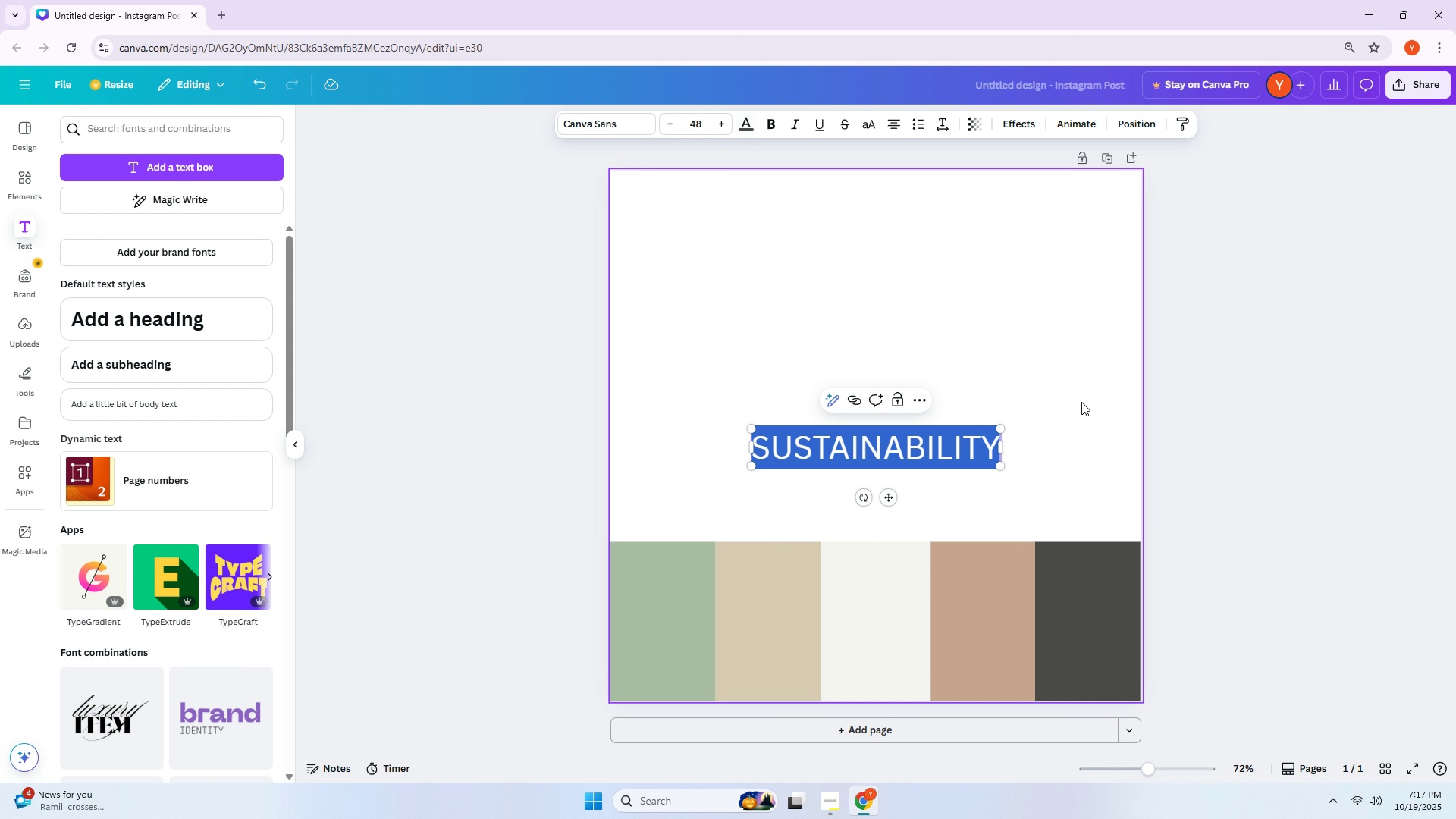 
double_click([944, 434])
 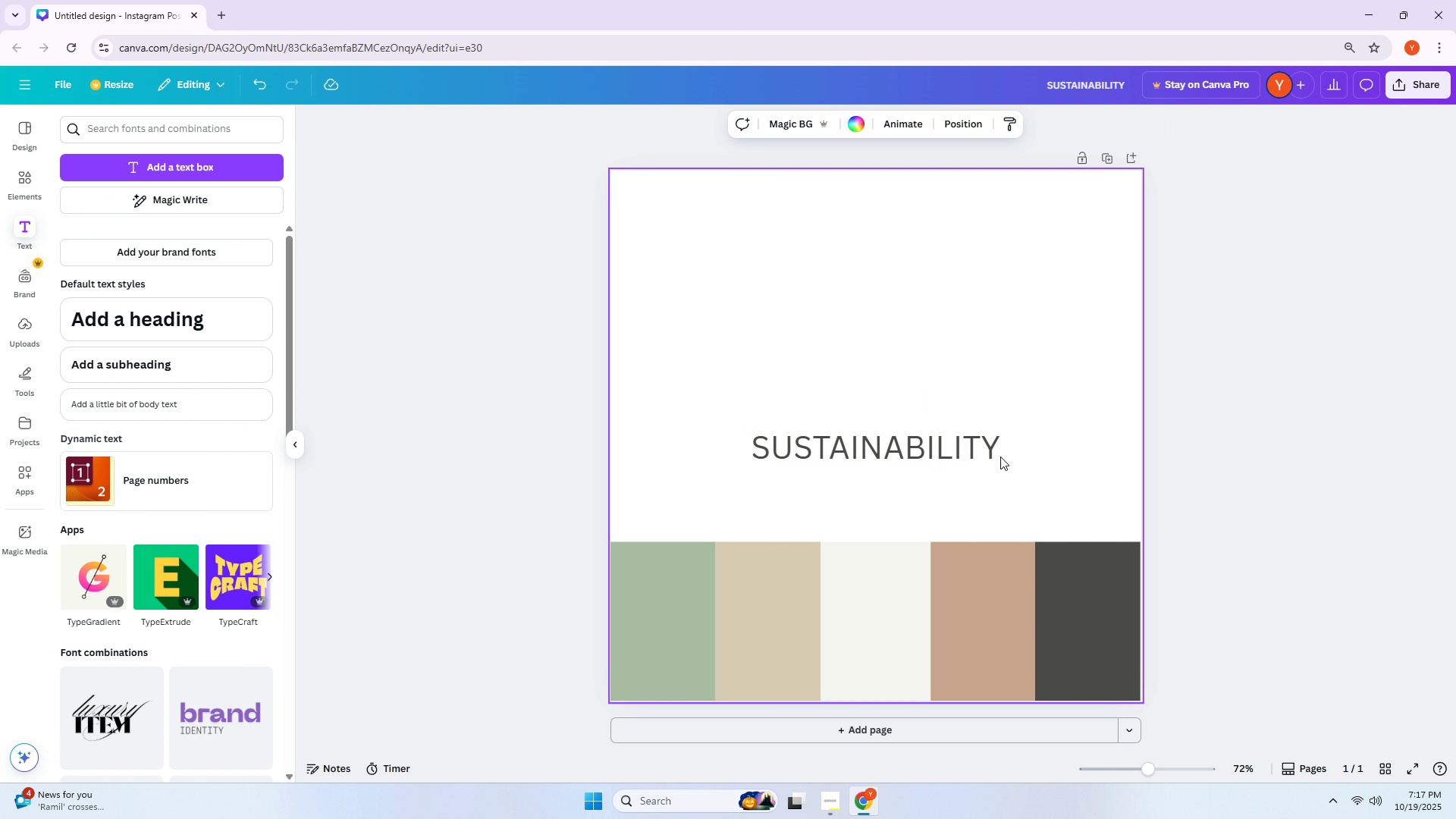 
left_click_drag(start_coordinate=[924, 453], to_coordinate=[830, 275])
 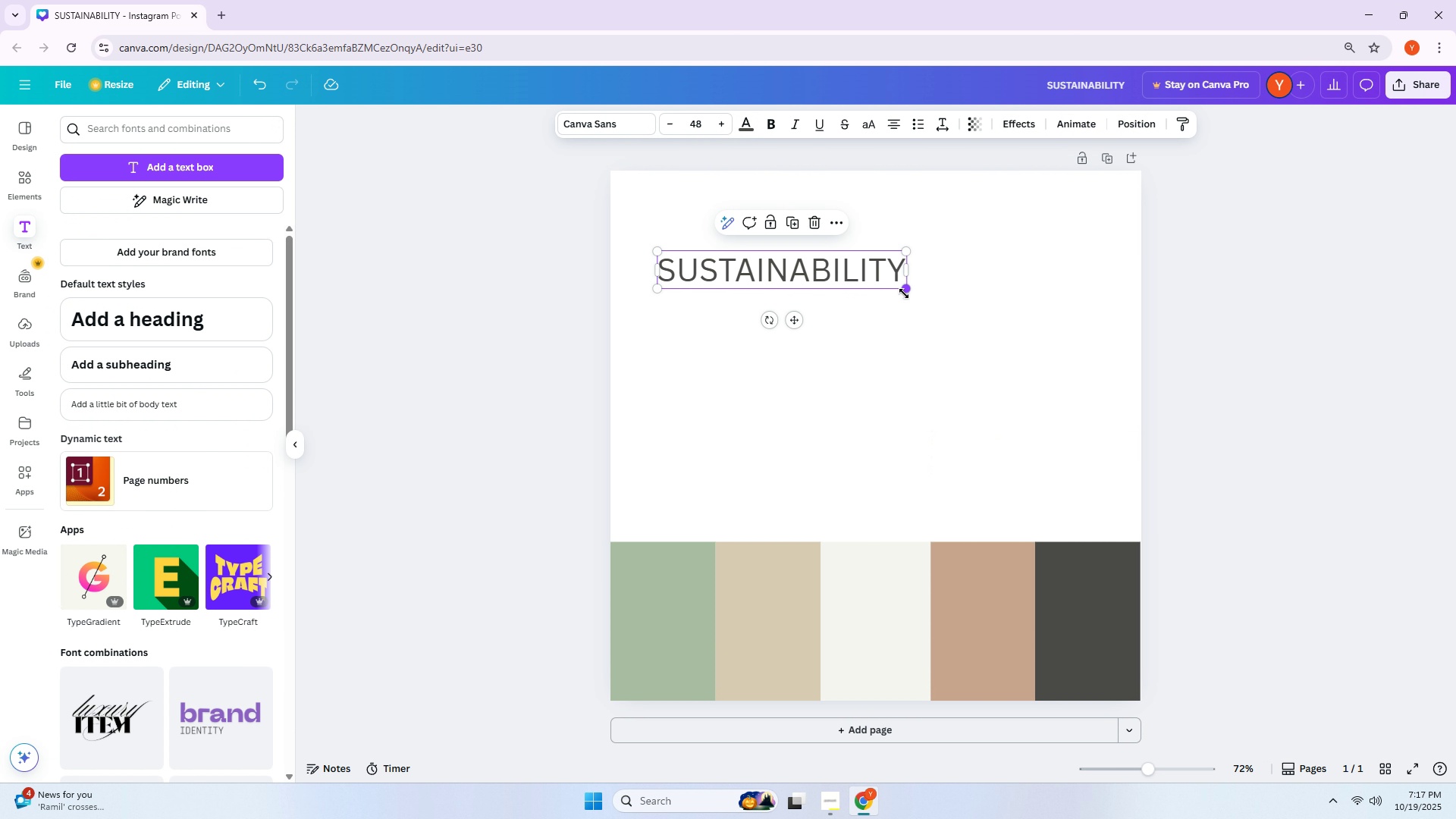 
left_click_drag(start_coordinate=[905, 293], to_coordinate=[1063, 377])
 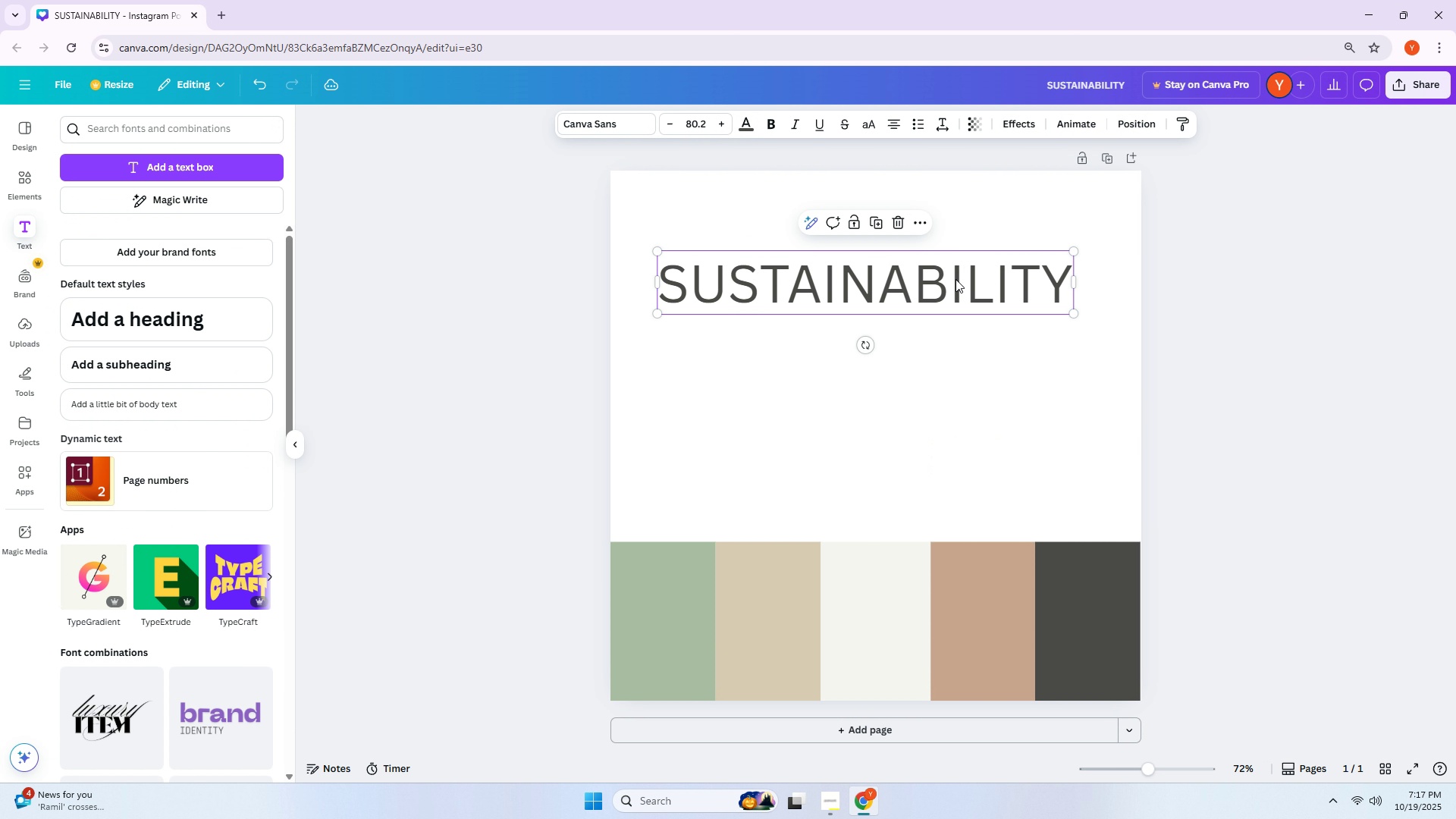 
left_click_drag(start_coordinate=[956, 279], to_coordinate=[965, 293])
 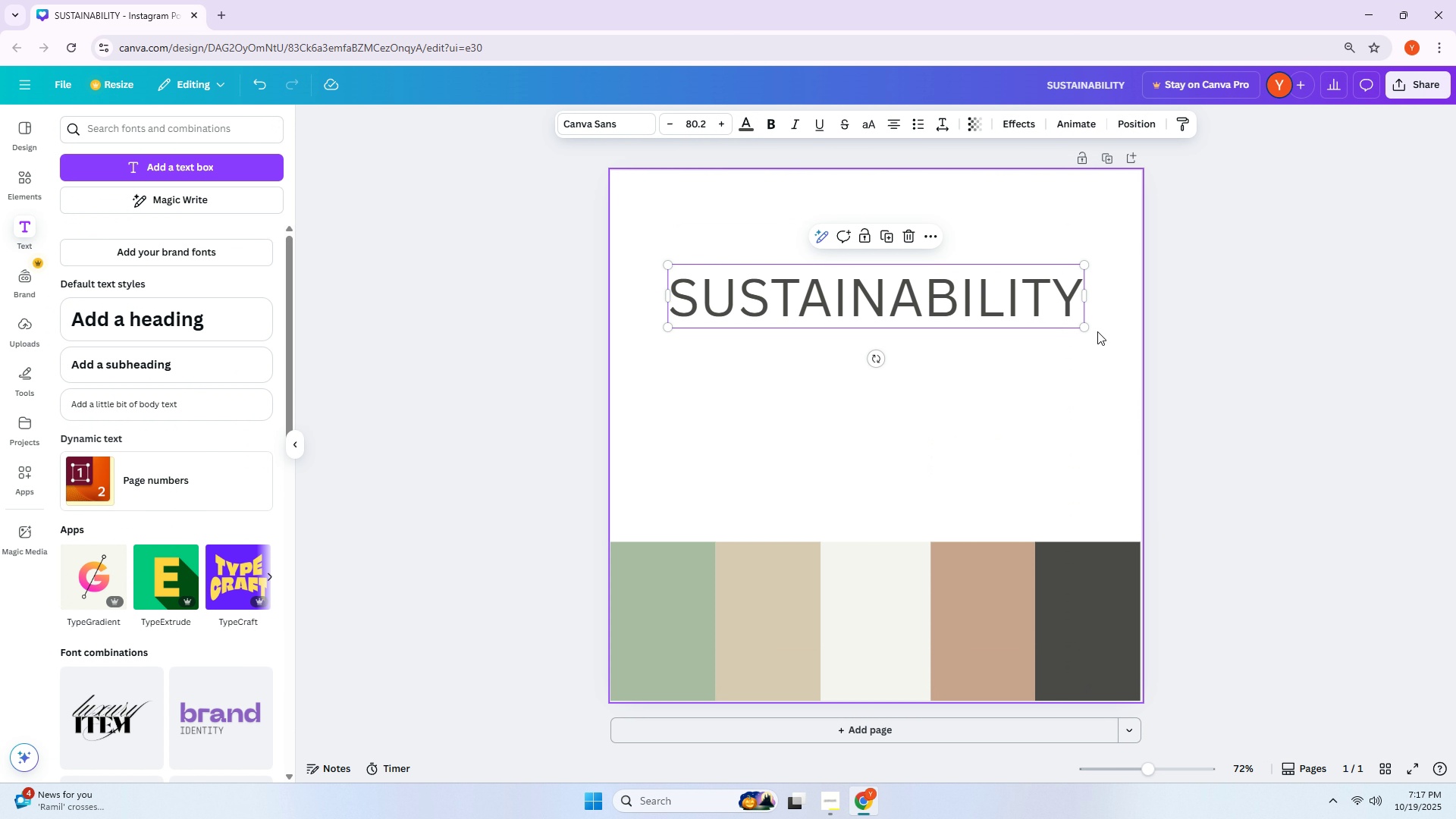 
left_click_drag(start_coordinate=[1093, 332], to_coordinate=[1083, 328])
 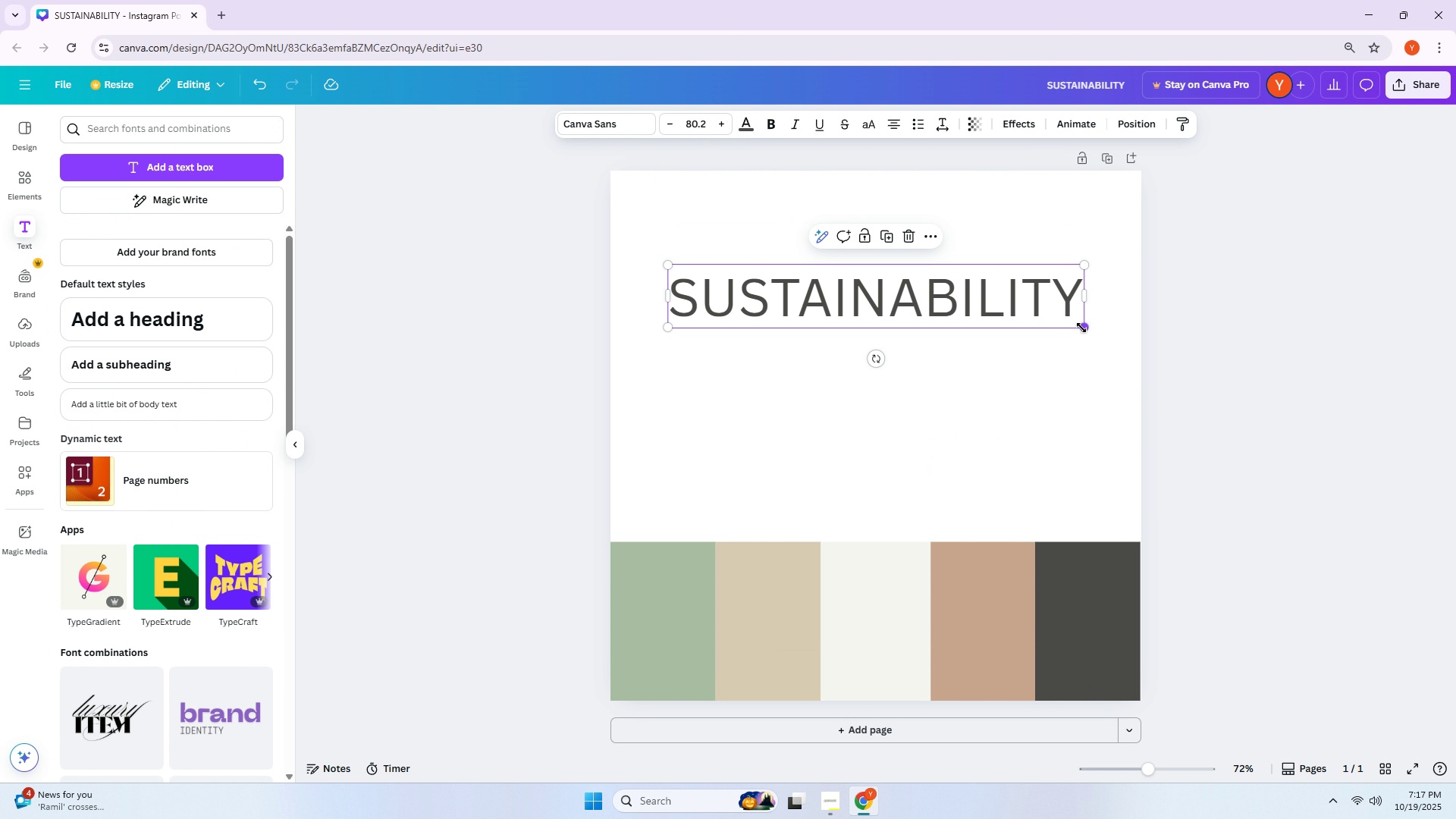 
left_click_drag(start_coordinate=[1081, 328], to_coordinate=[1050, 313])
 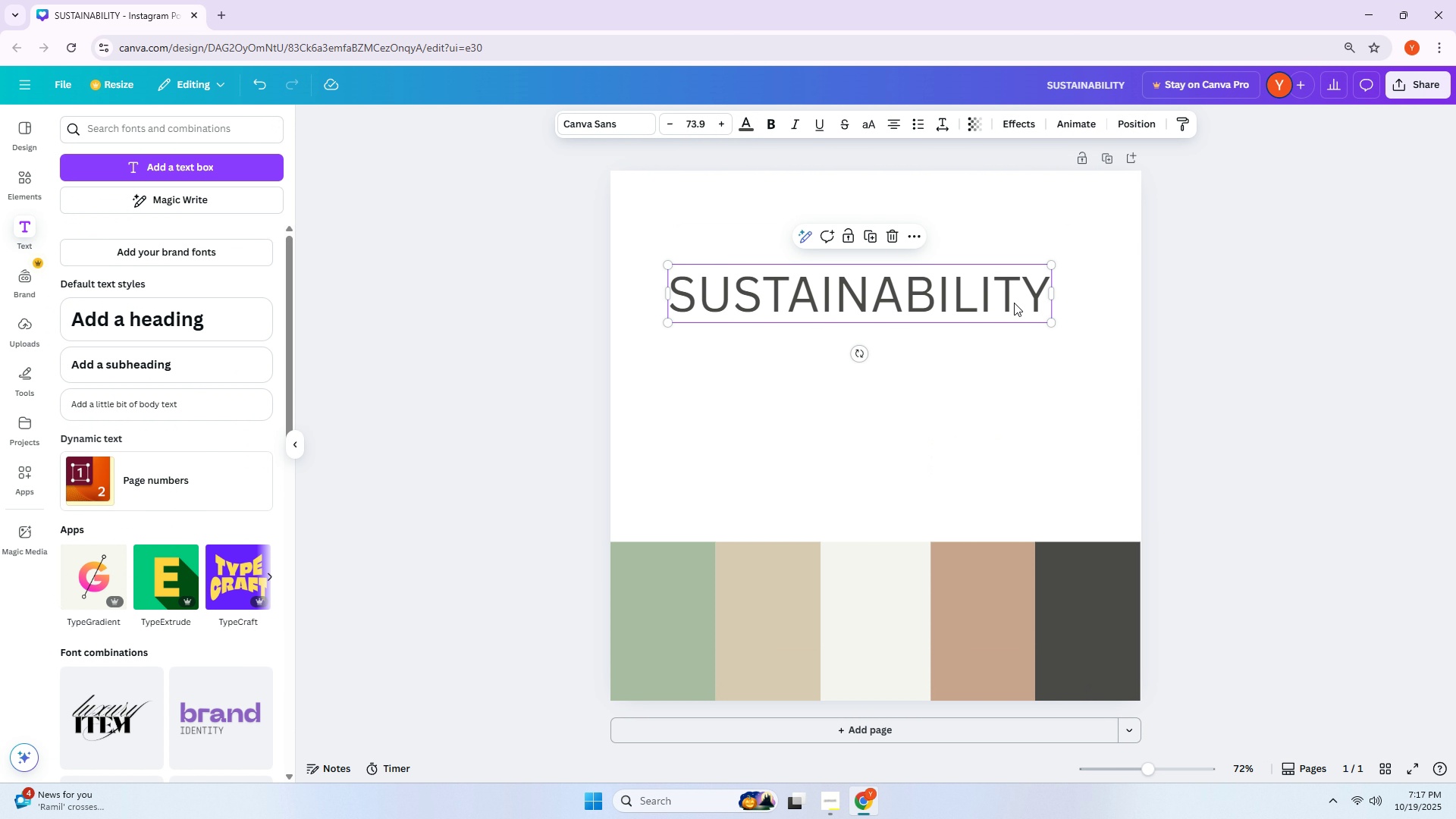 
left_click_drag(start_coordinate=[880, 303], to_coordinate=[893, 348])
 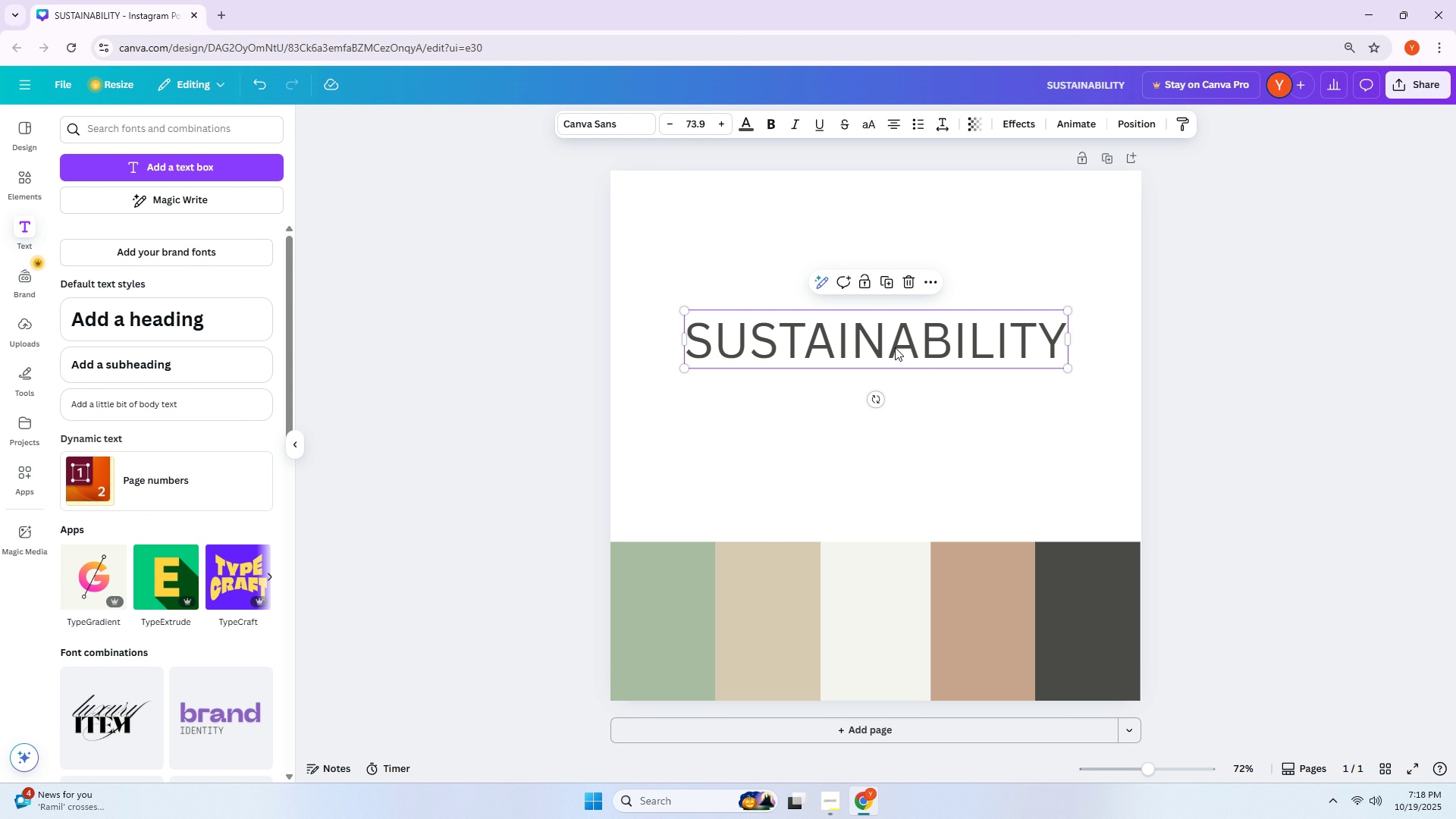 
wait(8.64)
 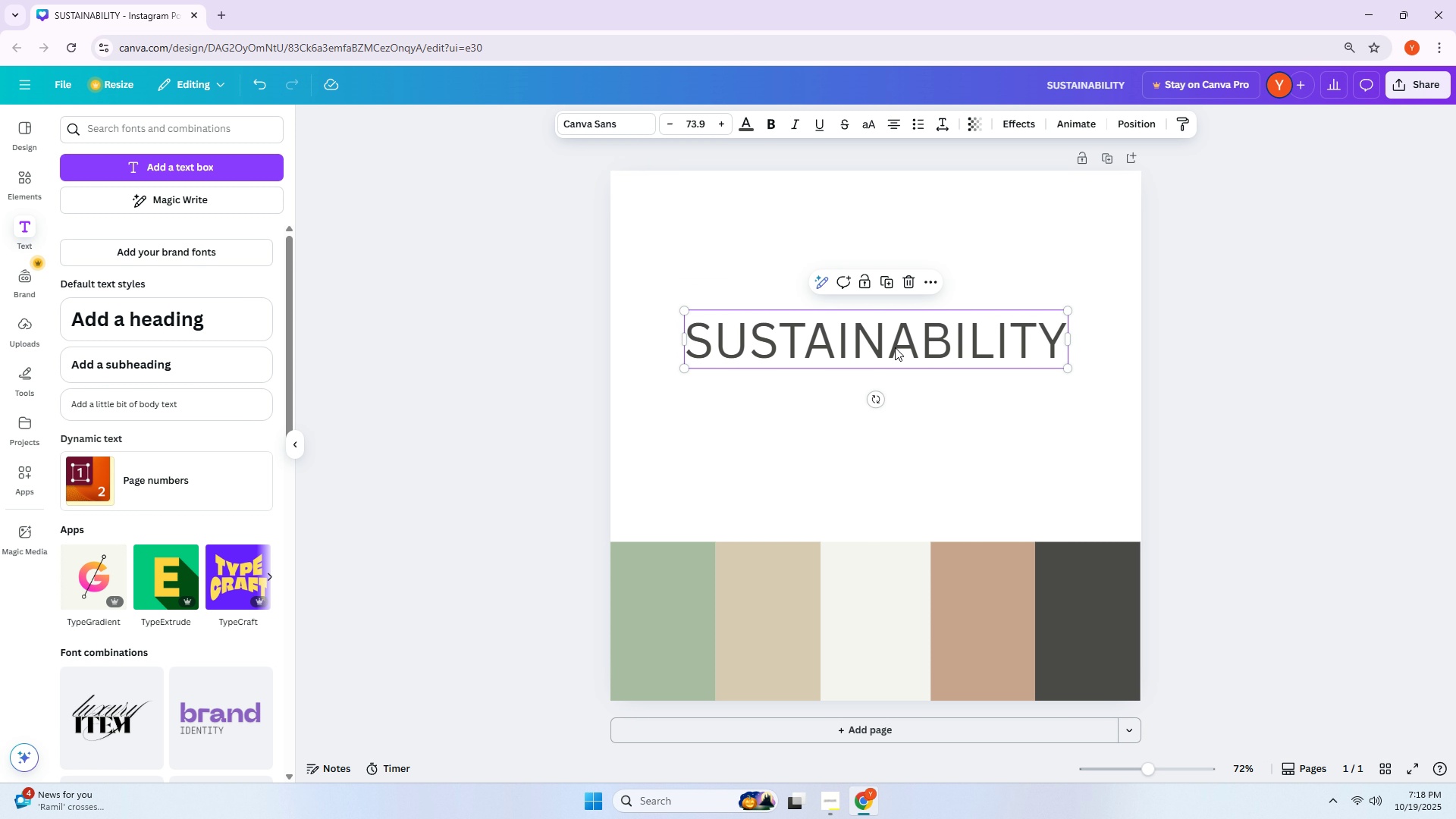 
left_click([30, 187])
 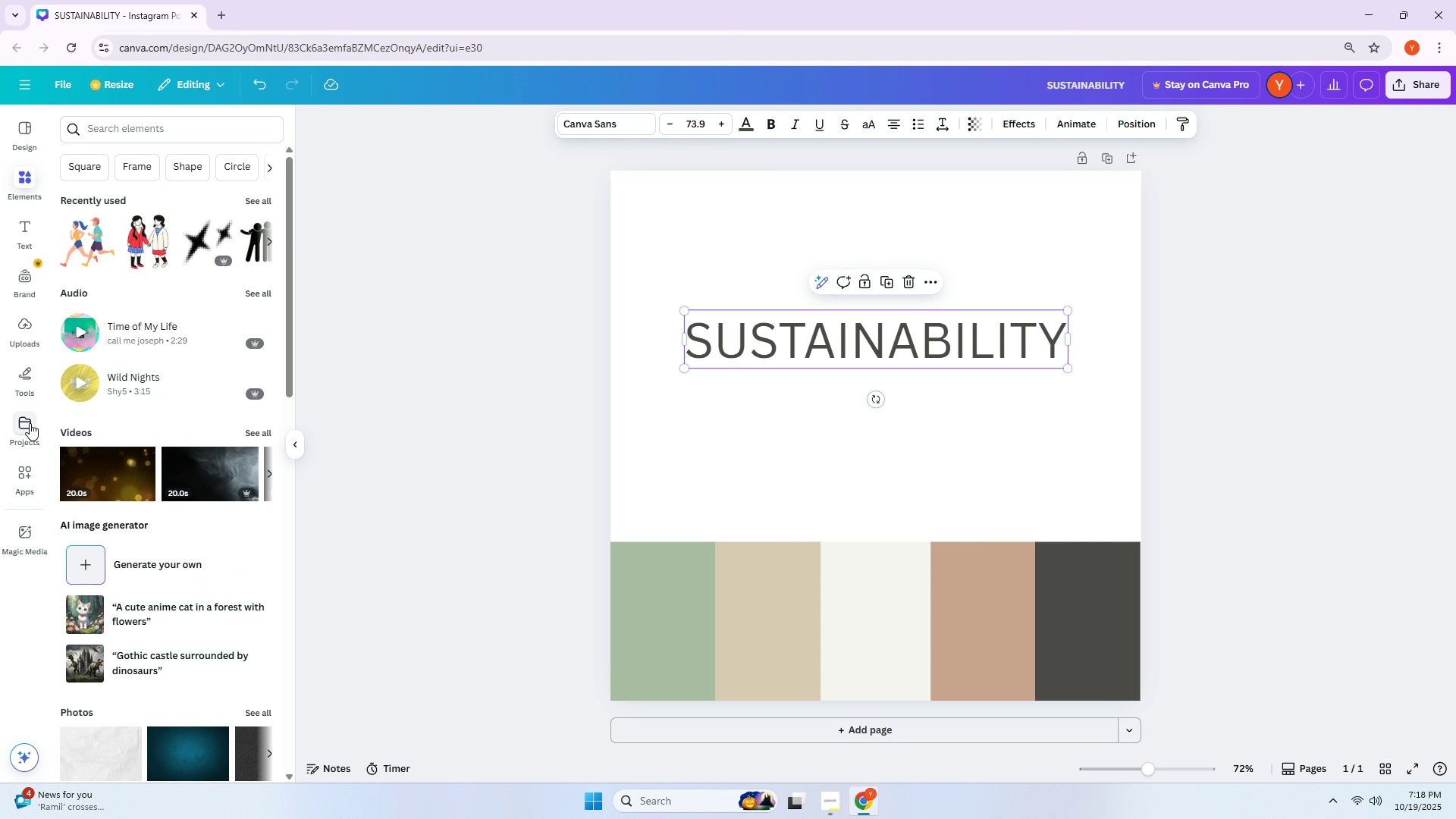 
left_click([24, 391])
 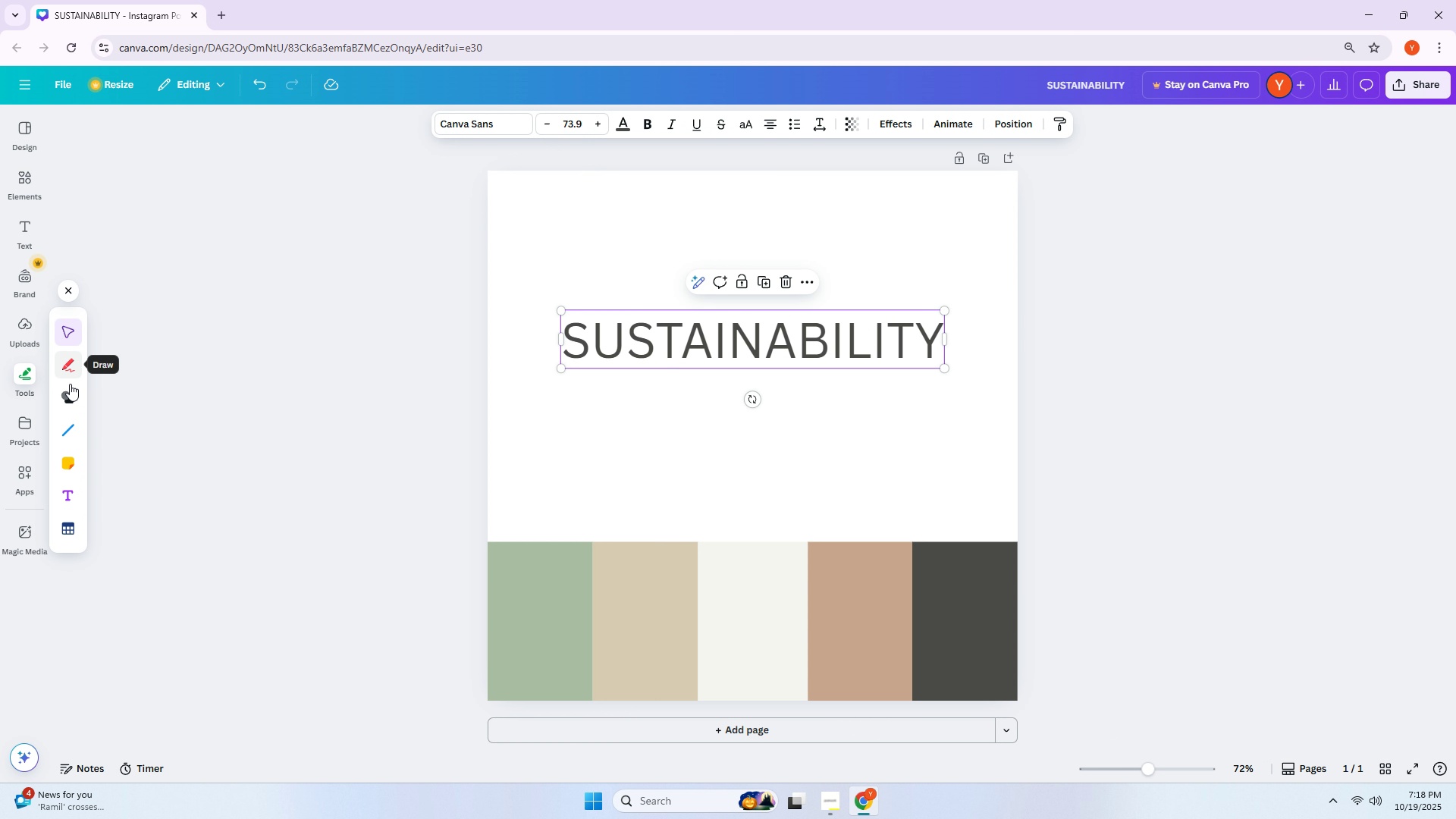 
left_click([70, 393])
 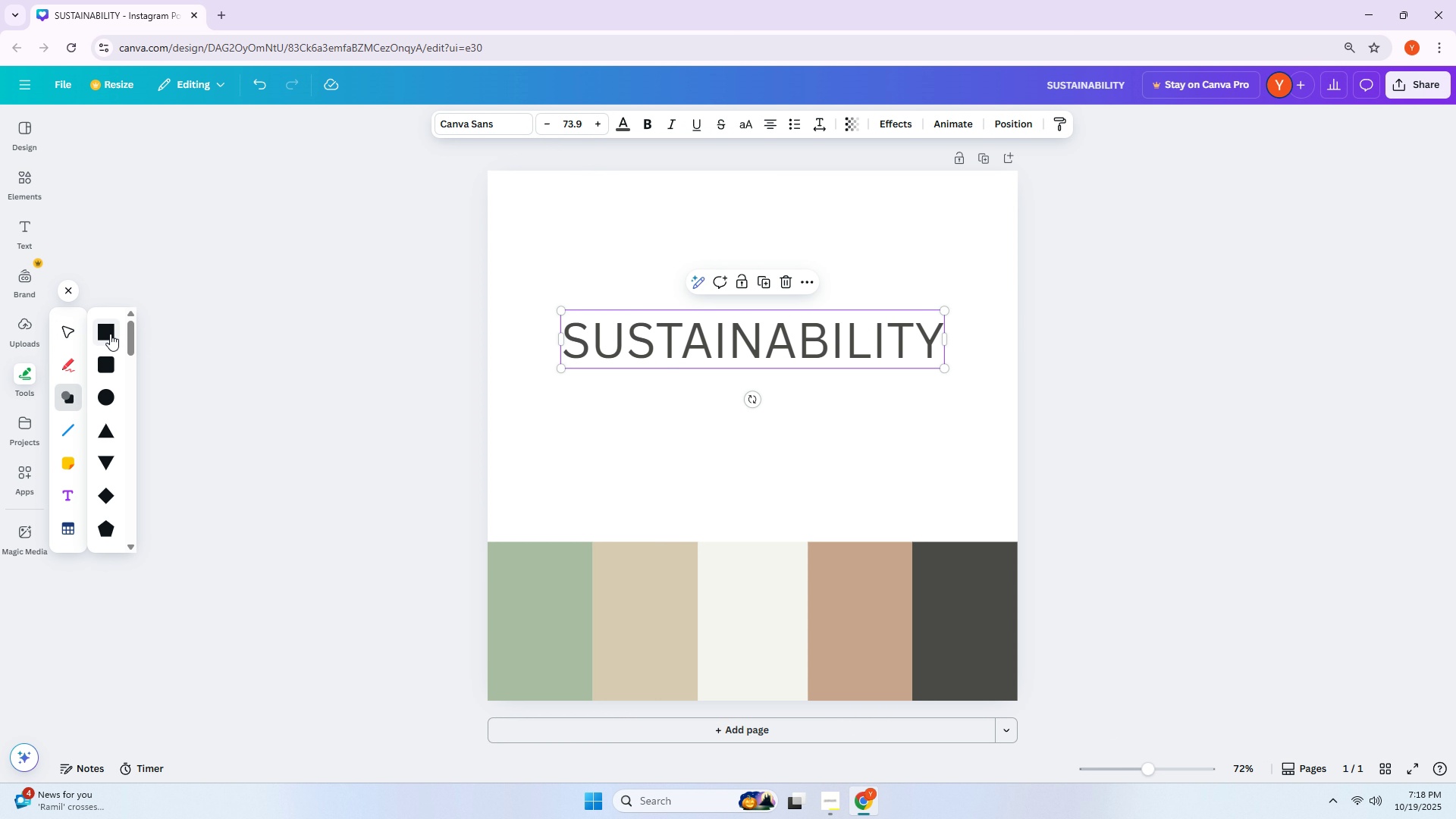 
left_click([110, 334])
 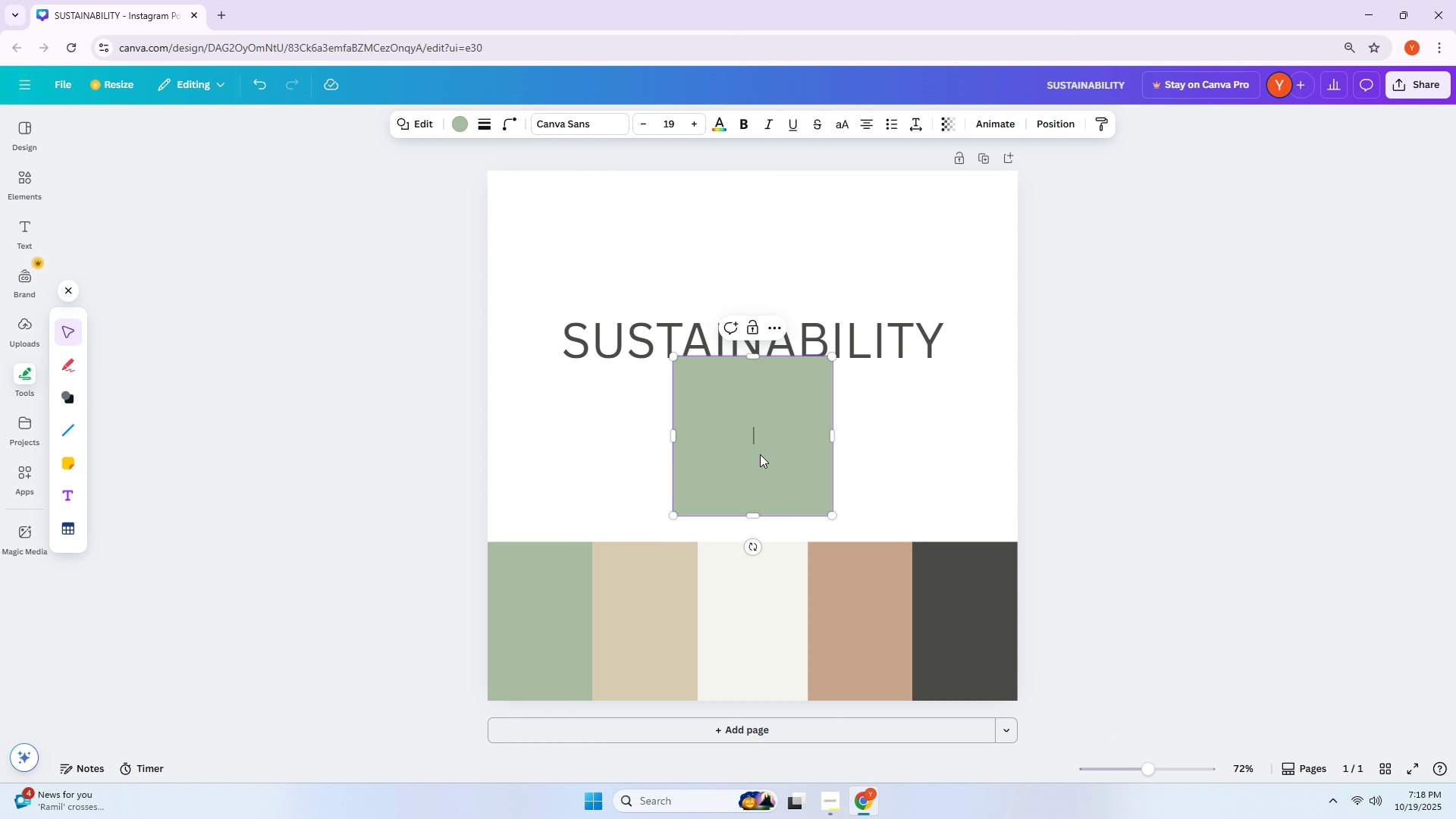 
left_click_drag(start_coordinate=[760, 464], to_coordinate=[635, 385])
 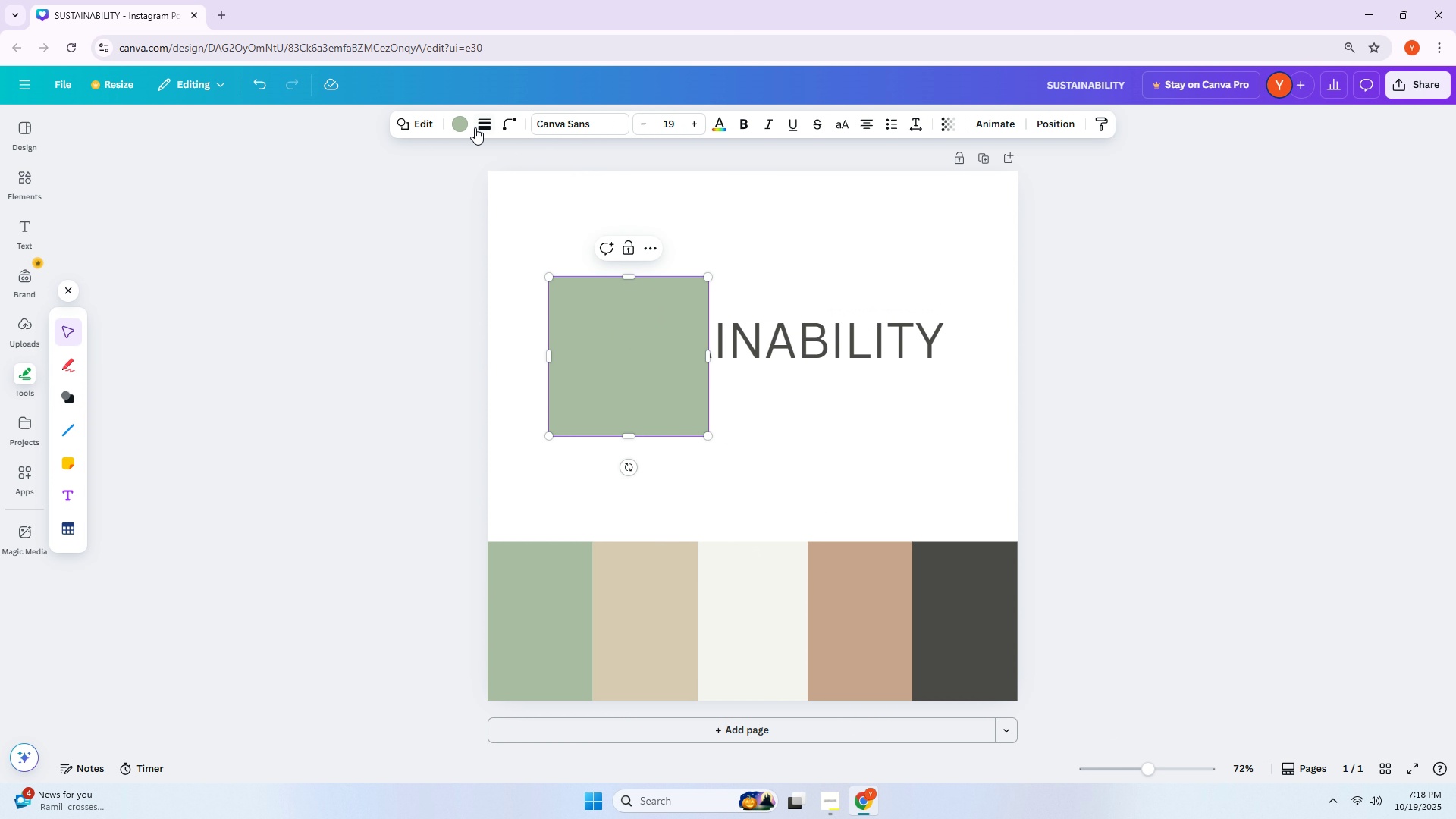 
left_click([462, 121])
 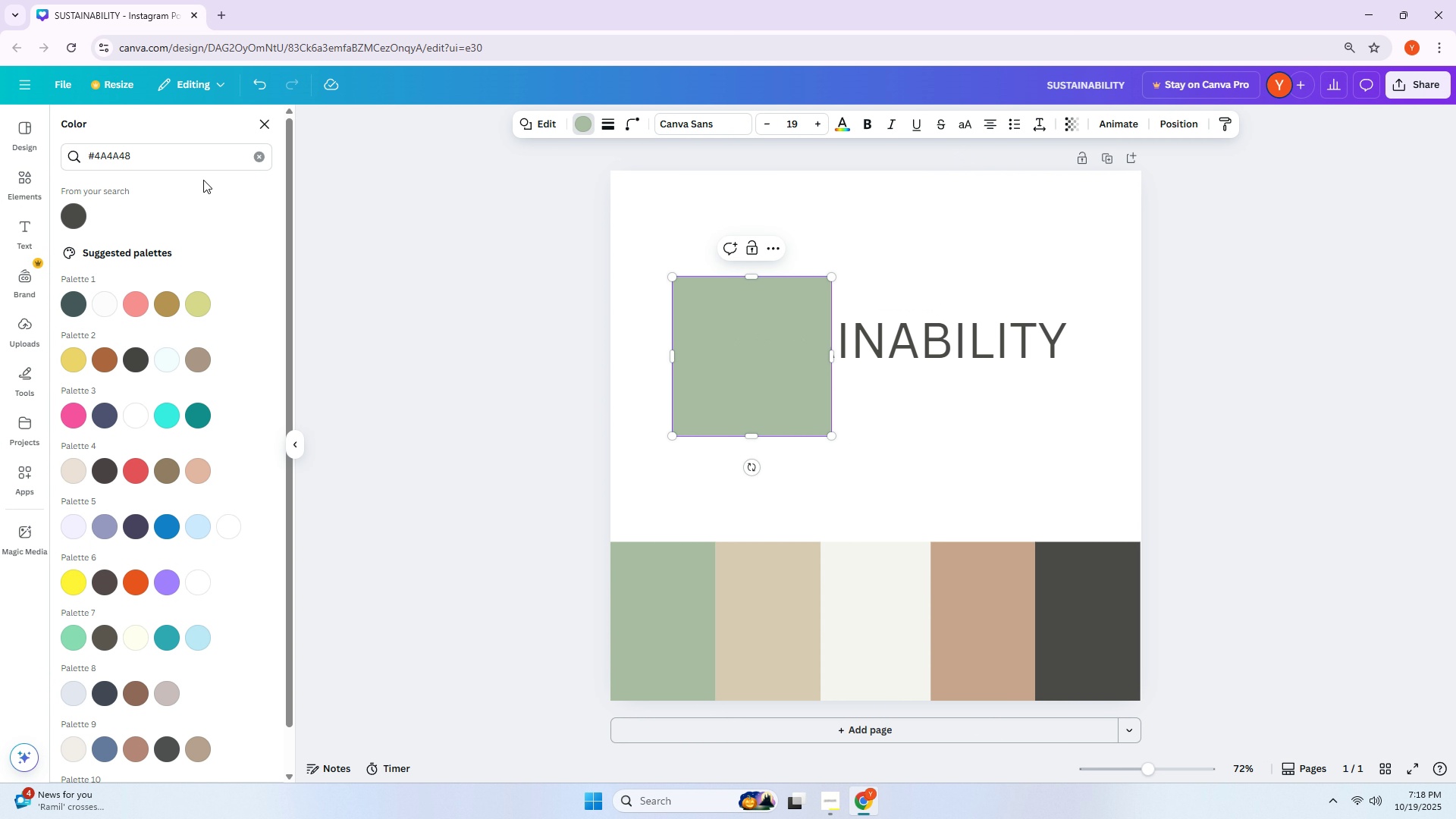 
left_click([256, 157])
 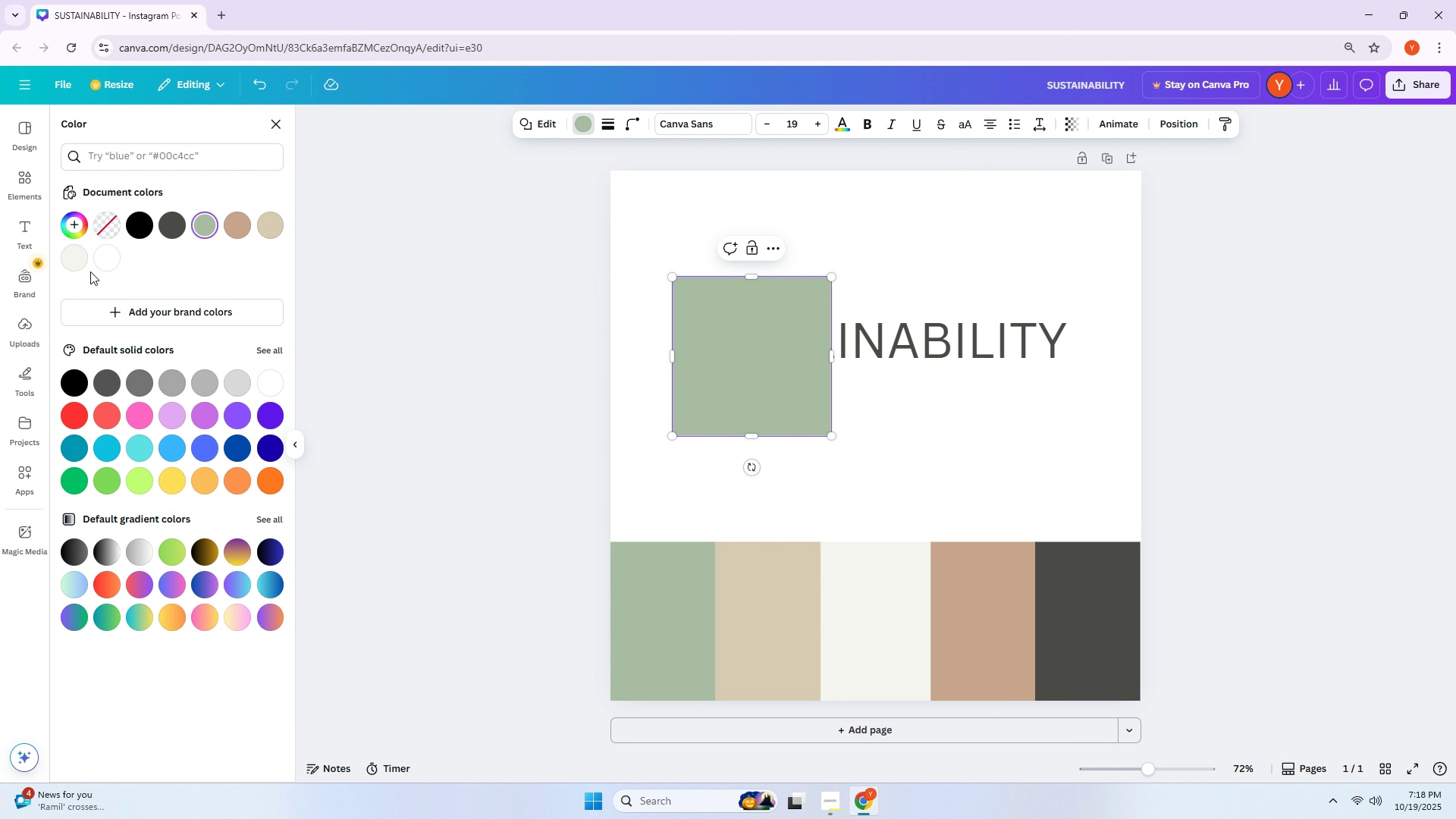 
left_click([74, 263])
 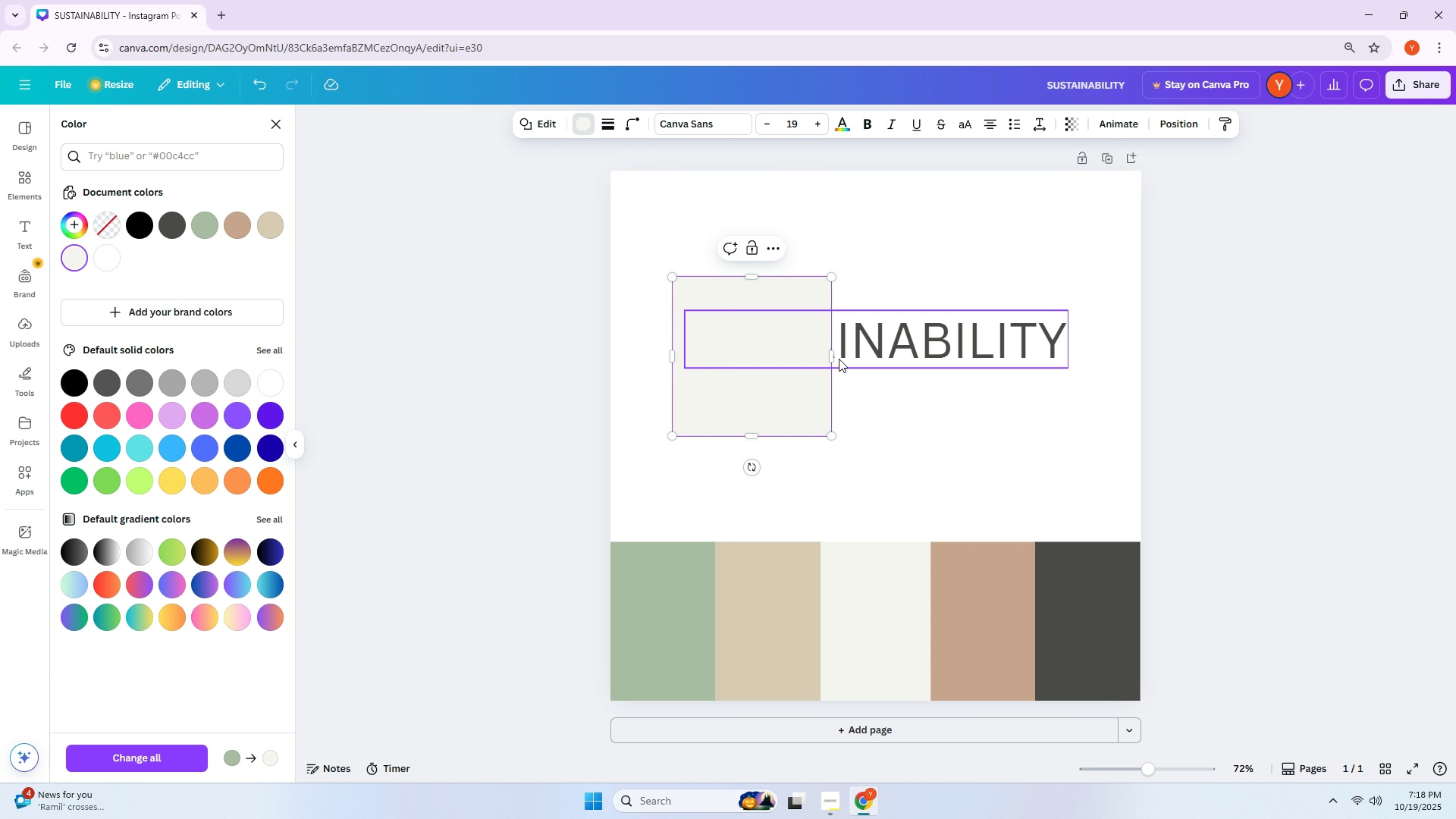 
left_click_drag(start_coordinate=[830, 353], to_coordinate=[957, 356])
 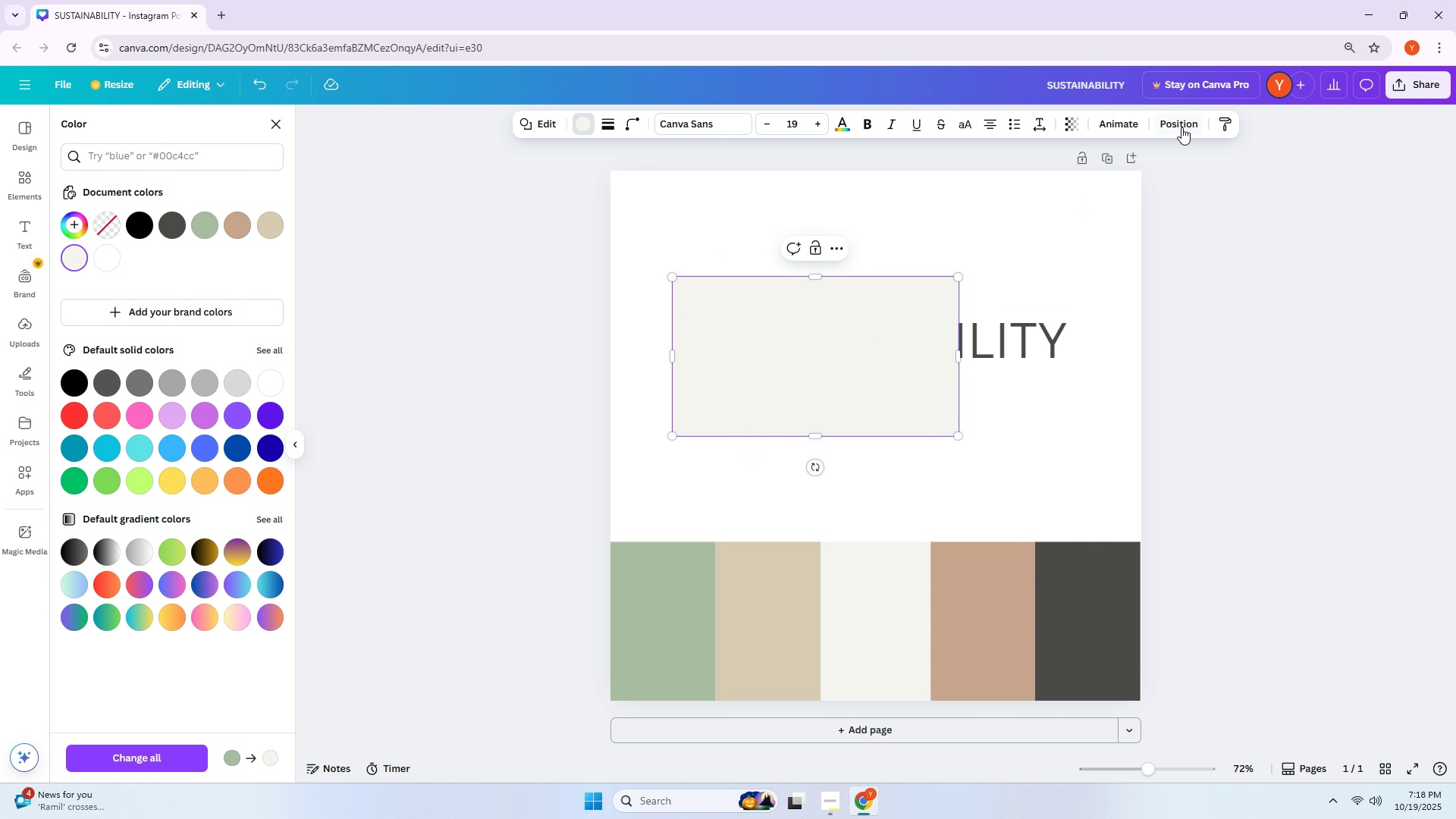 
left_click([1182, 126])
 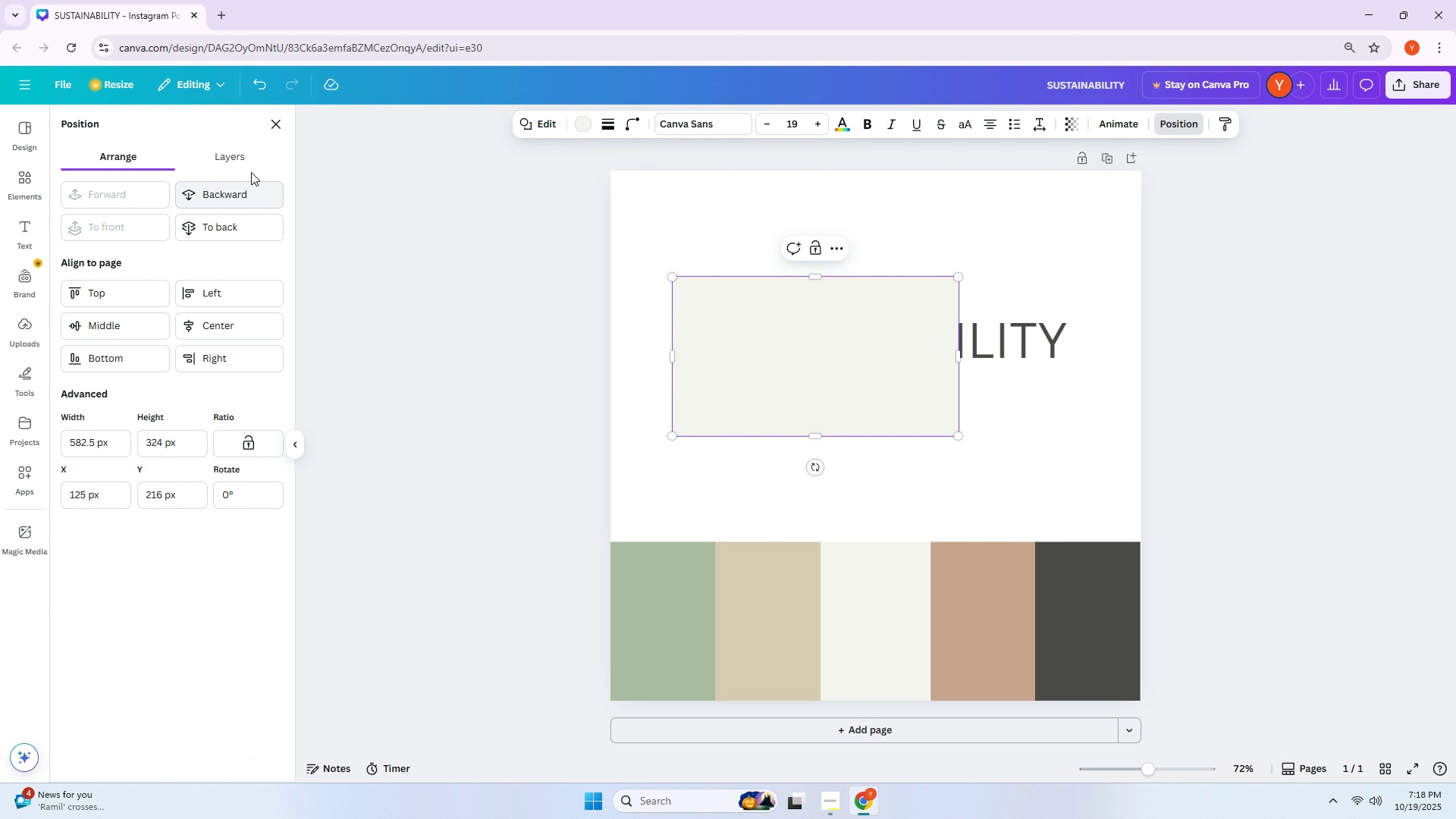 
left_click_drag(start_coordinate=[251, 171], to_coordinate=[251, 159])
 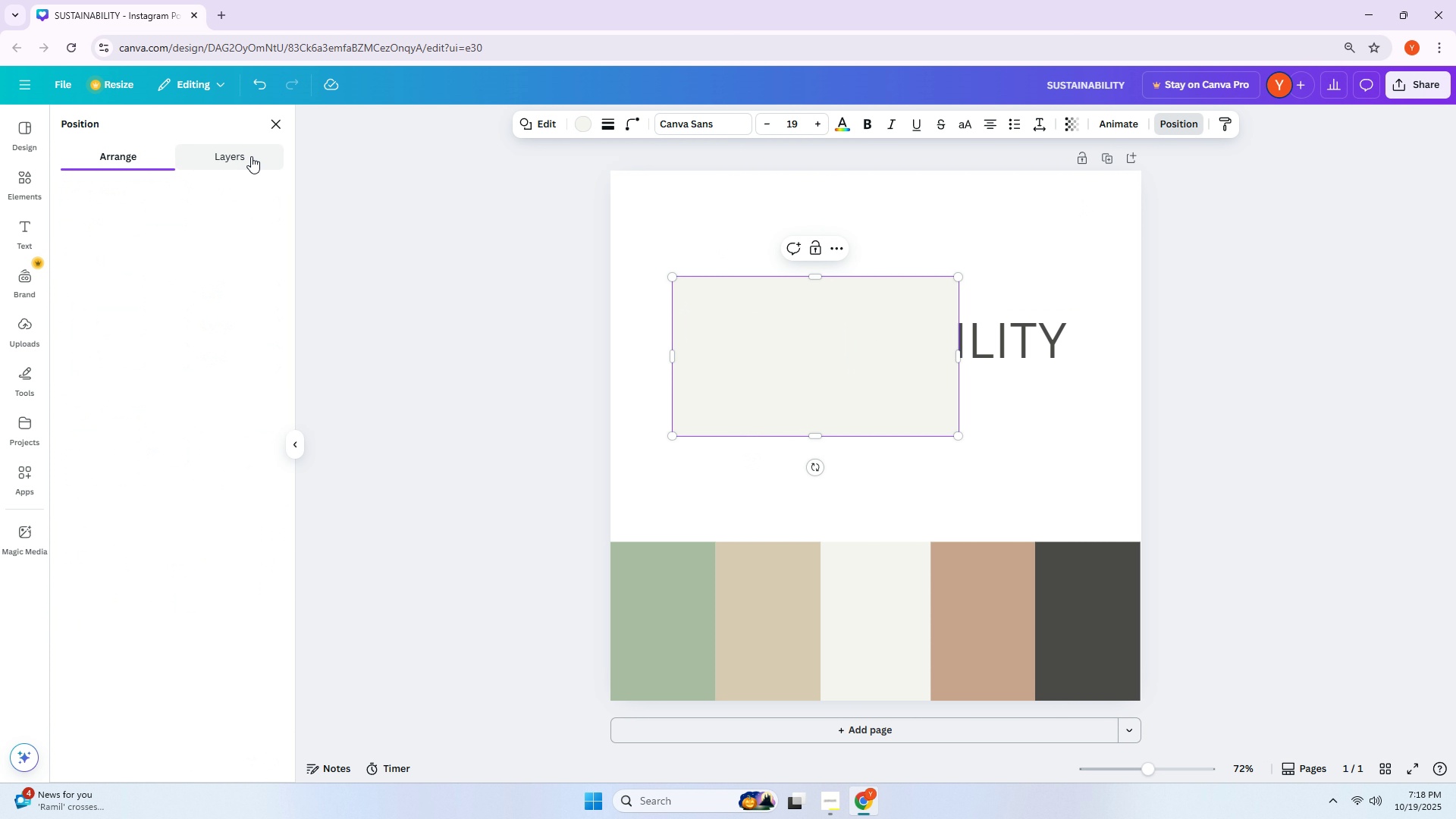 
double_click([251, 156])
 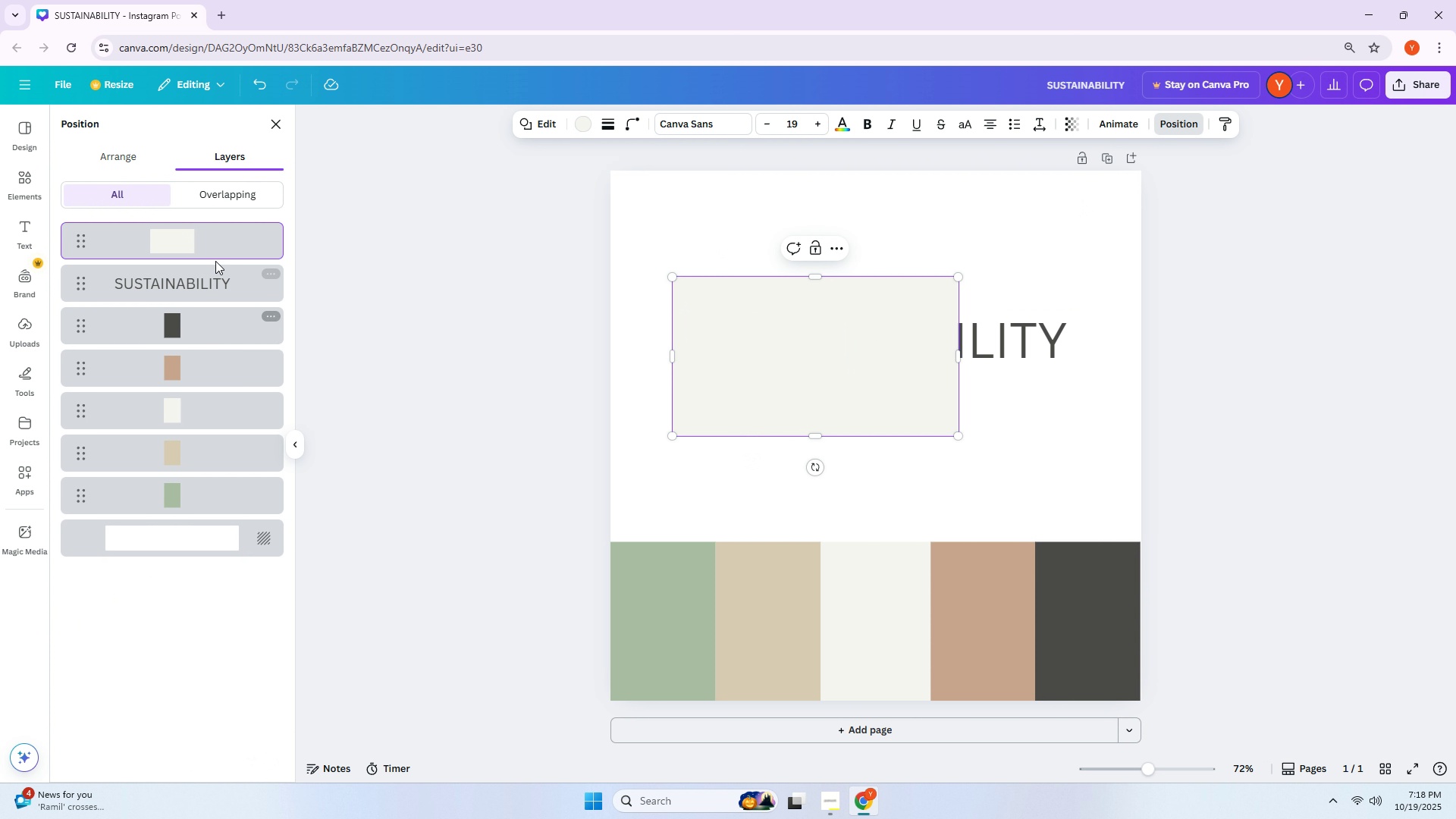 
left_click_drag(start_coordinate=[215, 284], to_coordinate=[214, 225])
 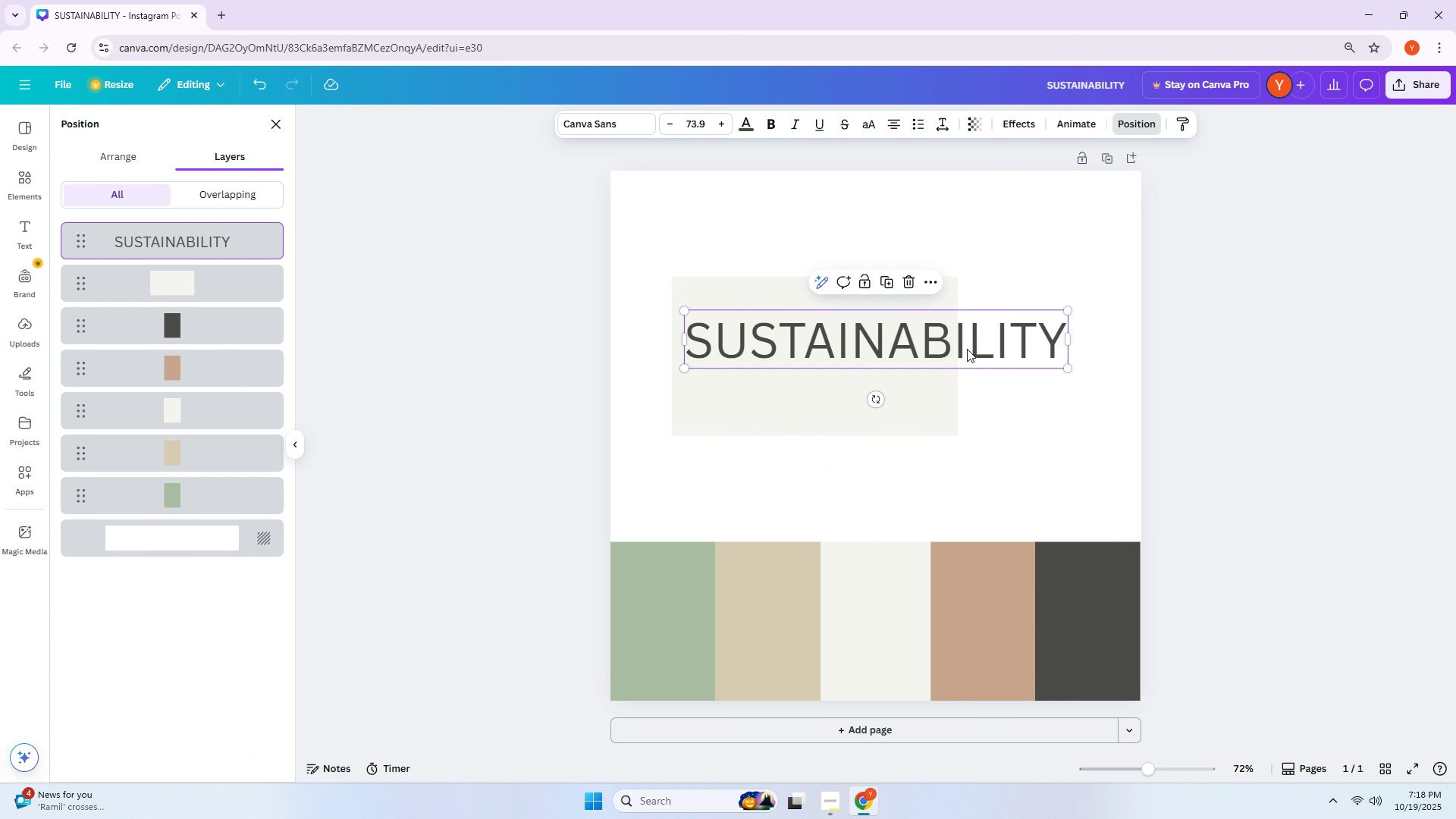 
left_click_drag(start_coordinate=[887, 395], to_coordinate=[897, 395])
 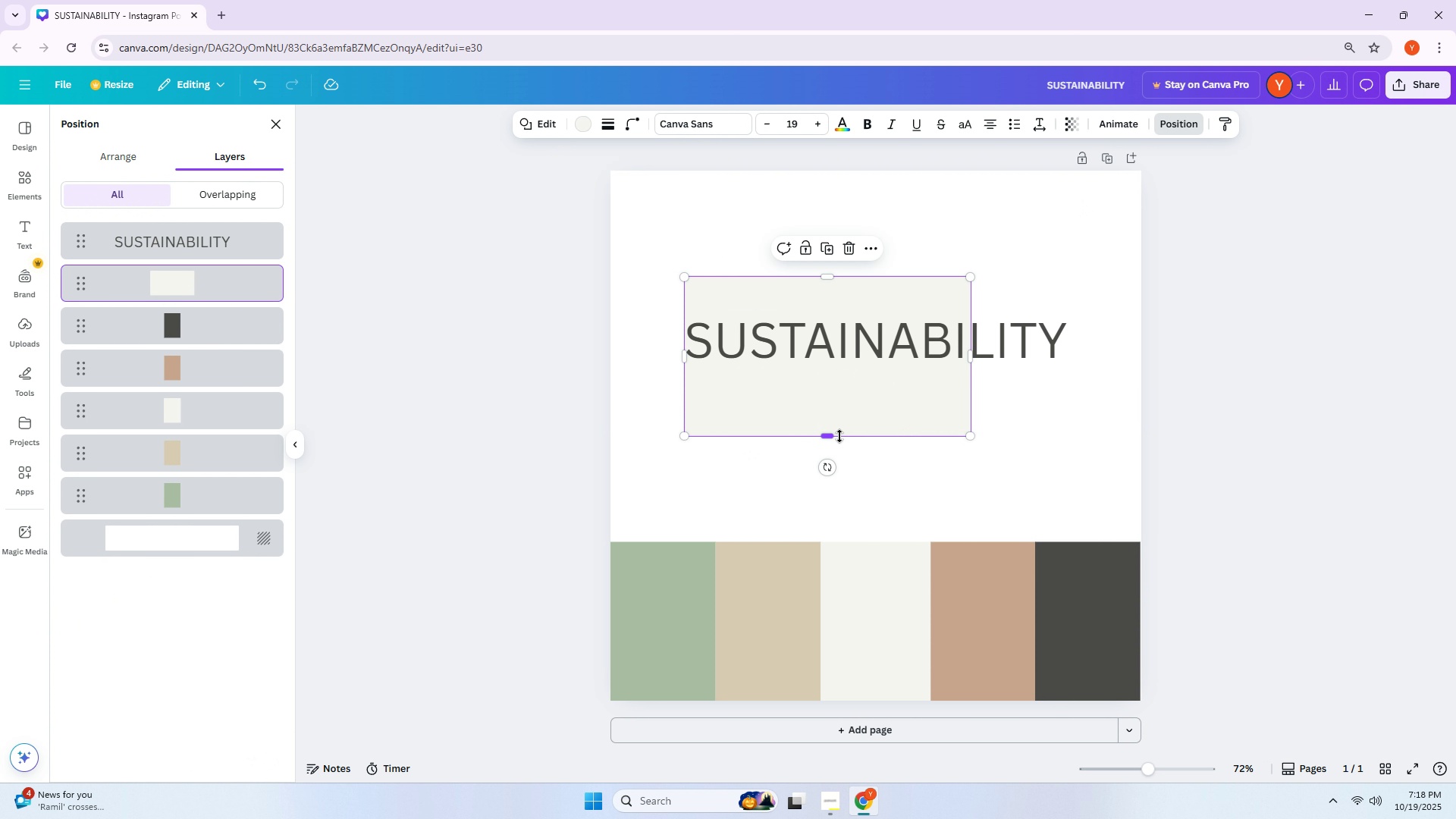 
left_click_drag(start_coordinate=[837, 436], to_coordinate=[843, 385])
 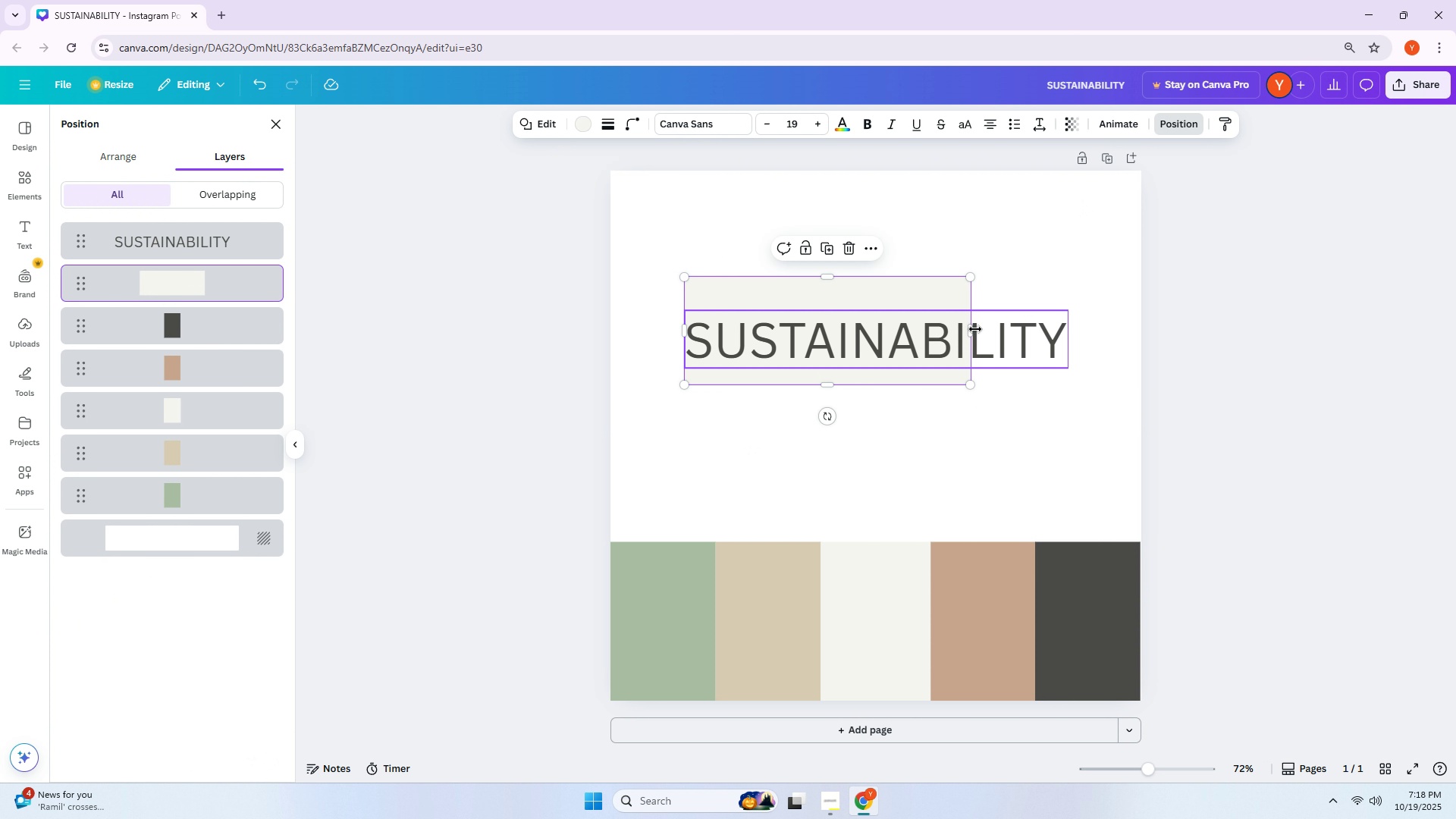 
left_click_drag(start_coordinate=[974, 329], to_coordinate=[1080, 331])
 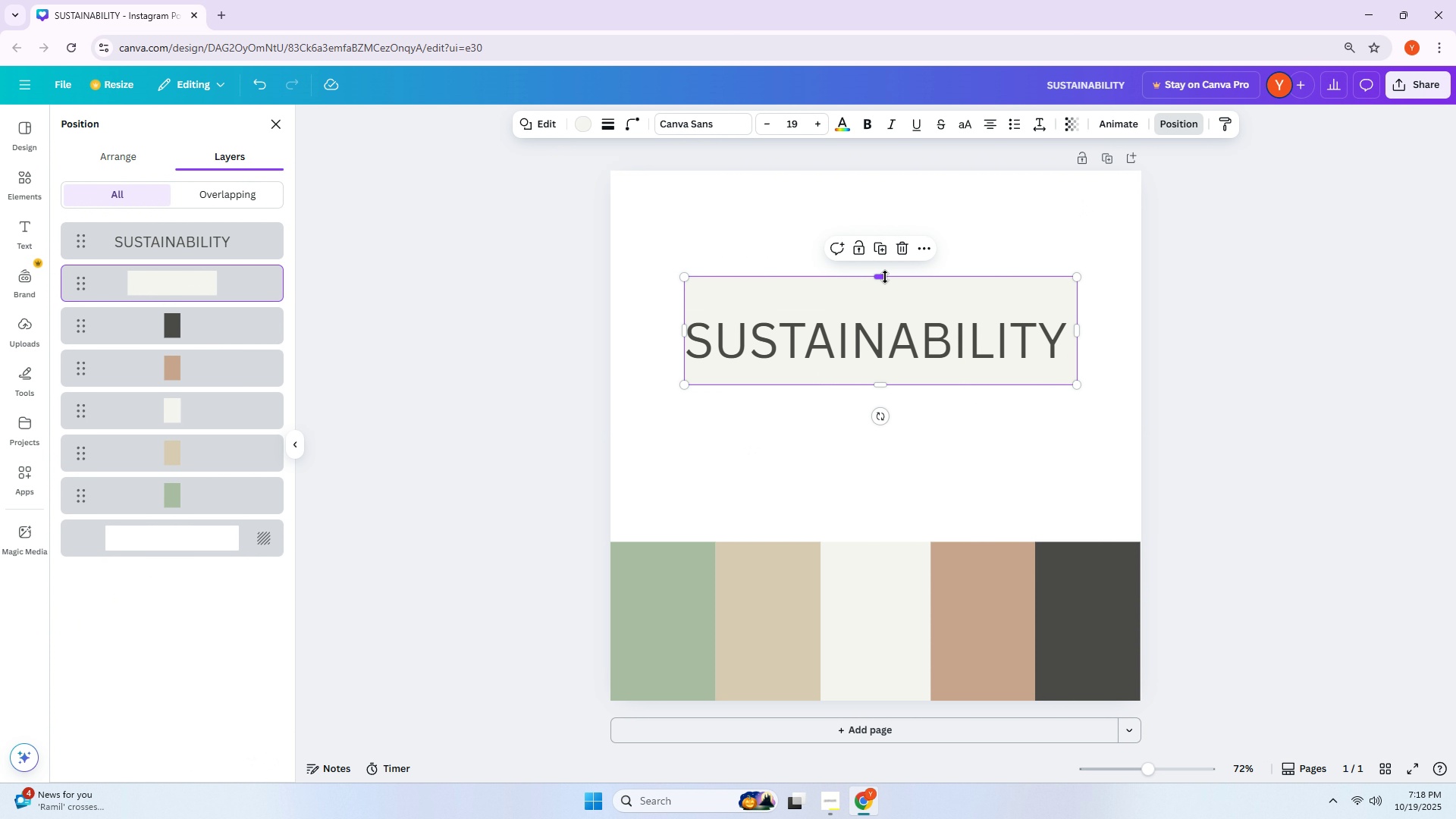 
left_click_drag(start_coordinate=[887, 277], to_coordinate=[884, 306])
 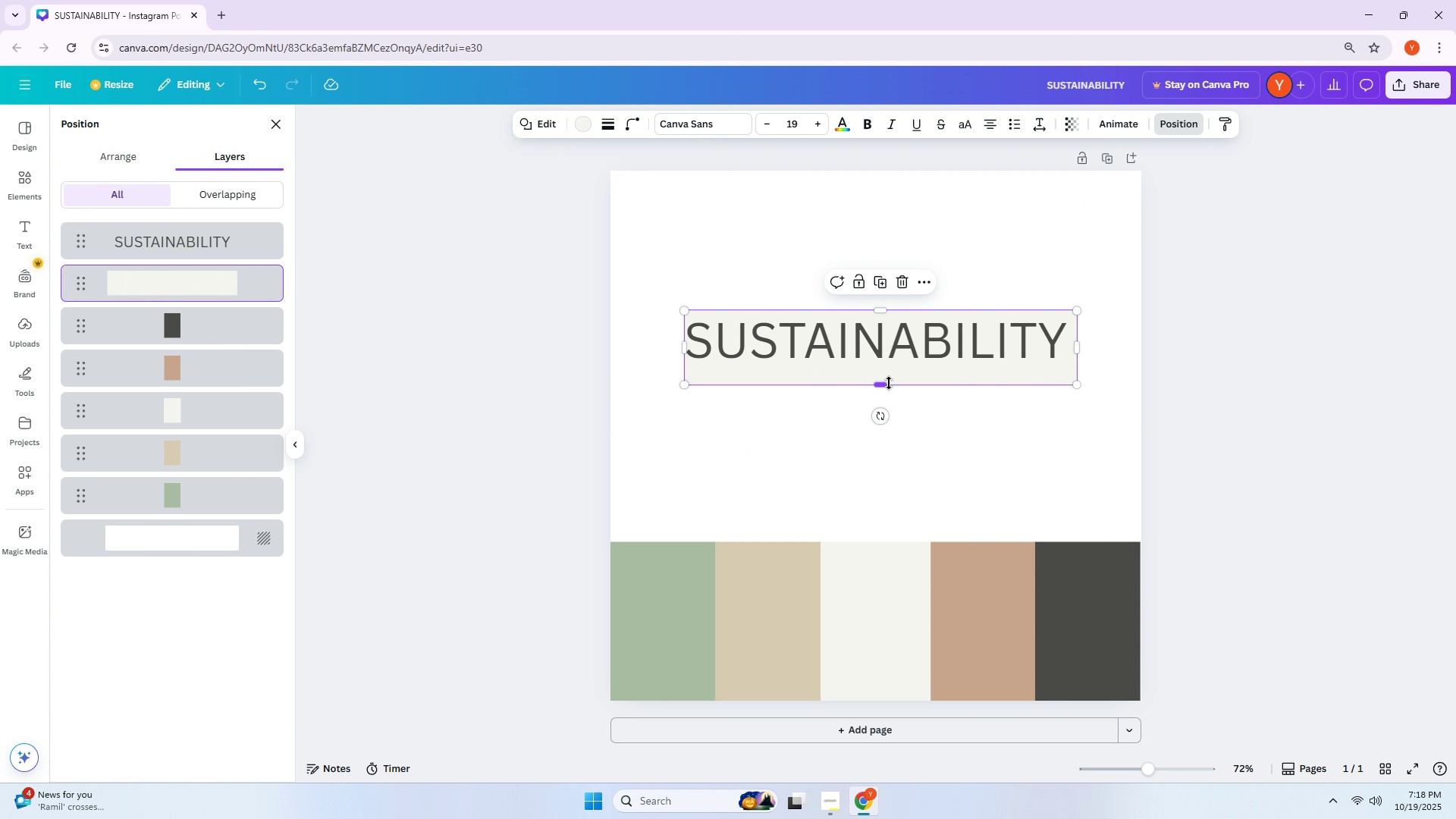 
left_click_drag(start_coordinate=[887, 383], to_coordinate=[889, 370])
 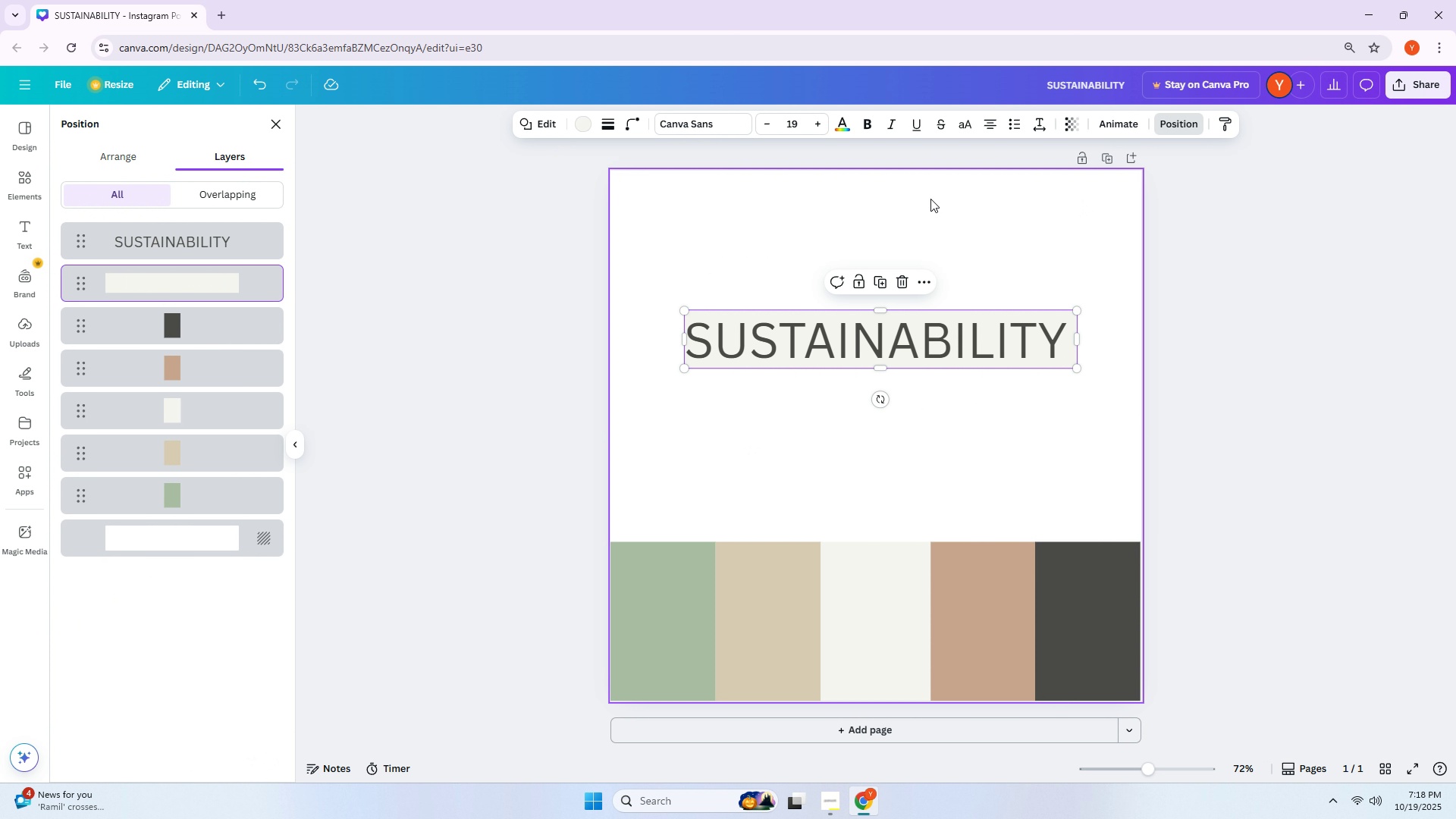 
left_click([930, 199])
 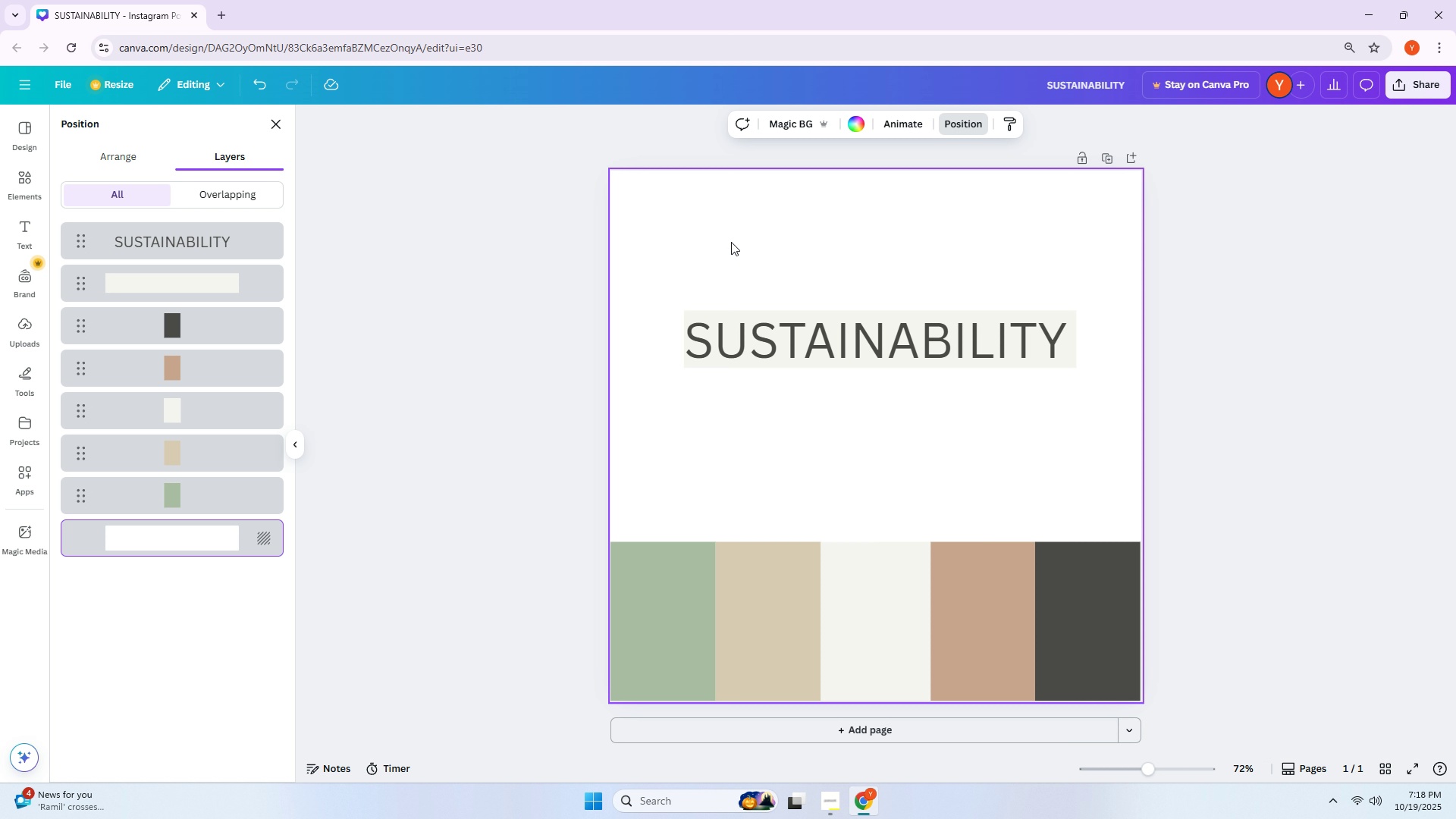 
left_click_drag(start_coordinate=[730, 240], to_coordinate=[1052, 424])
 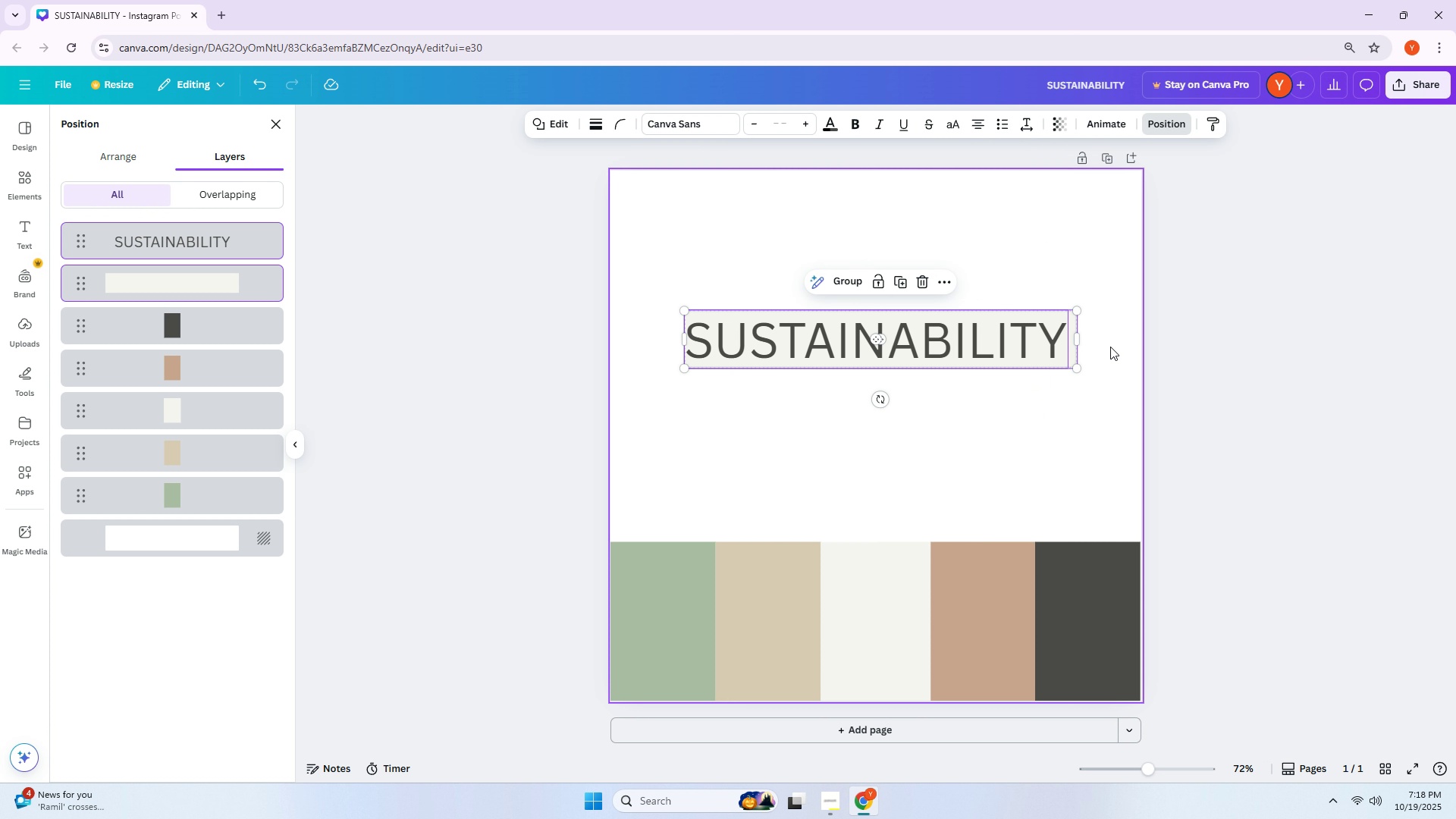 
left_click([1110, 347])
 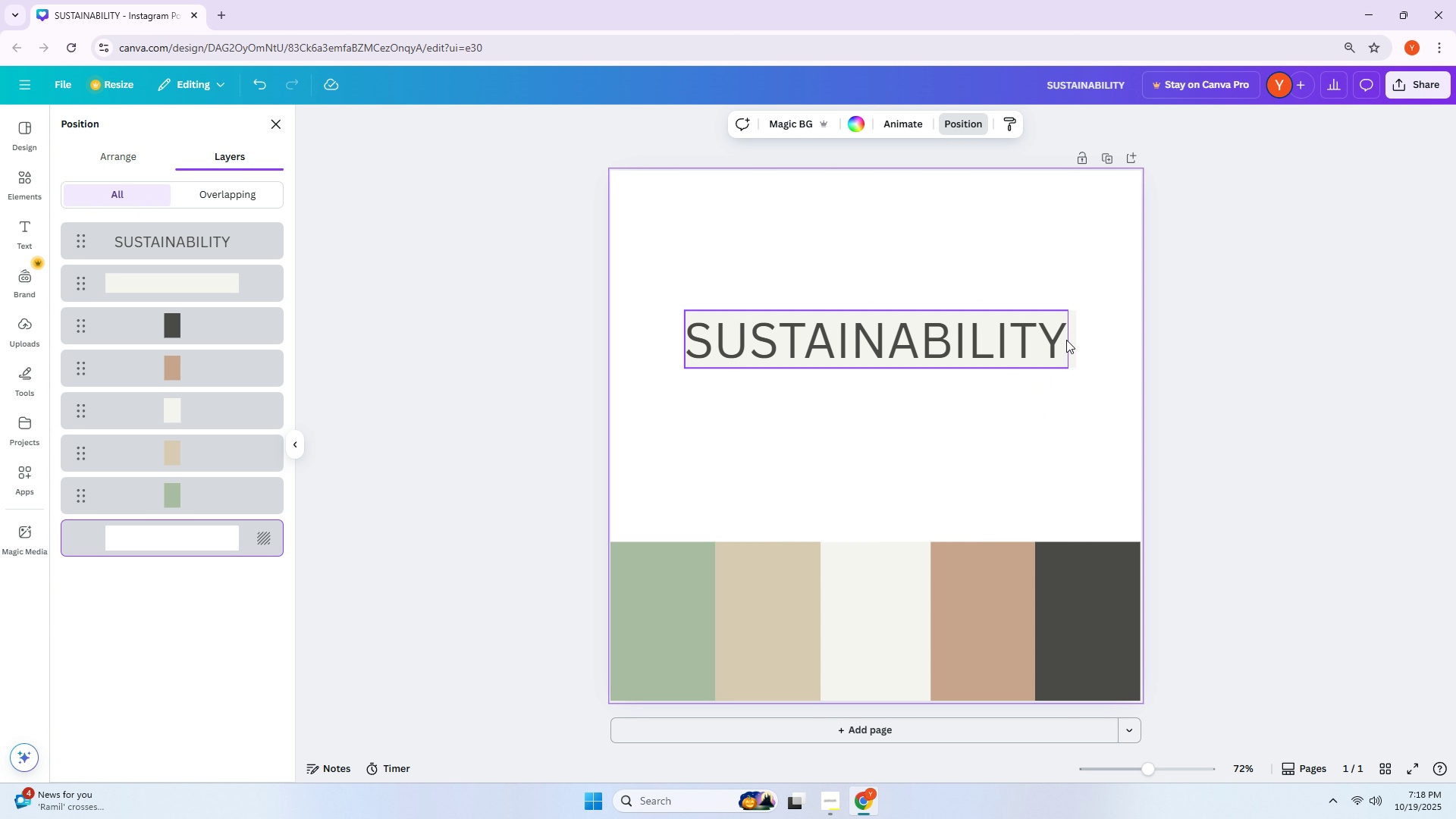 
left_click([1066, 340])
 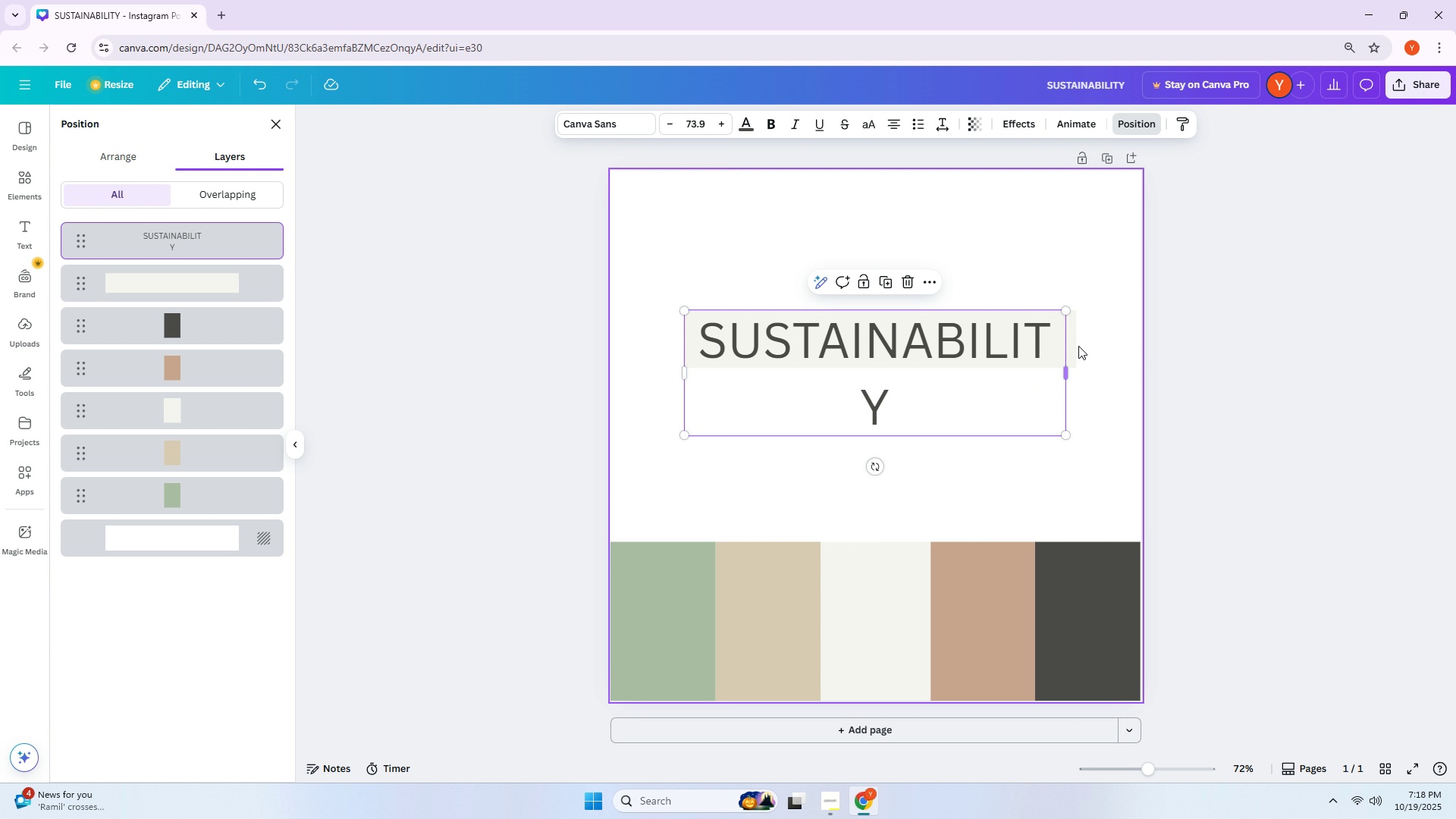 
key(Control+ControlLeft)
 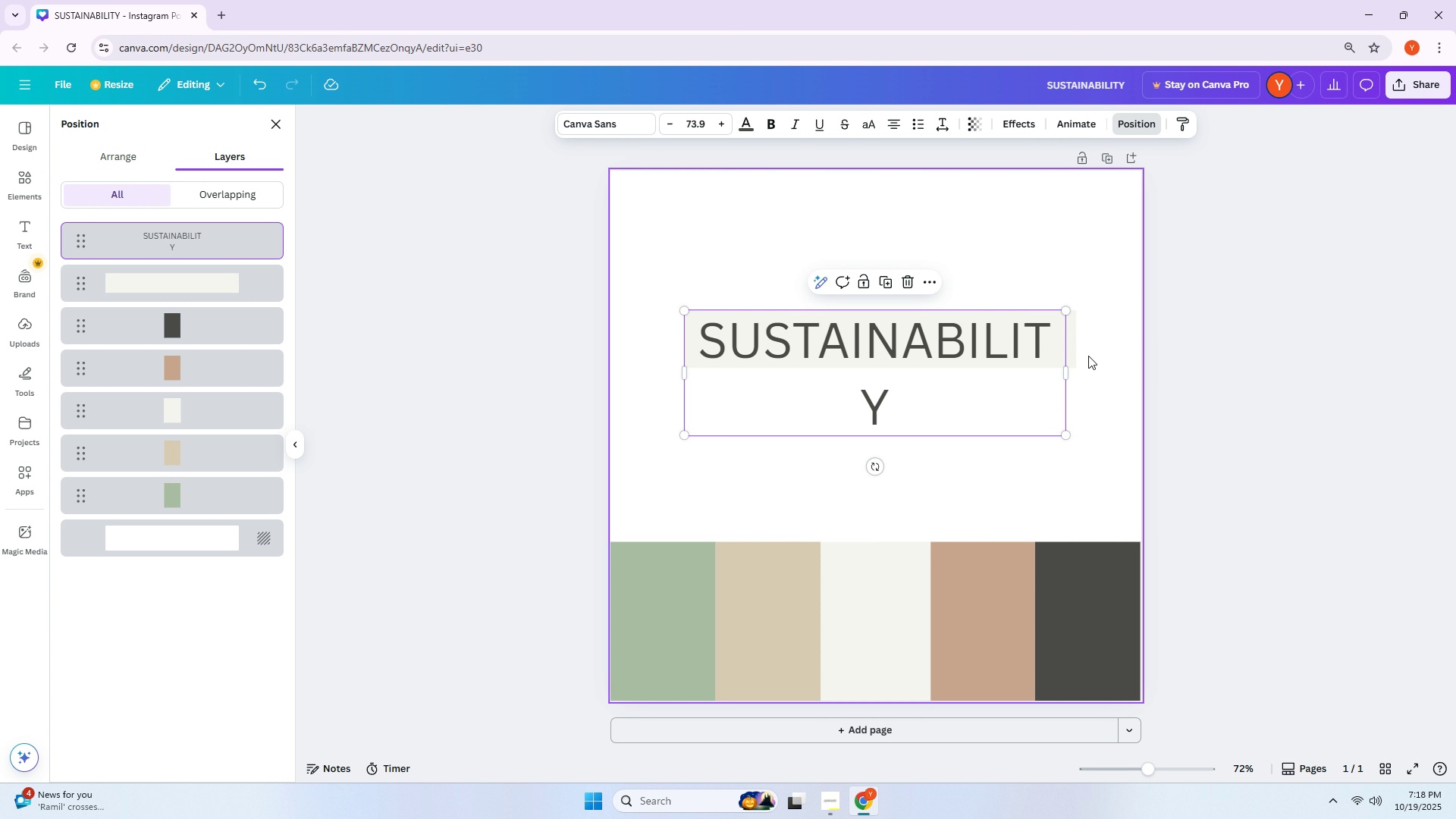 
key(Control+Z)
 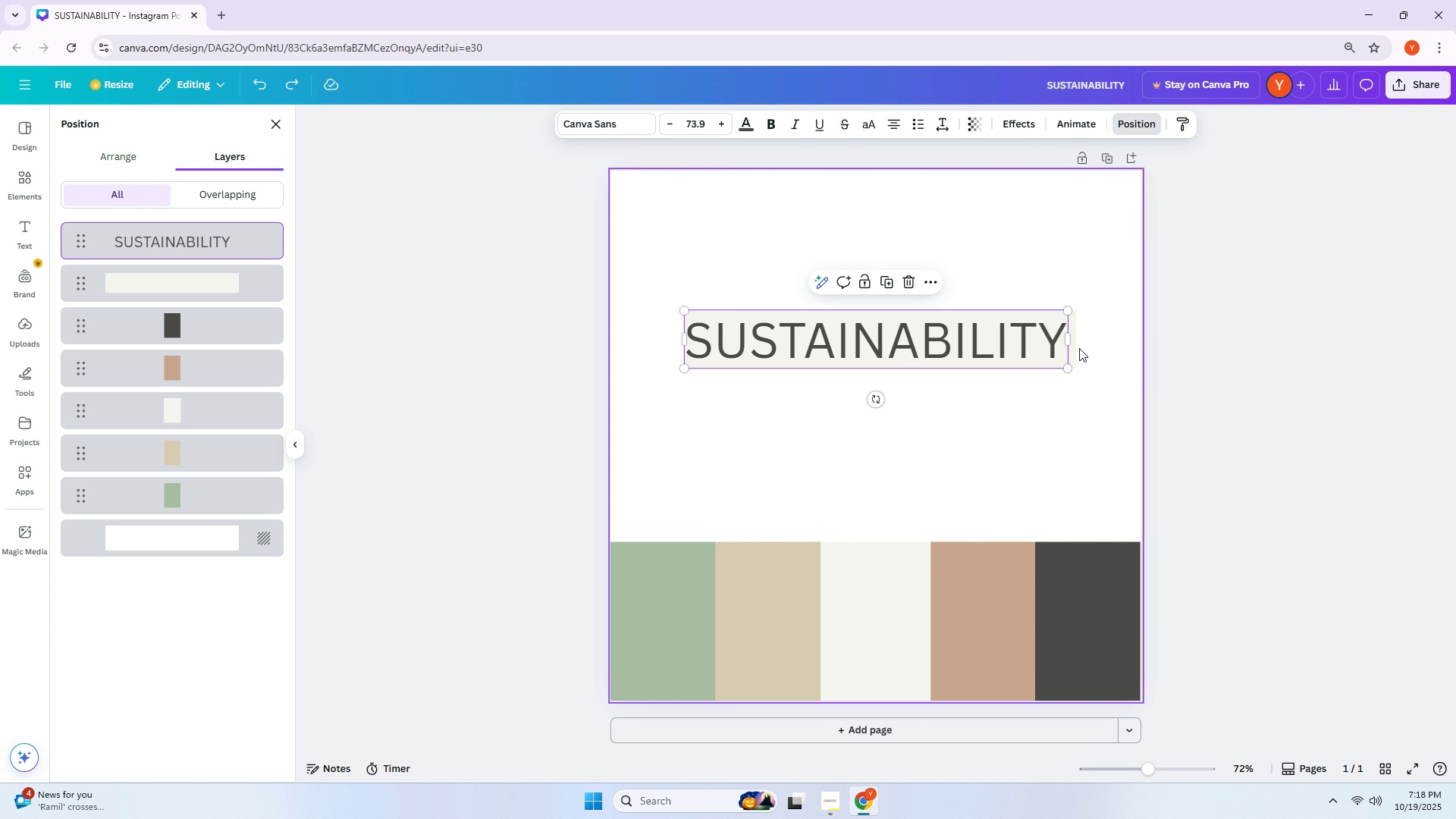 
left_click([1076, 348])
 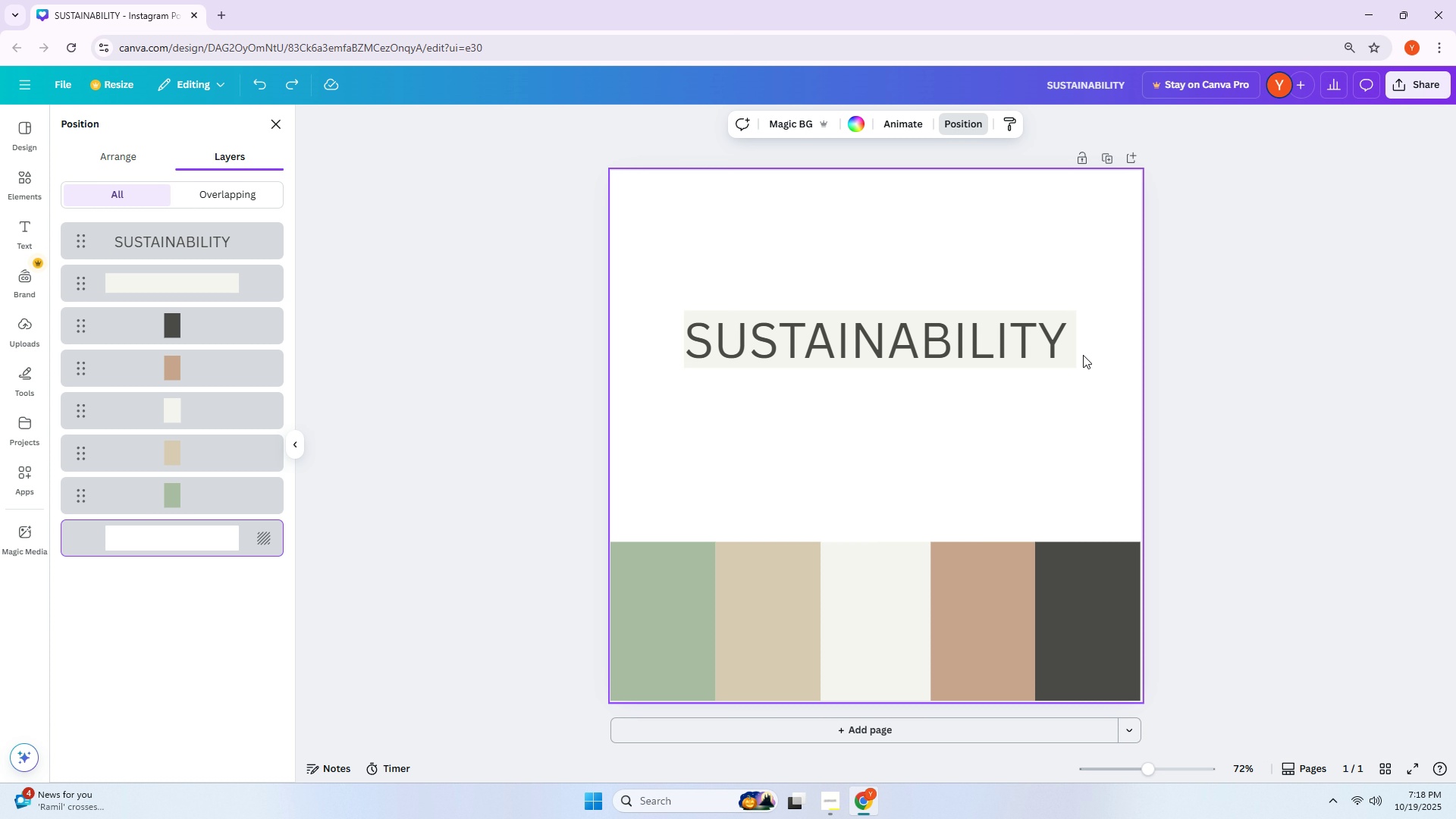 
wait(6.42)
 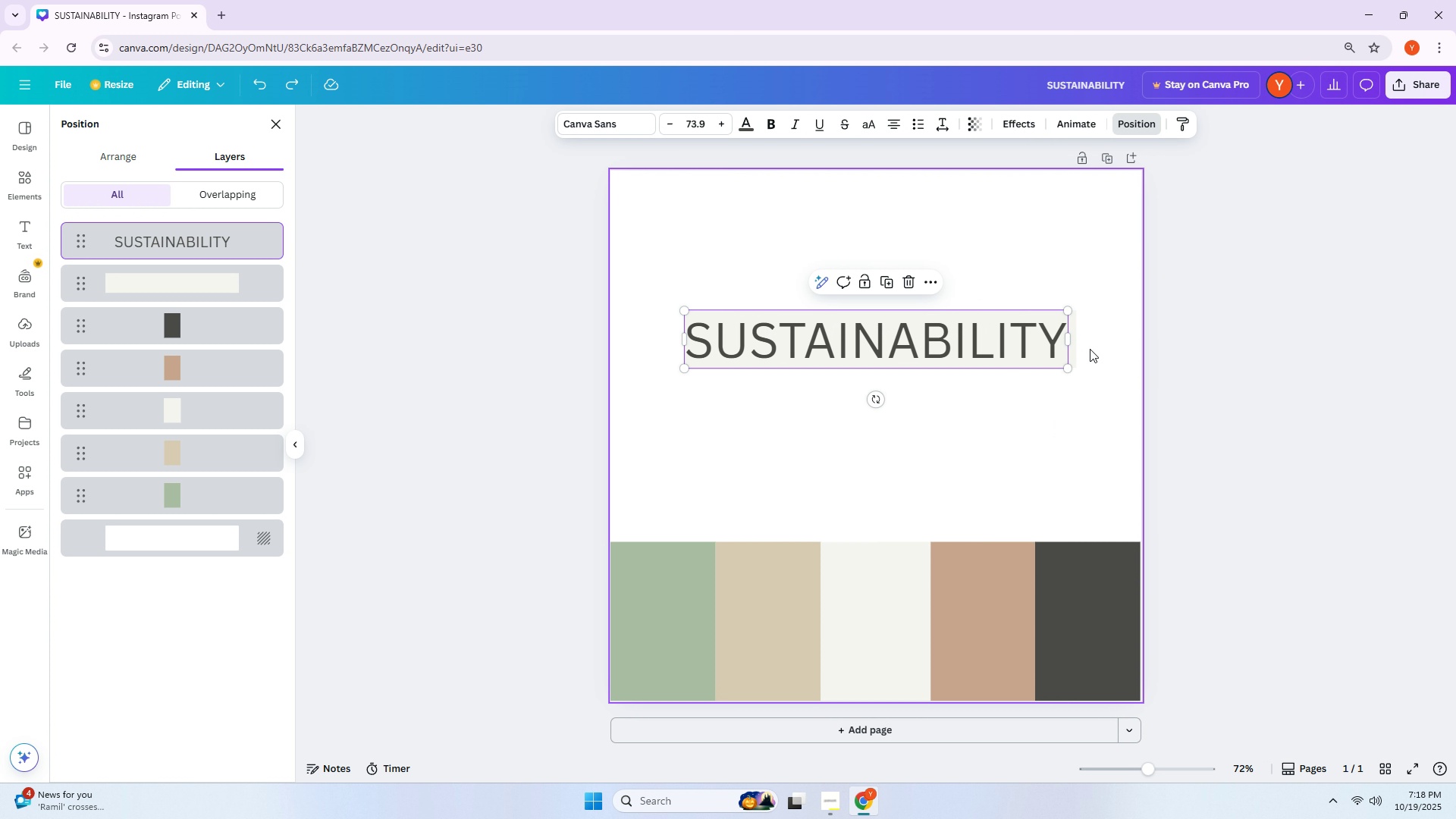 
left_click([1069, 351])
 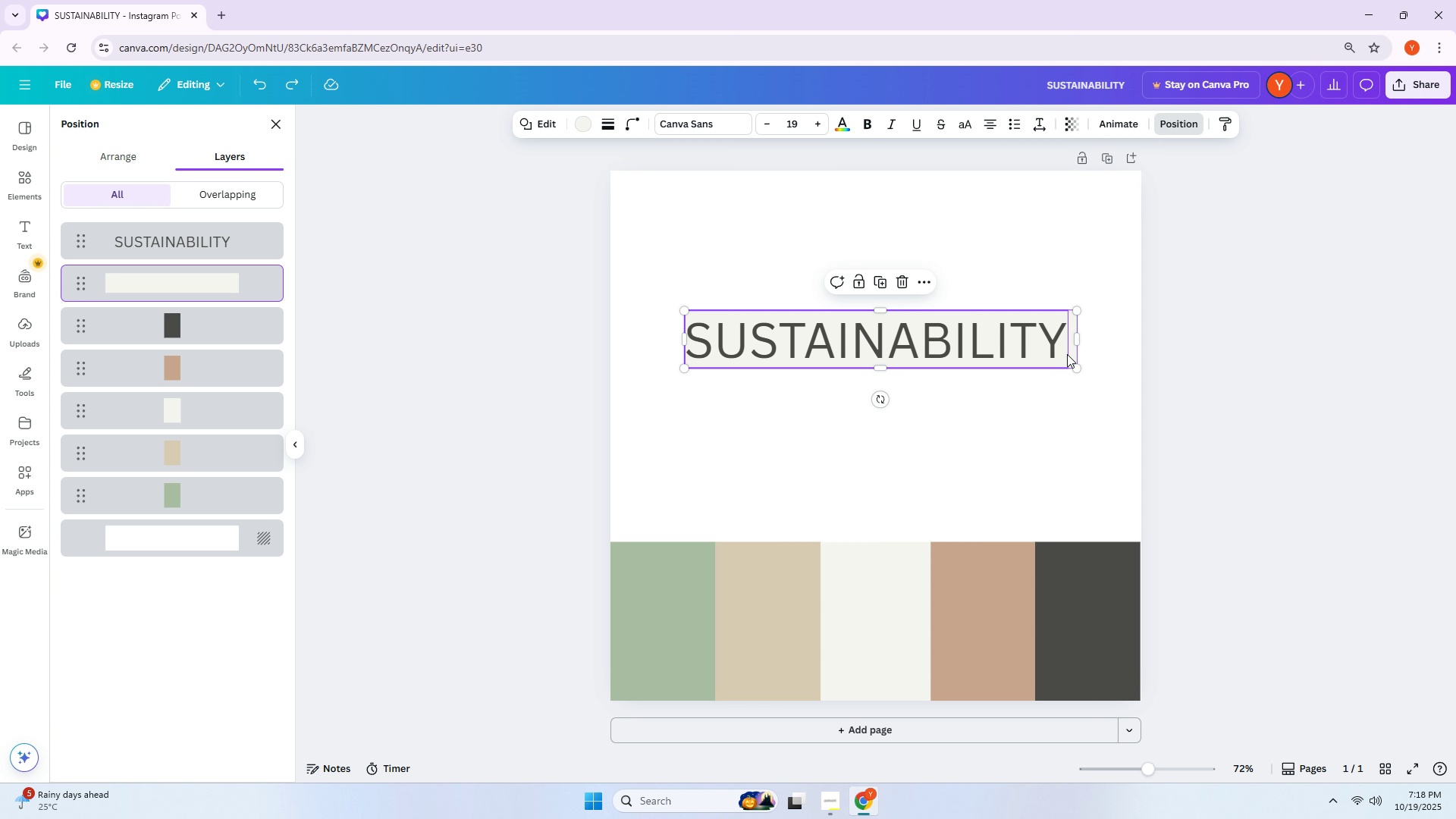 
left_click_drag(start_coordinate=[1067, 354], to_coordinate=[1064, 412])
 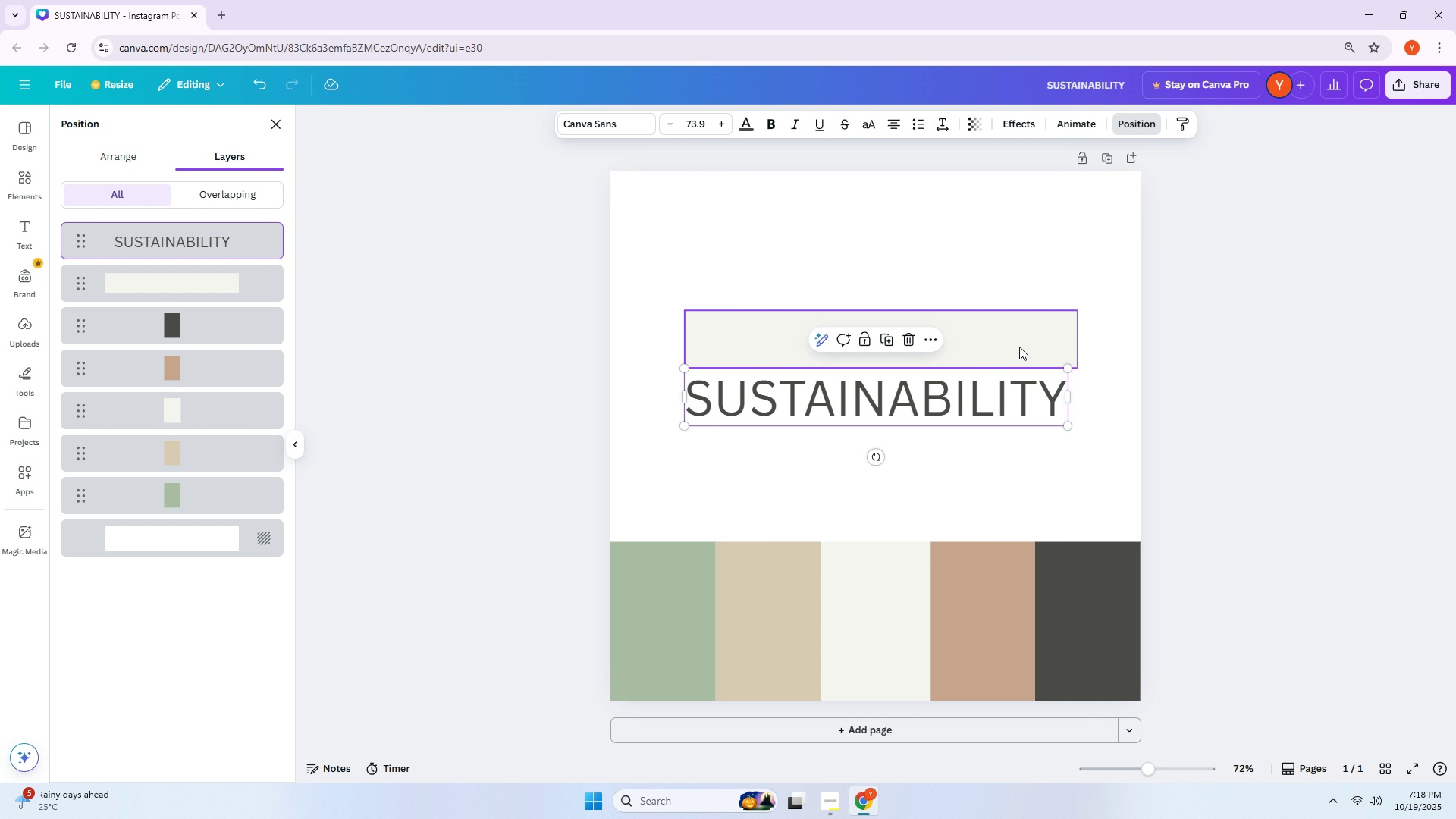 
left_click_drag(start_coordinate=[1019, 347], to_coordinate=[1012, 400])
 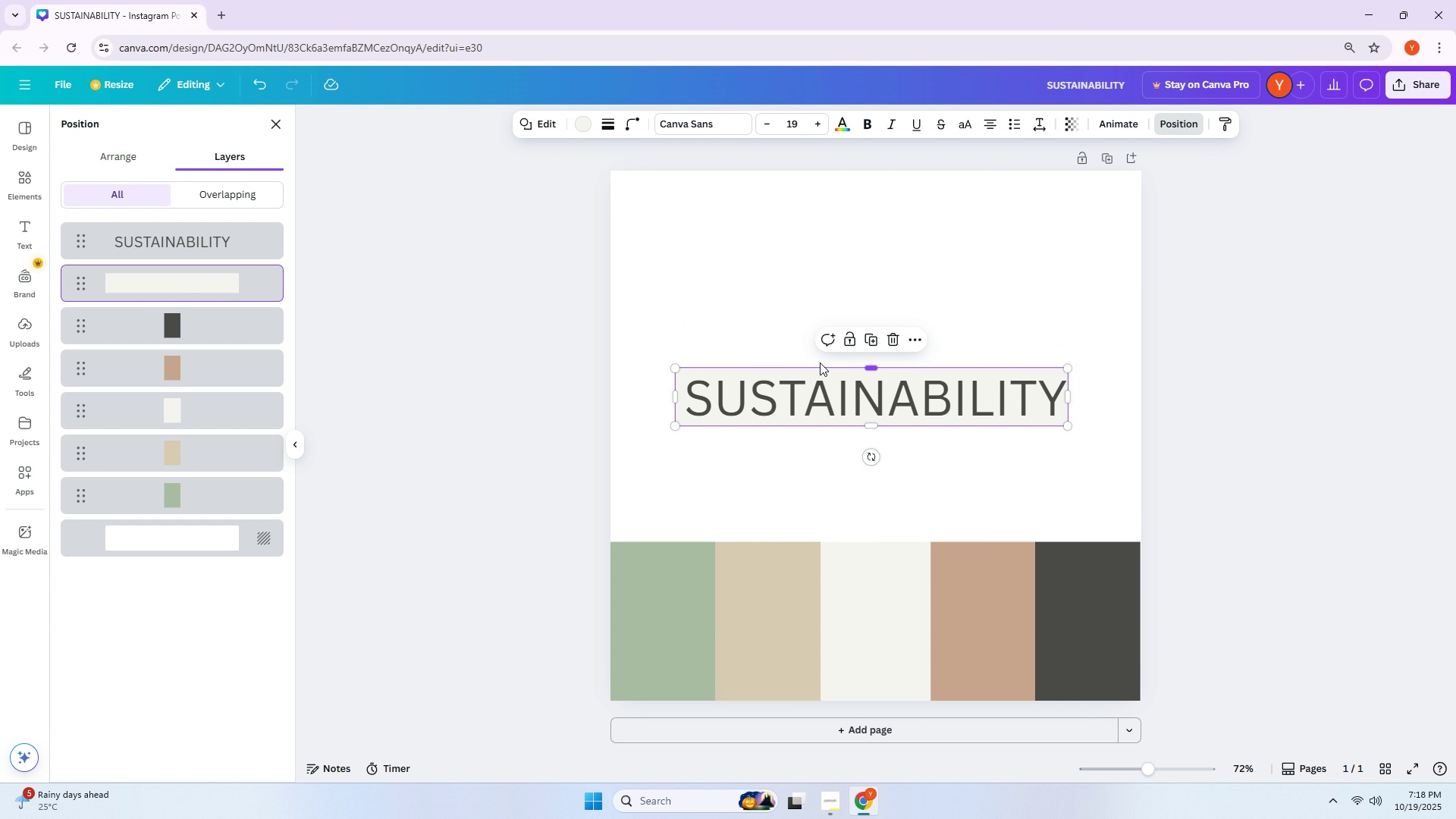 
left_click_drag(start_coordinate=[725, 337], to_coordinate=[876, 474])
 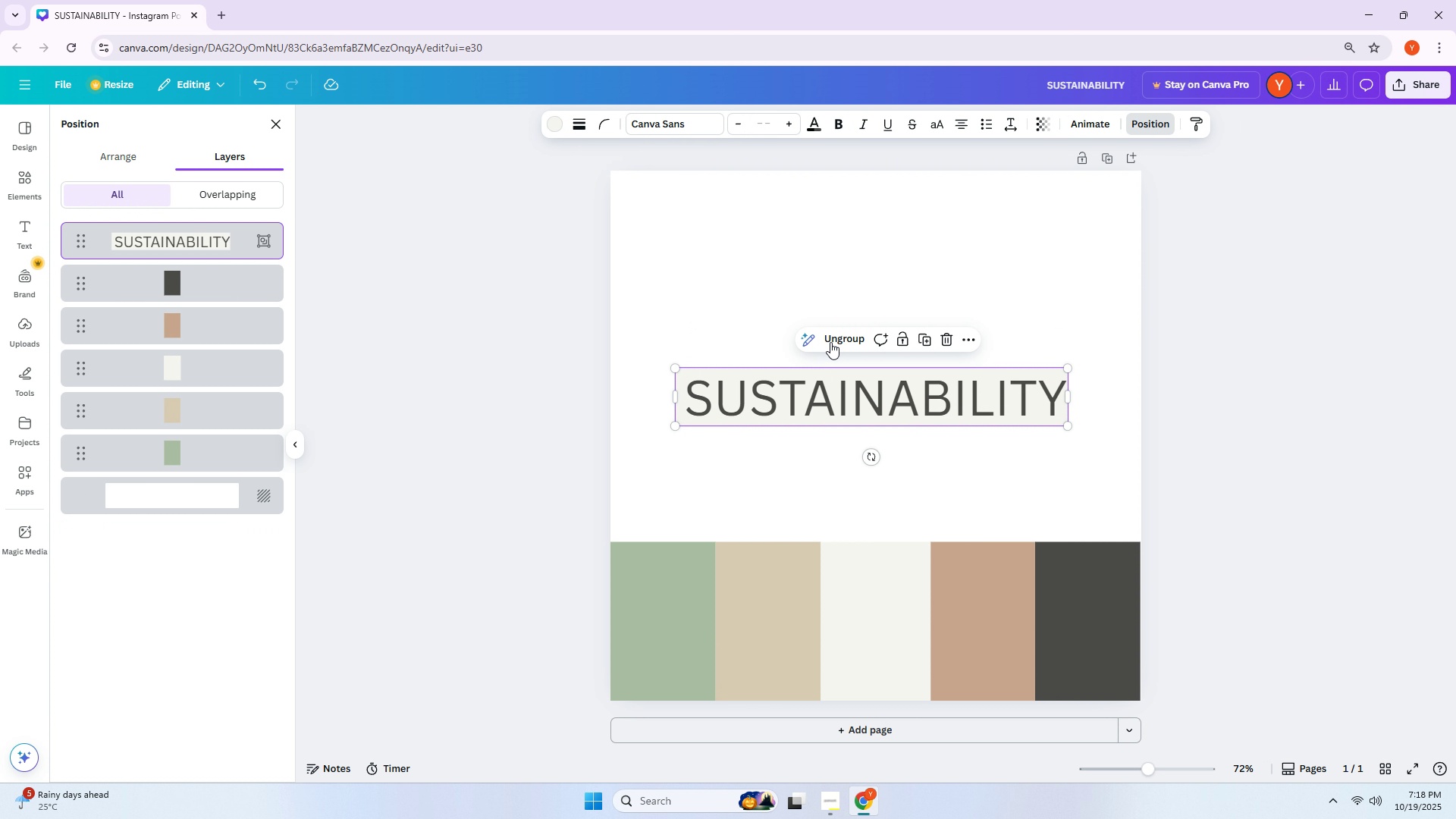 
left_click_drag(start_coordinate=[862, 410], to_coordinate=[880, 333])
 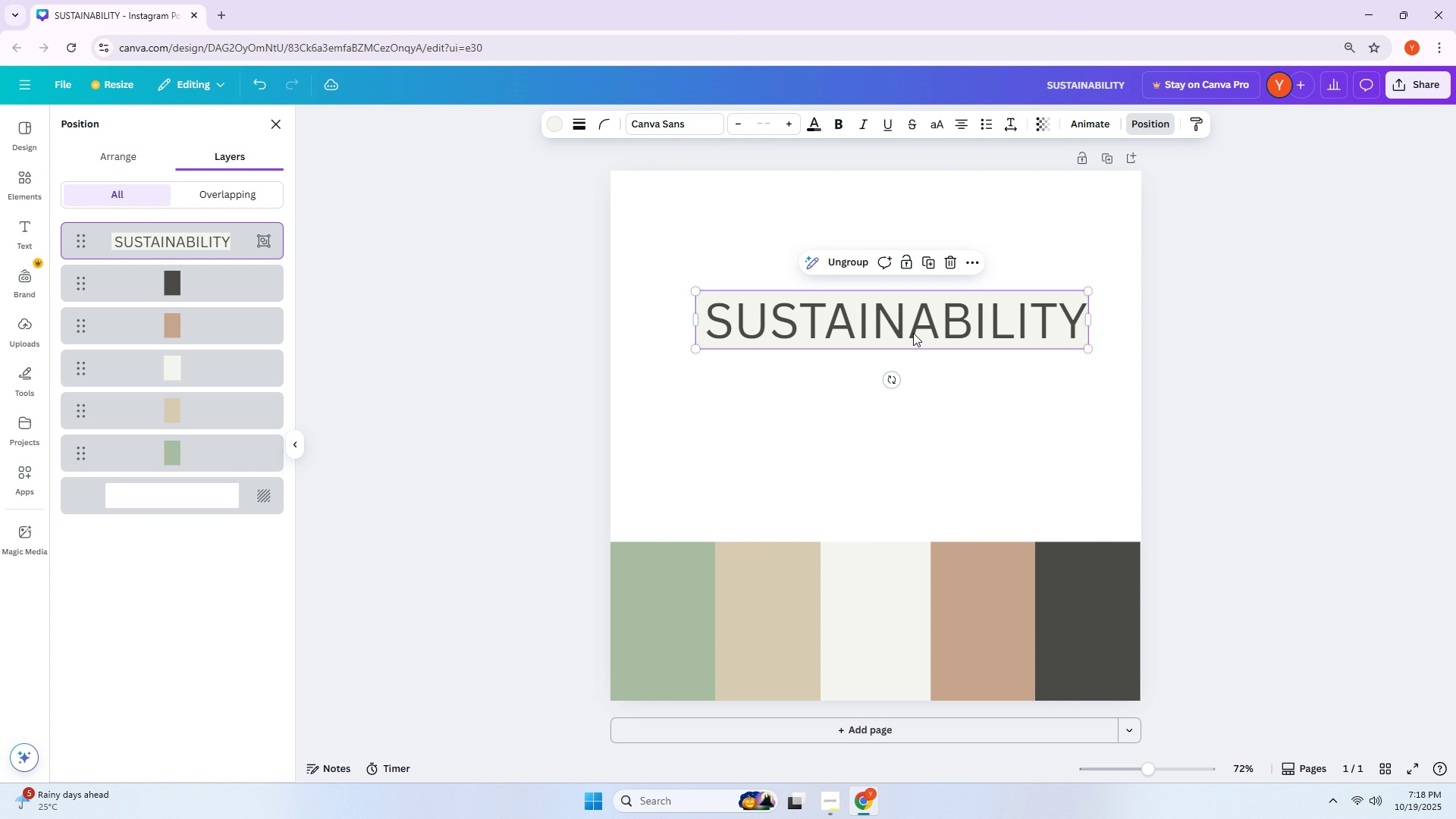 
left_click_drag(start_coordinate=[915, 333], to_coordinate=[904, 343])
 